 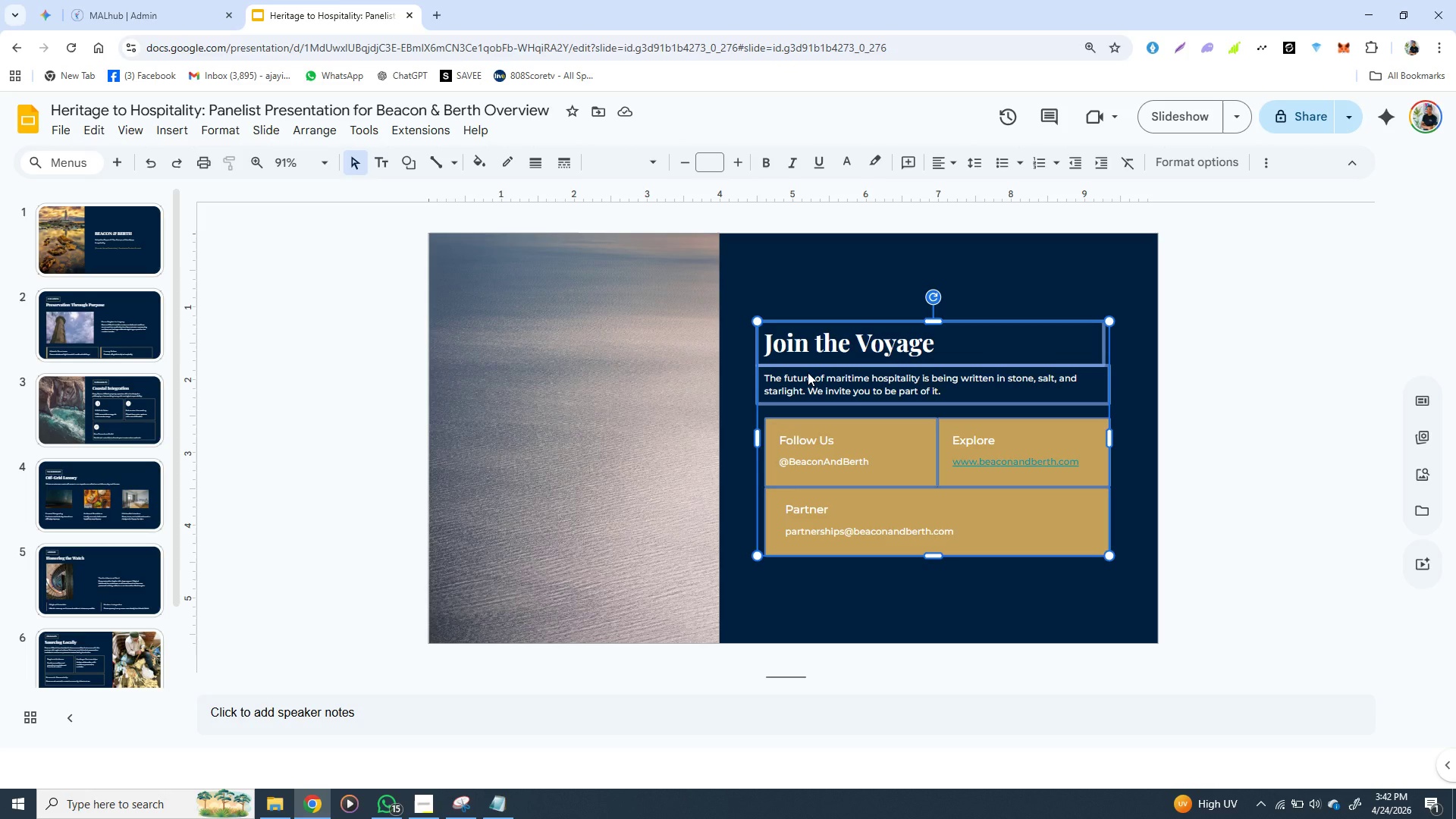 
left_click([118, 564])
 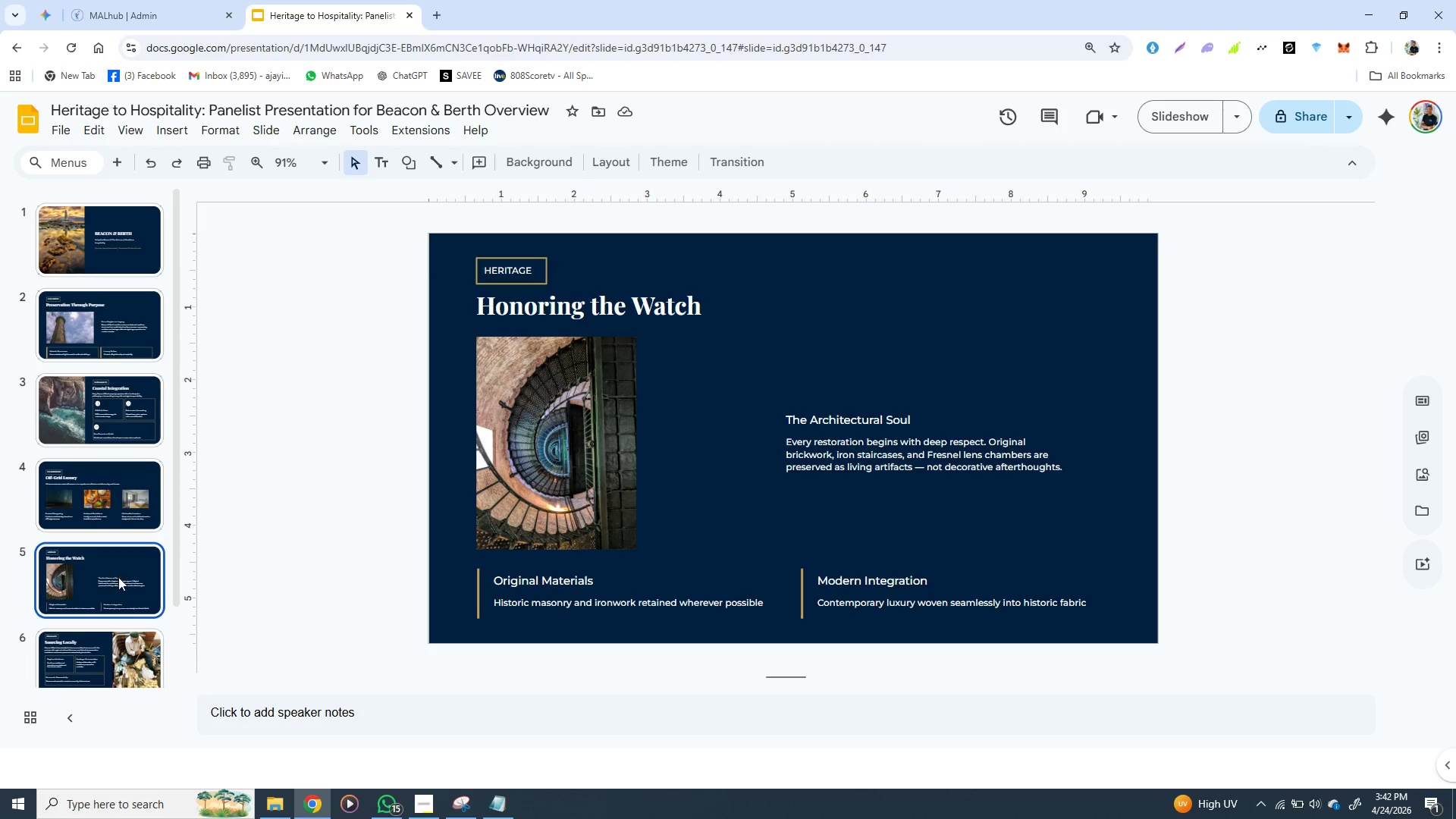 
wait(10.47)
 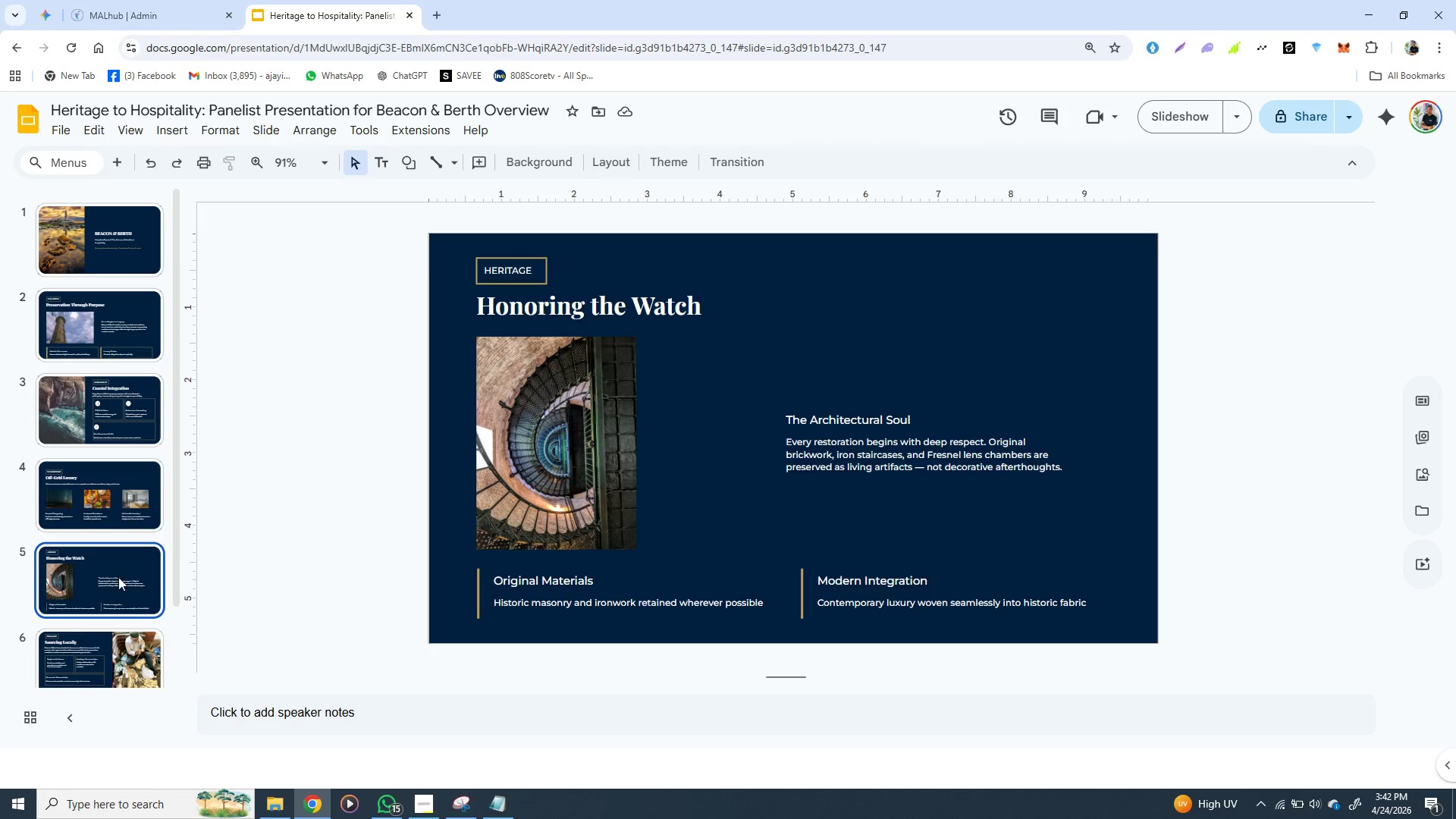 
left_click([98, 593])
 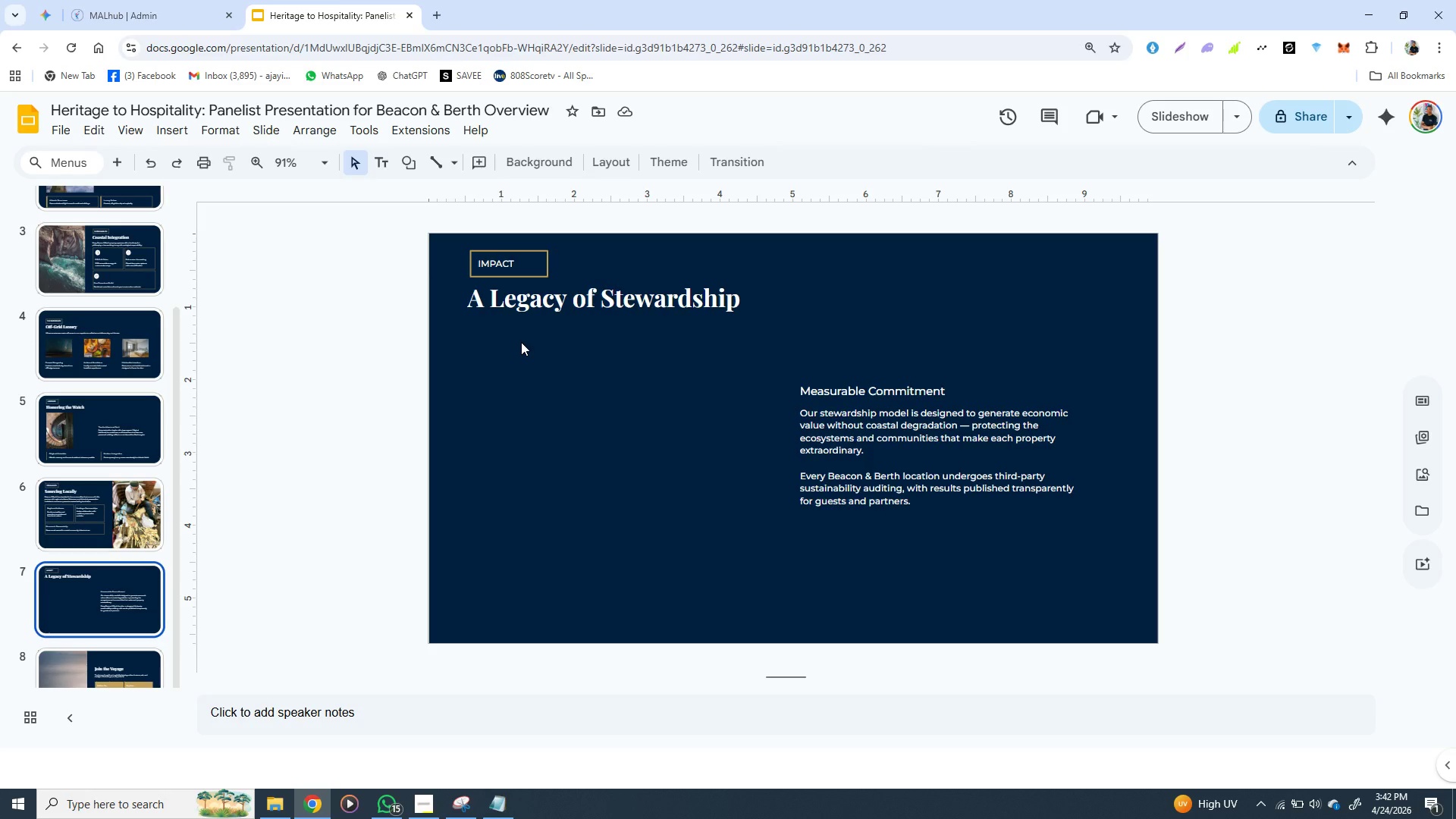 
wait(27.41)
 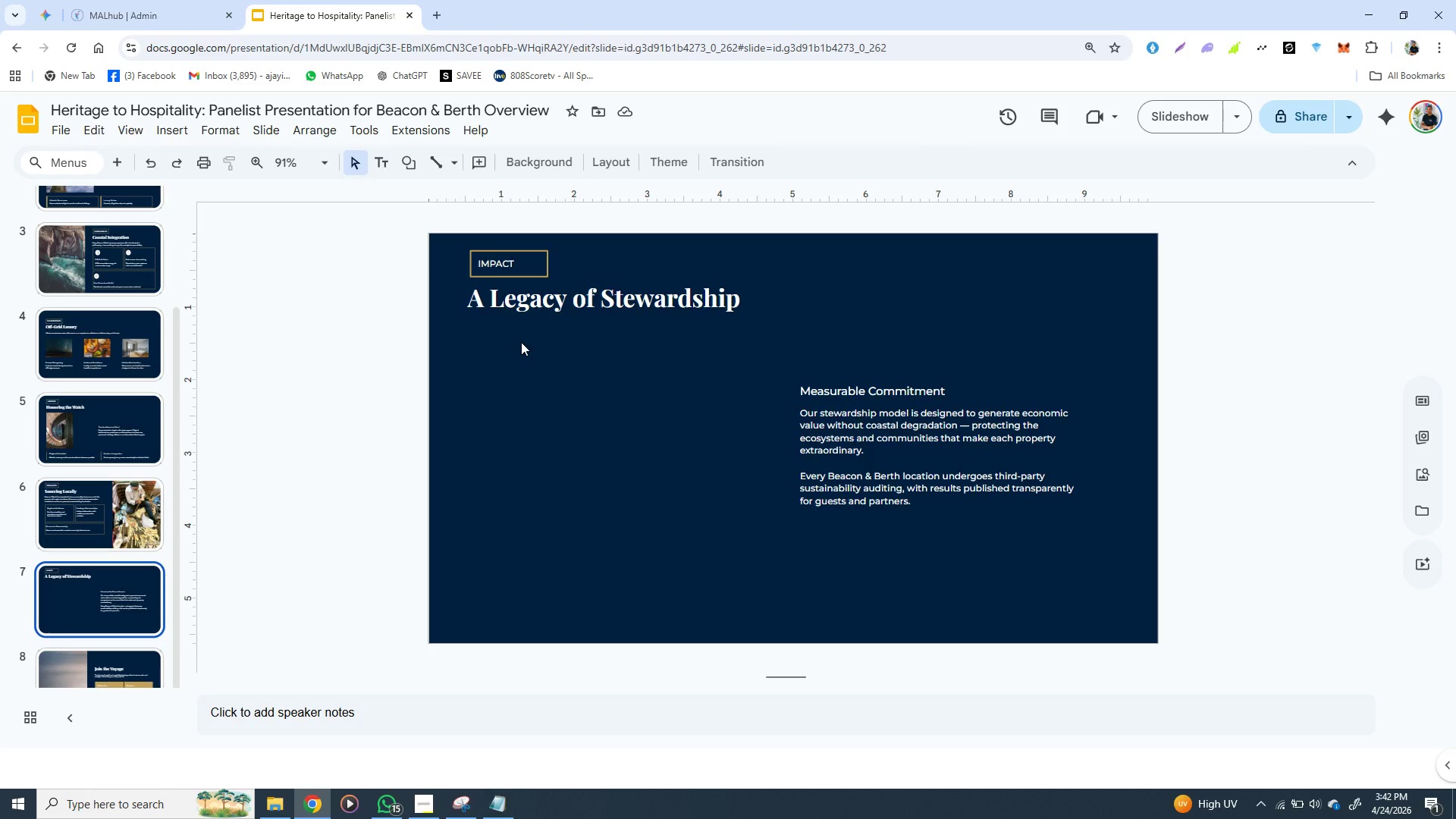 
left_click([510, 377])
 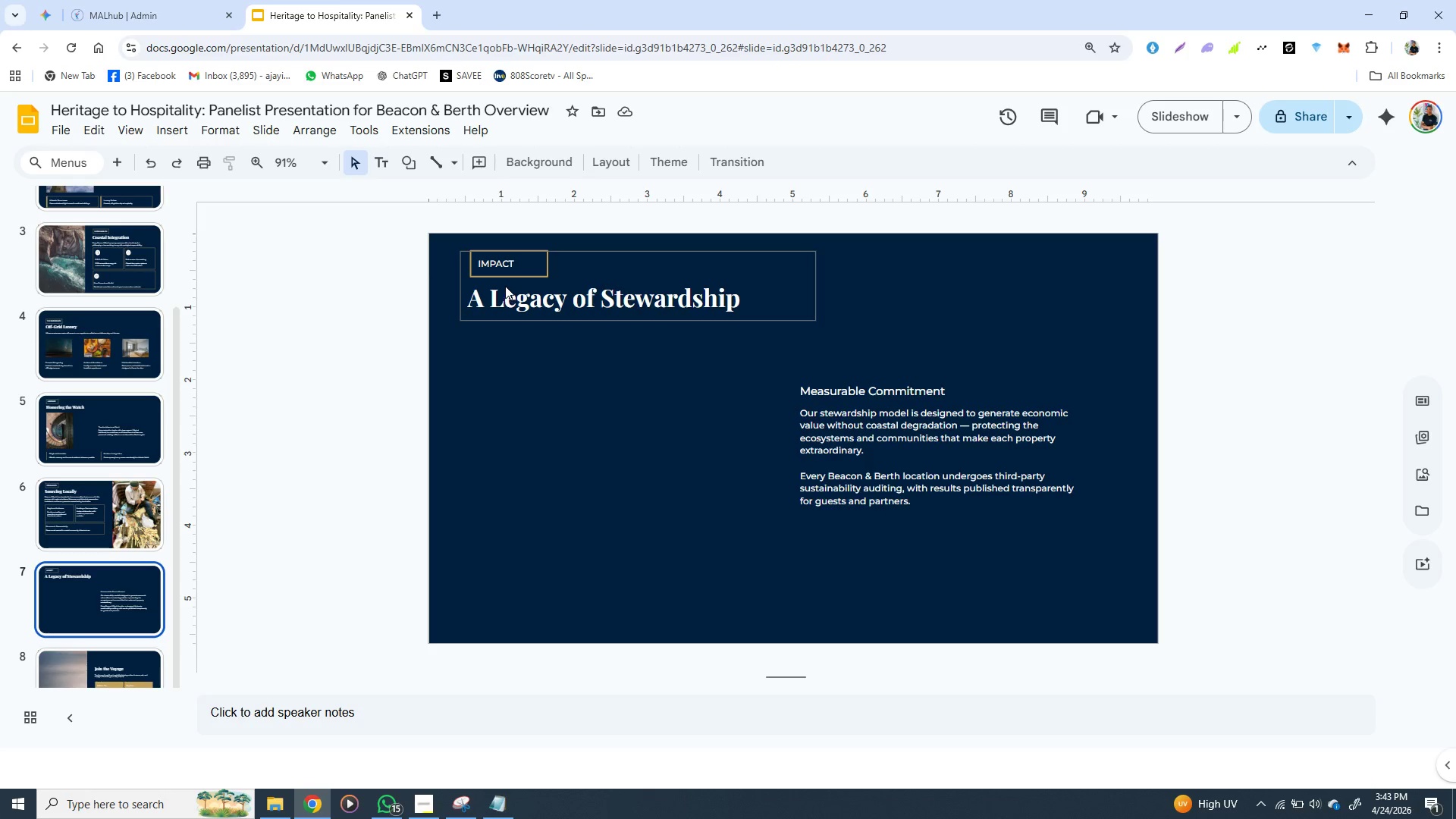 
left_click([505, 286])
 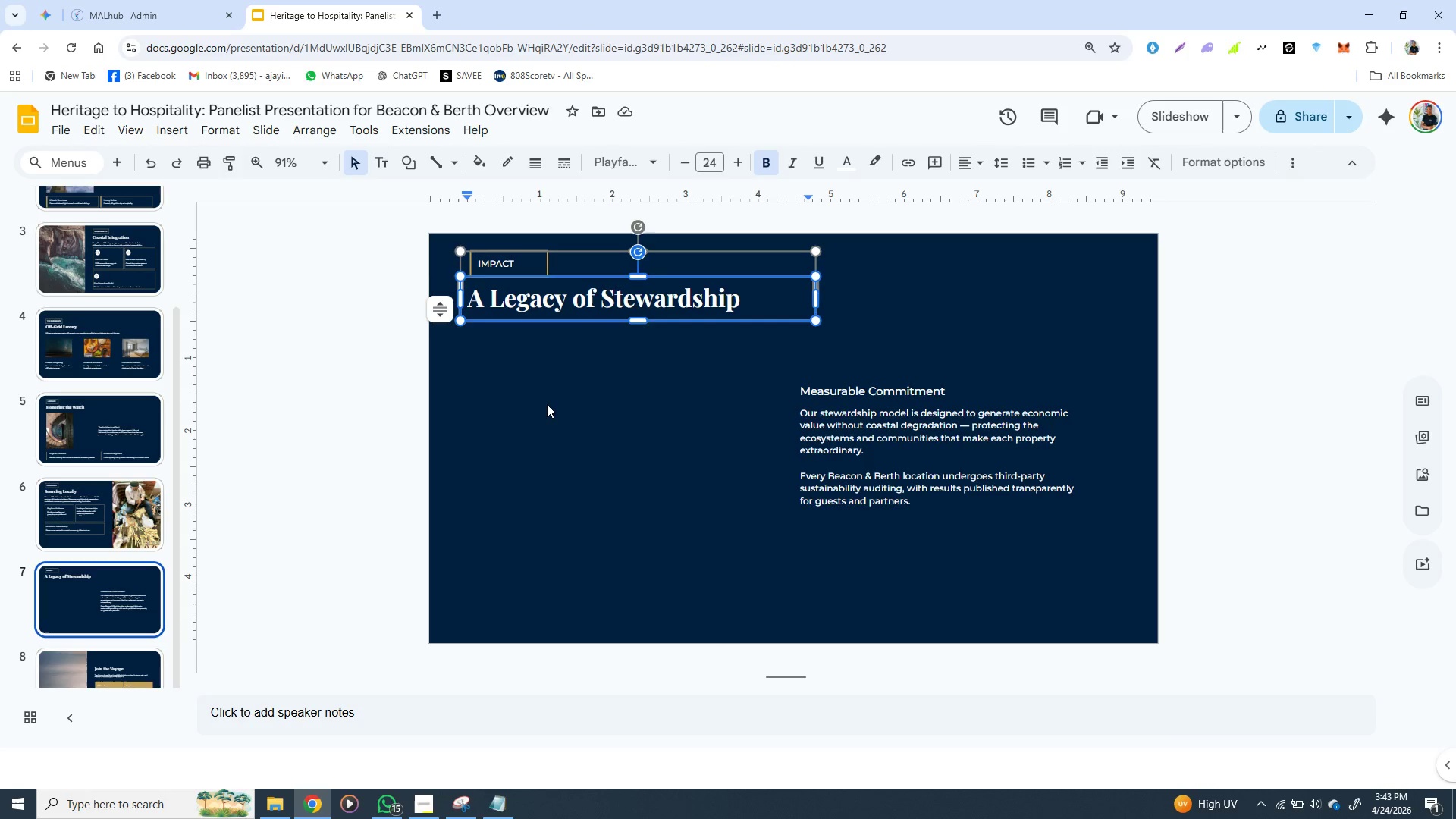 
left_click([547, 404])
 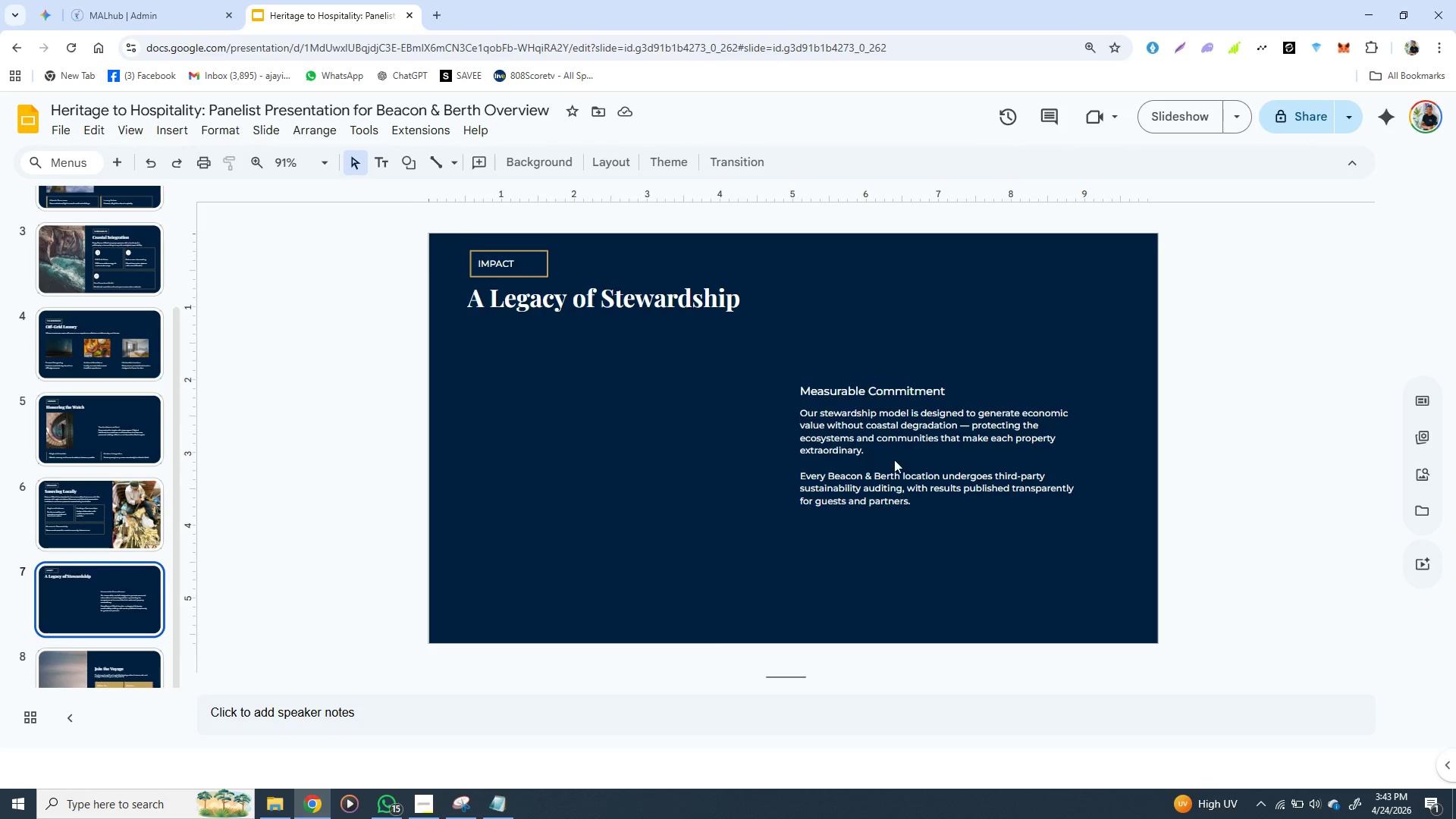 
left_click([895, 444])
 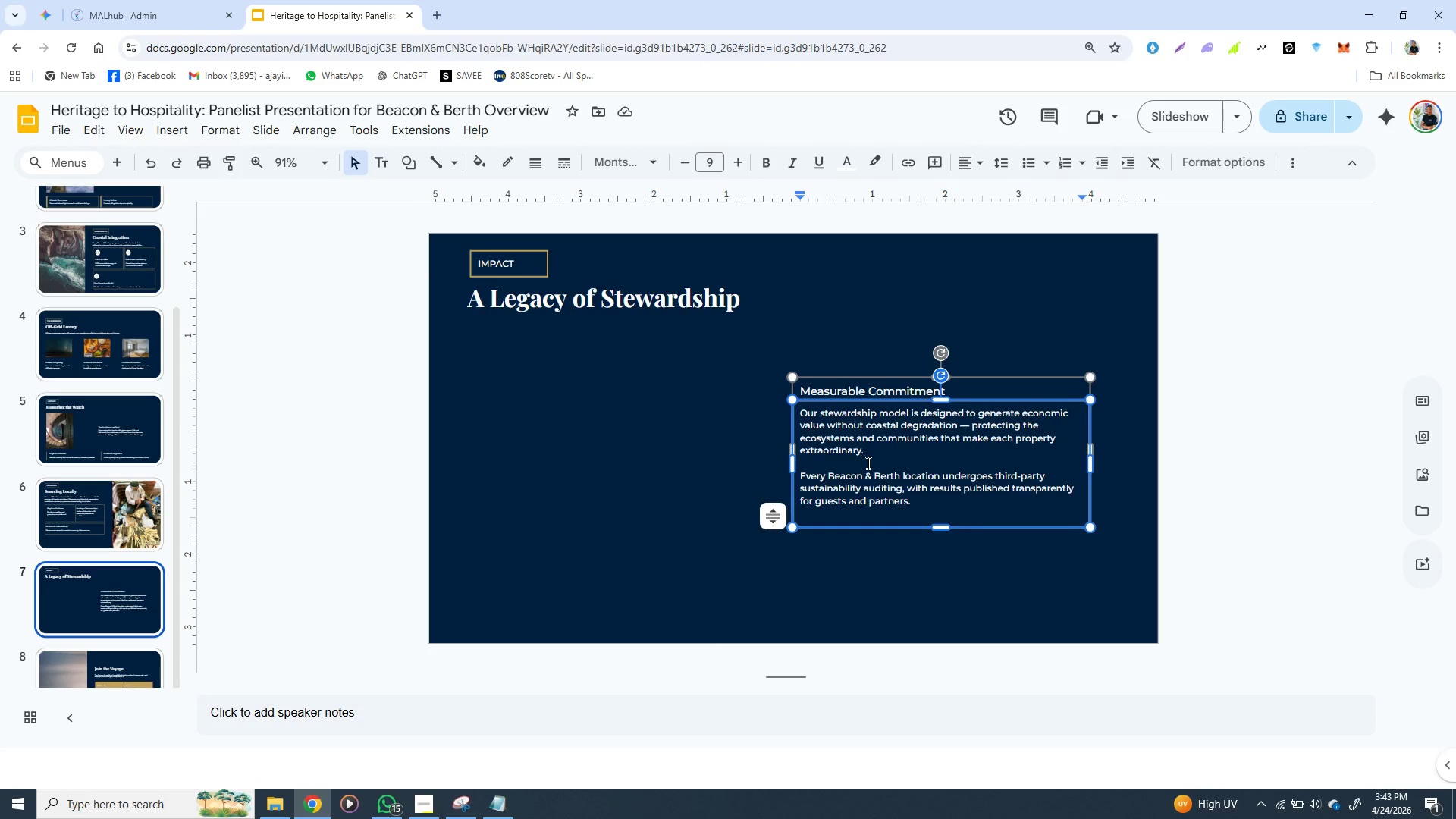 
left_click([873, 467])
 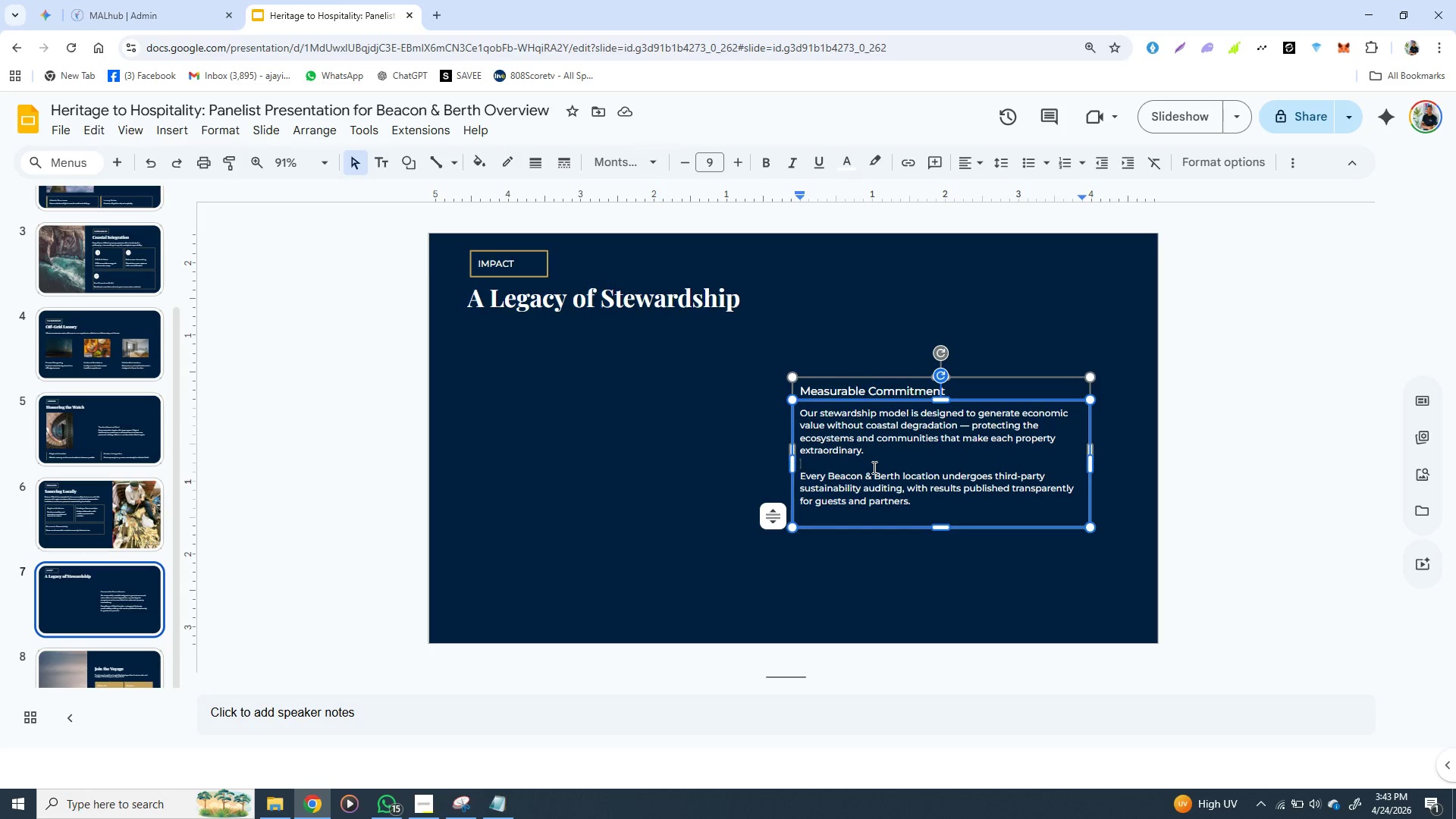 
key(Backspace)
 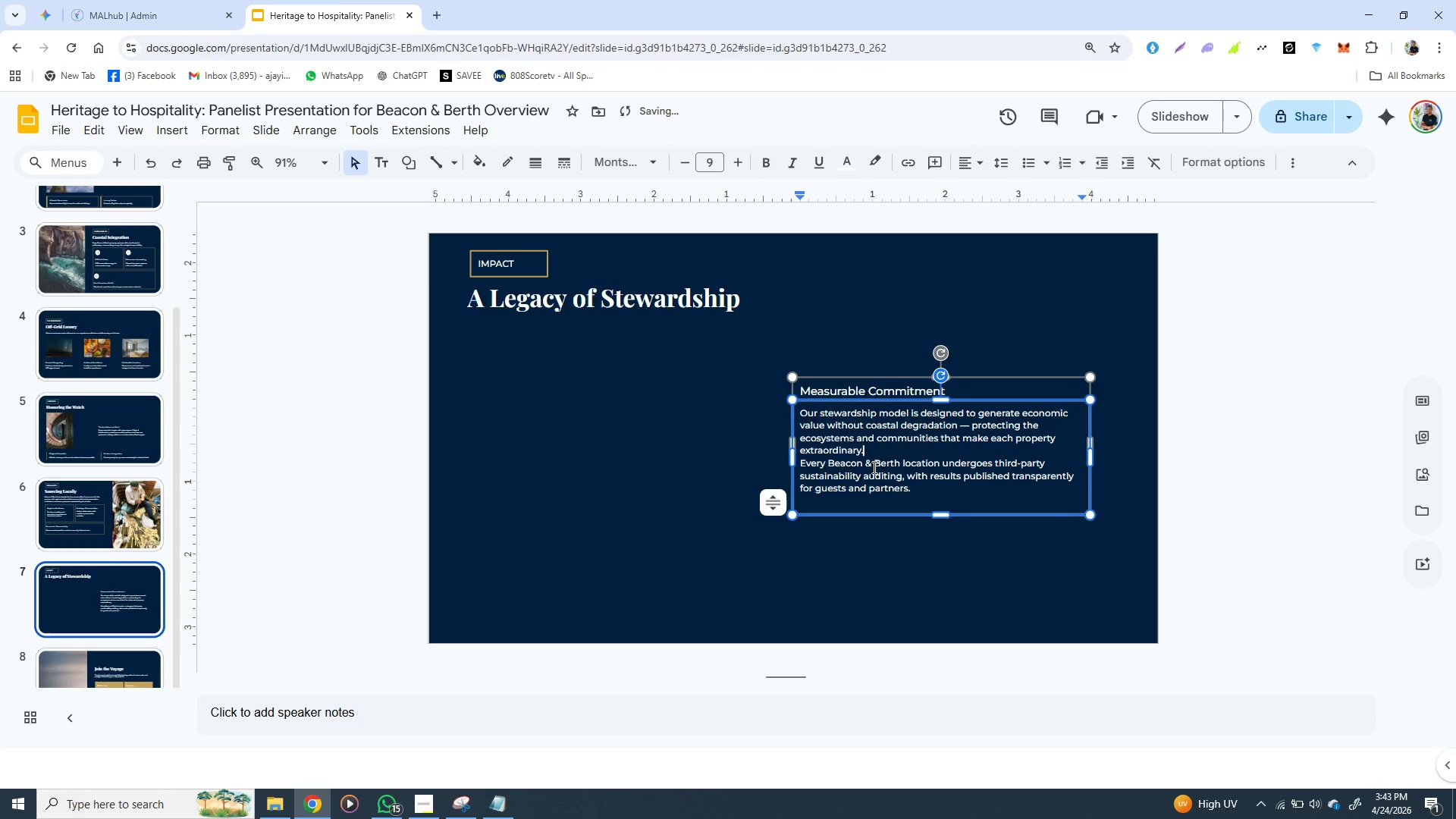 
key(Enter)
 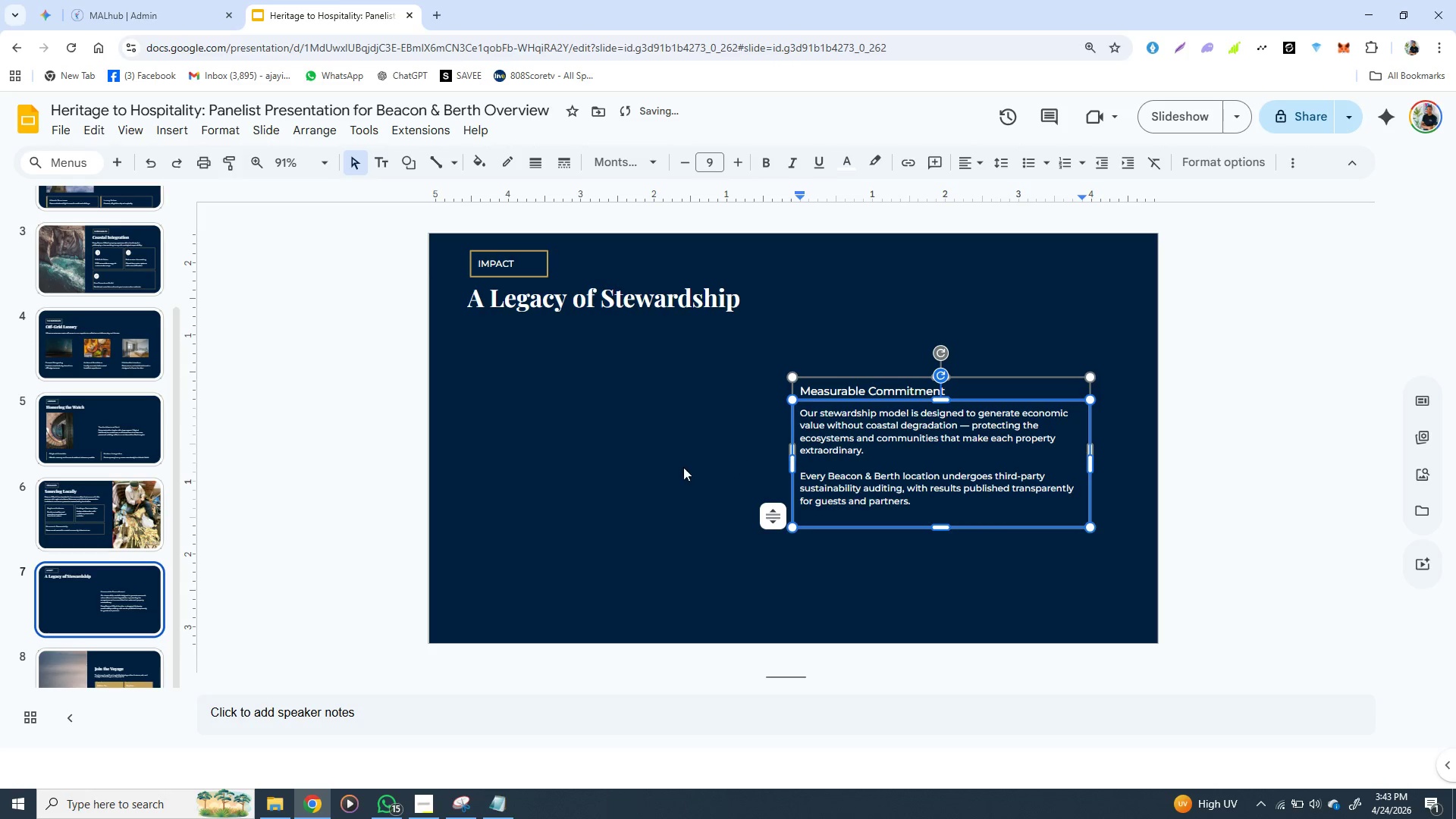 
left_click([683, 467])
 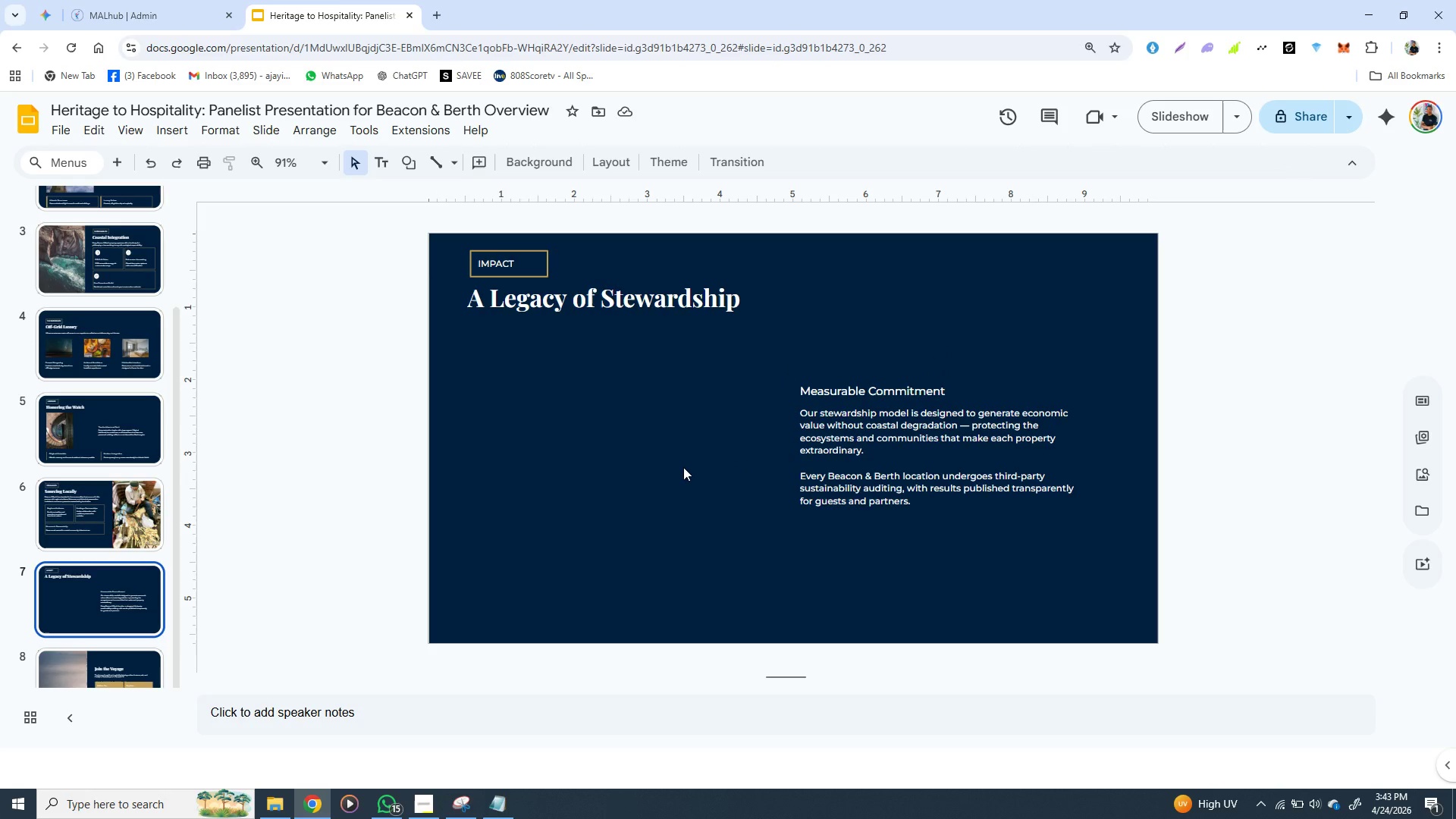 
wait(20.3)
 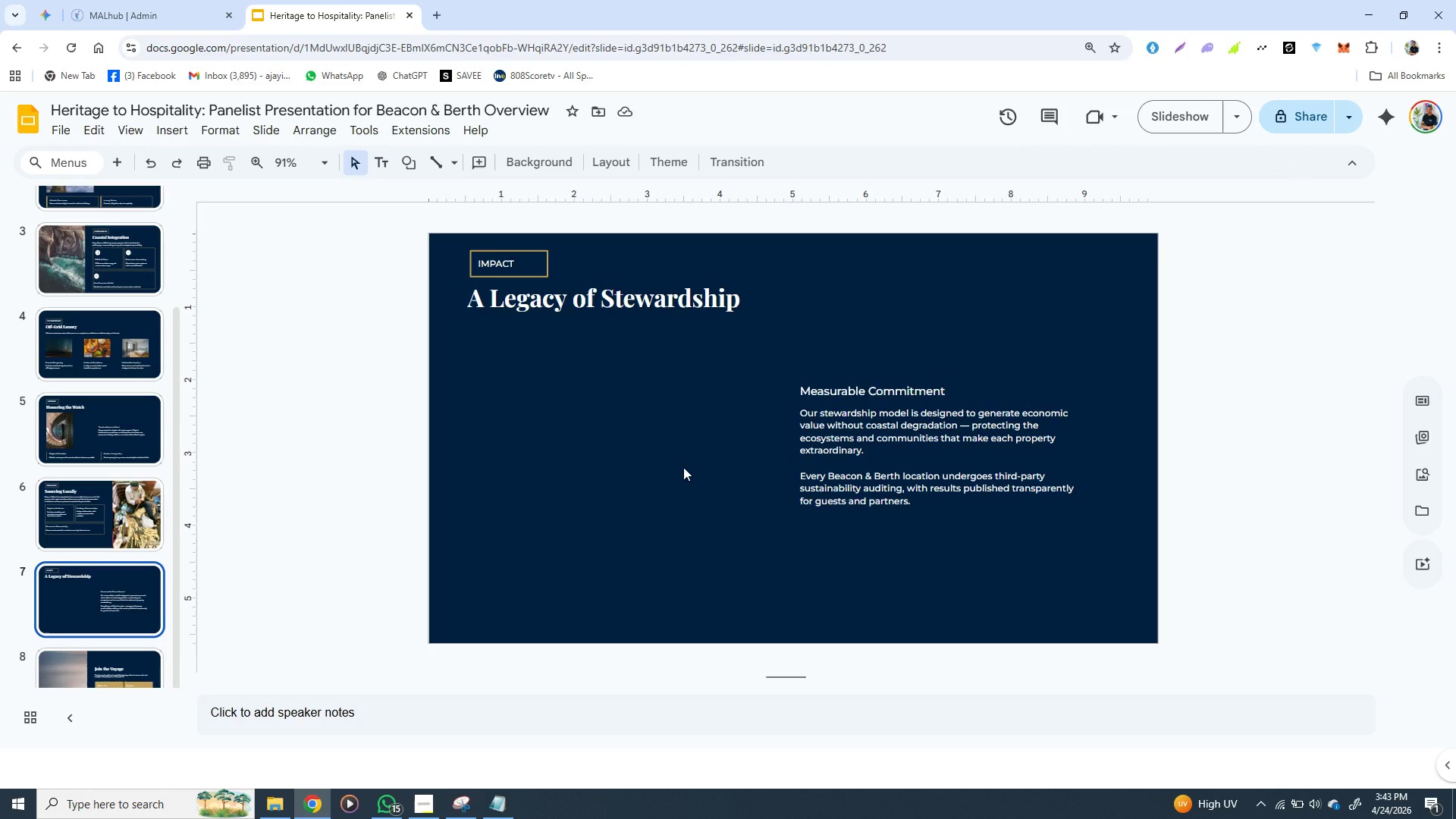 
left_click([886, 419])
 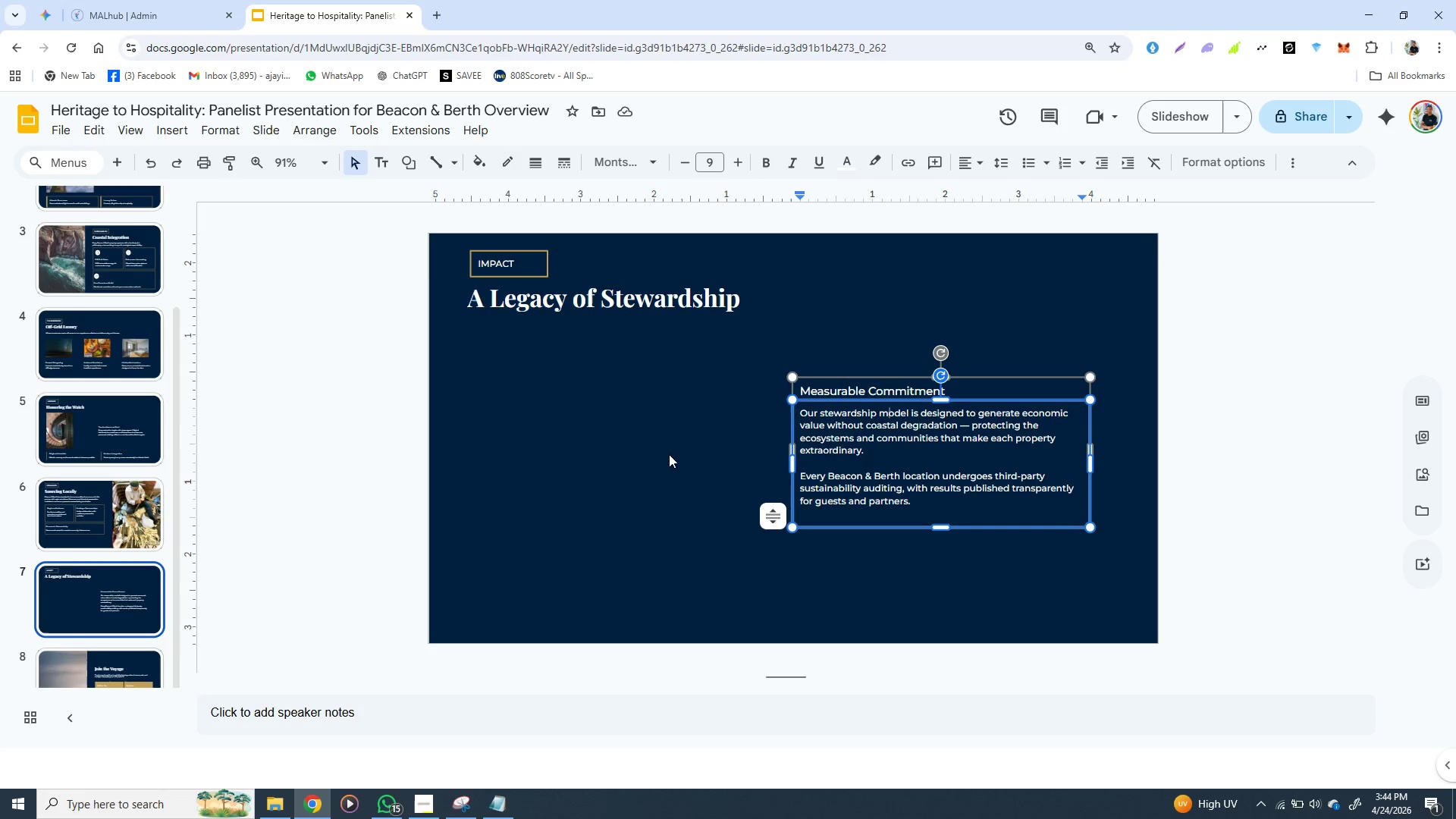 
wait(35.36)
 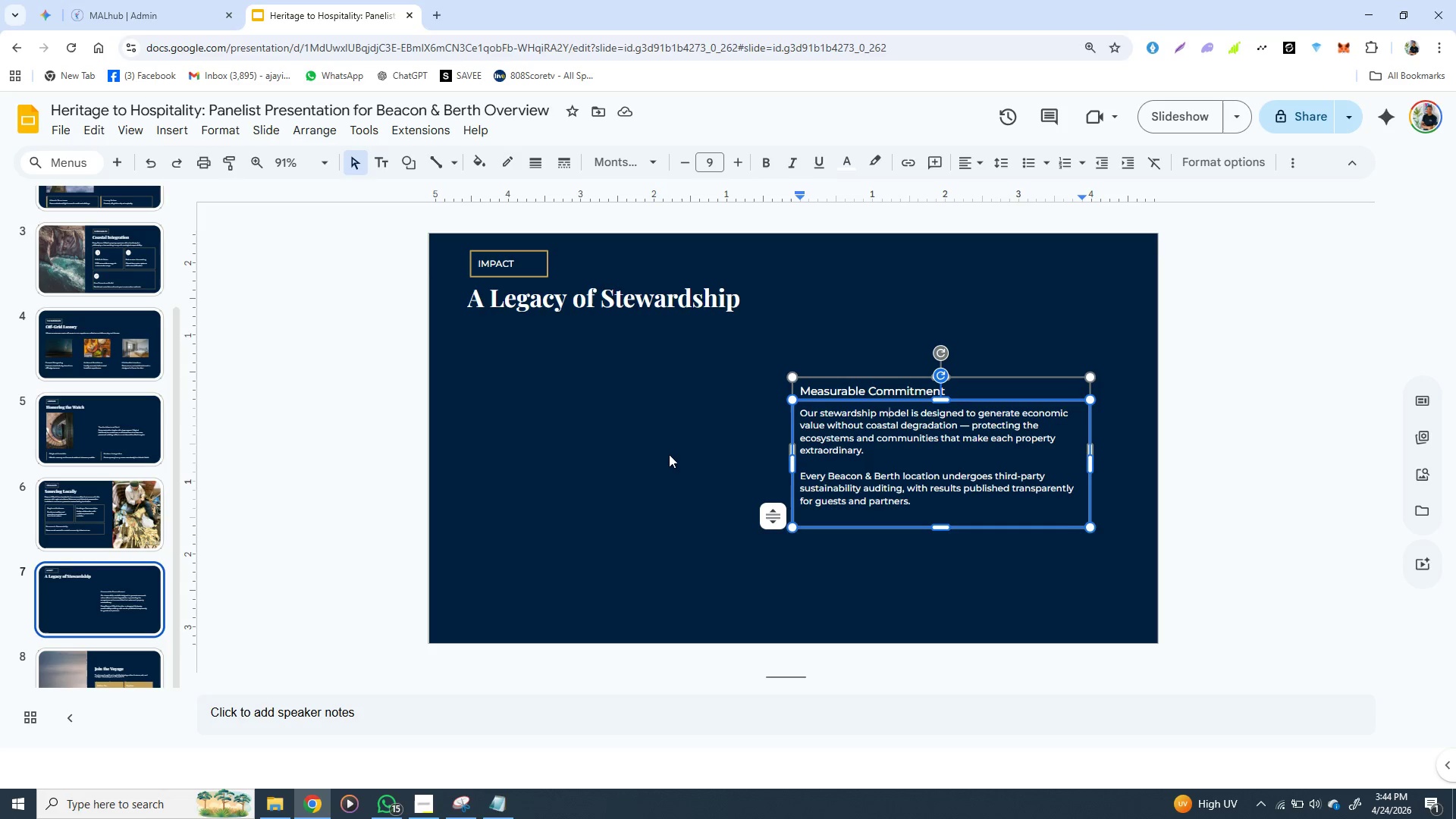 
left_click([628, 302])
 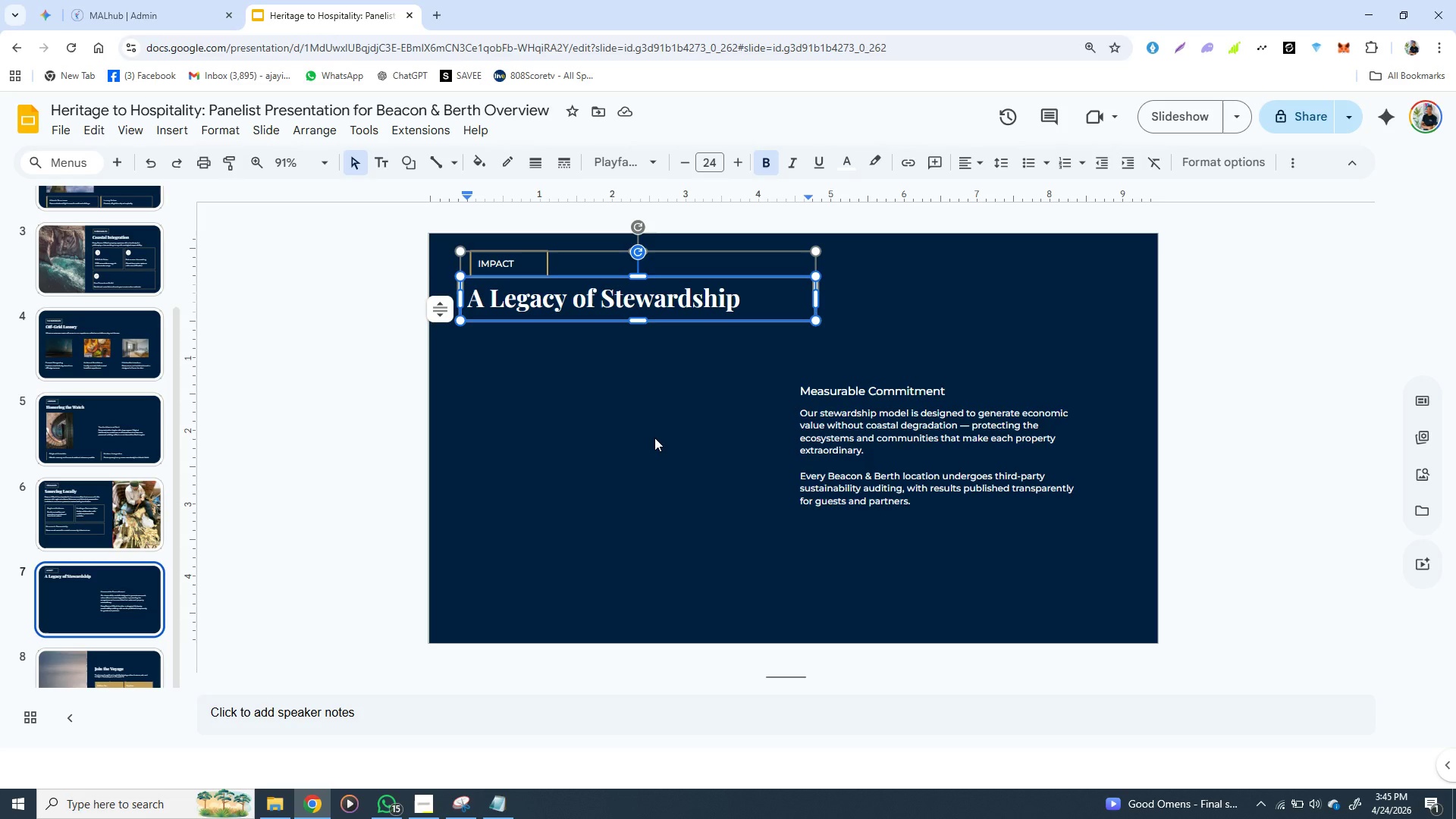 
wait(75.59)
 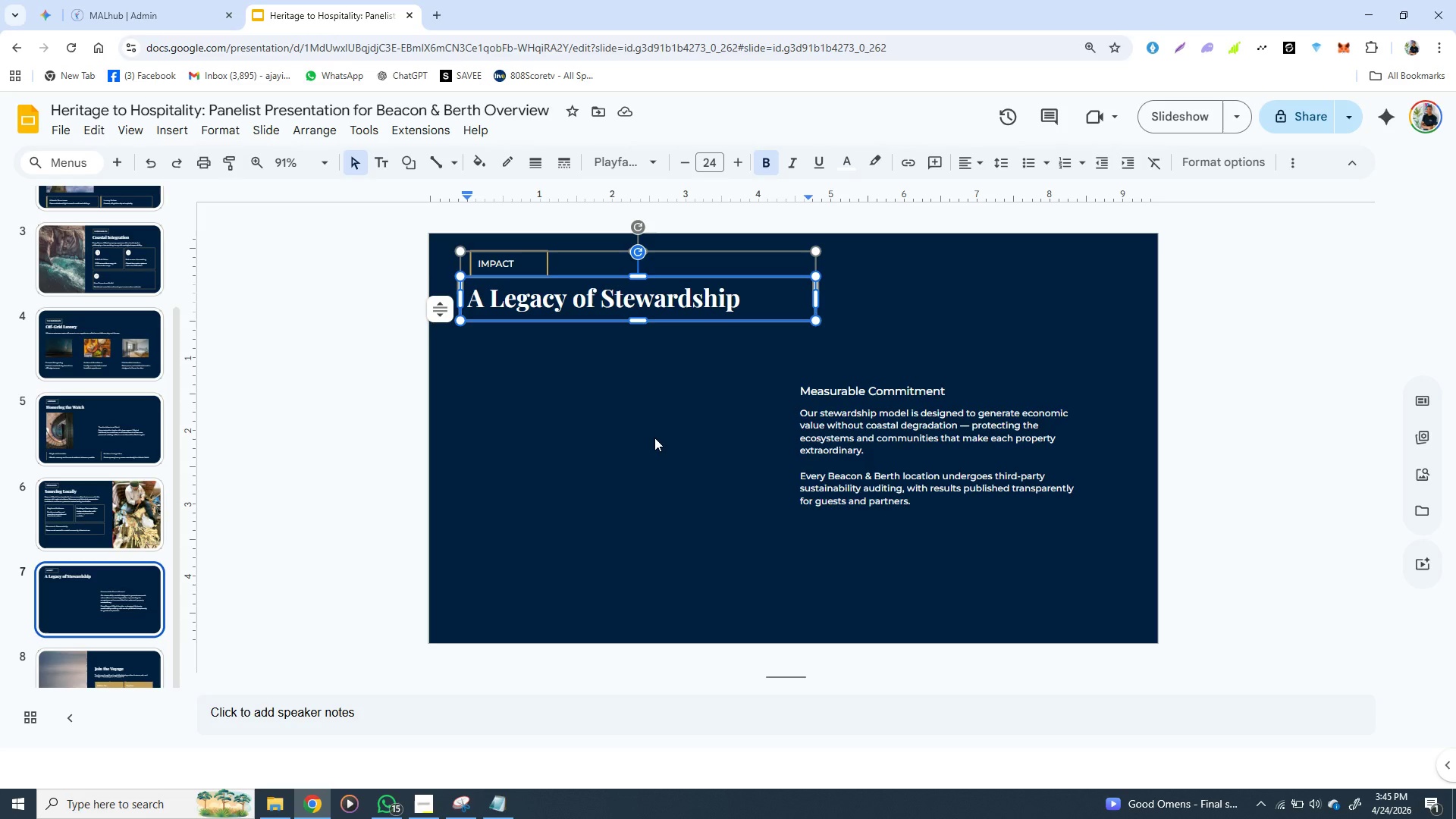 
left_click([887, 441])
 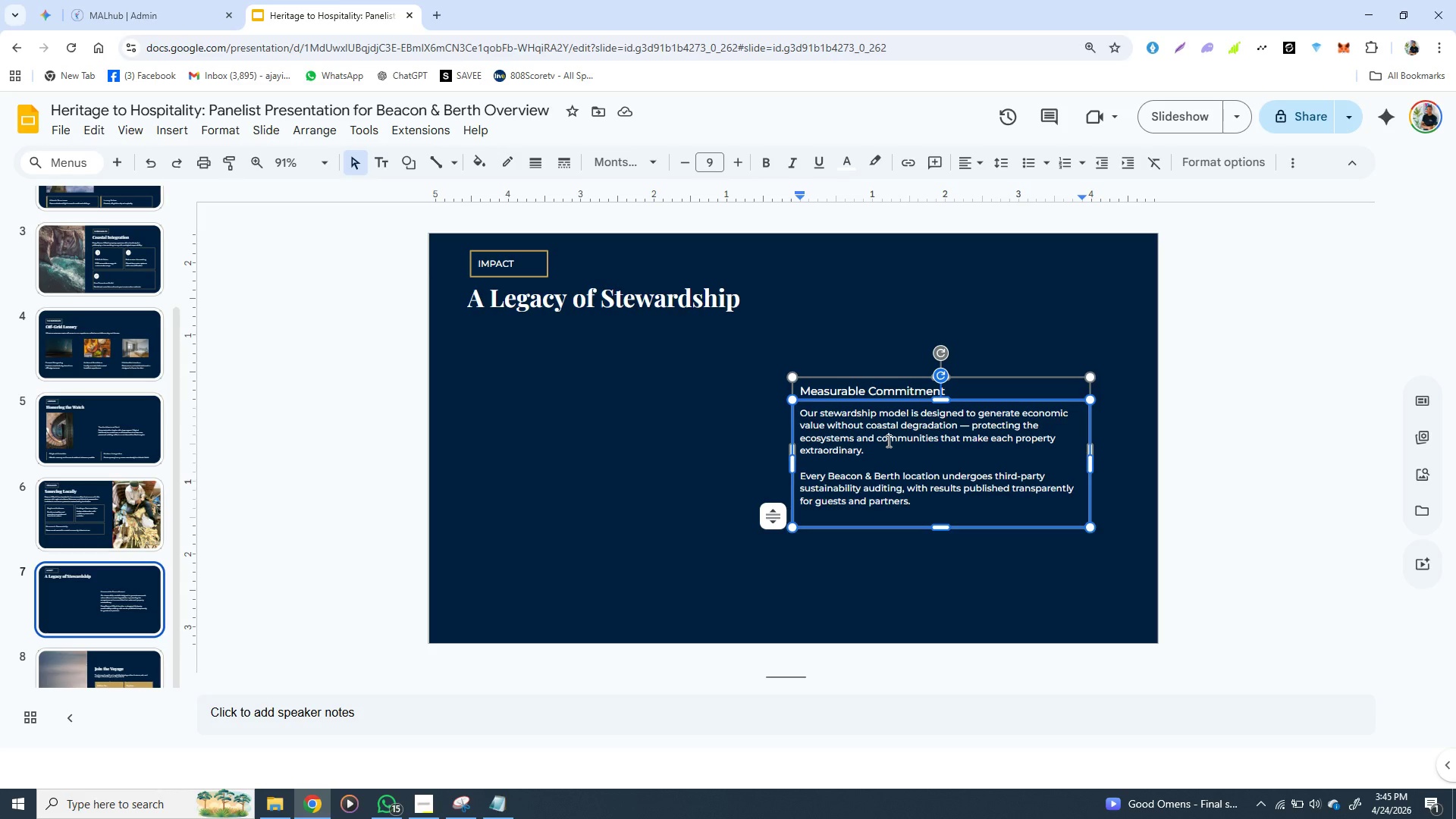 
wait(22.98)
 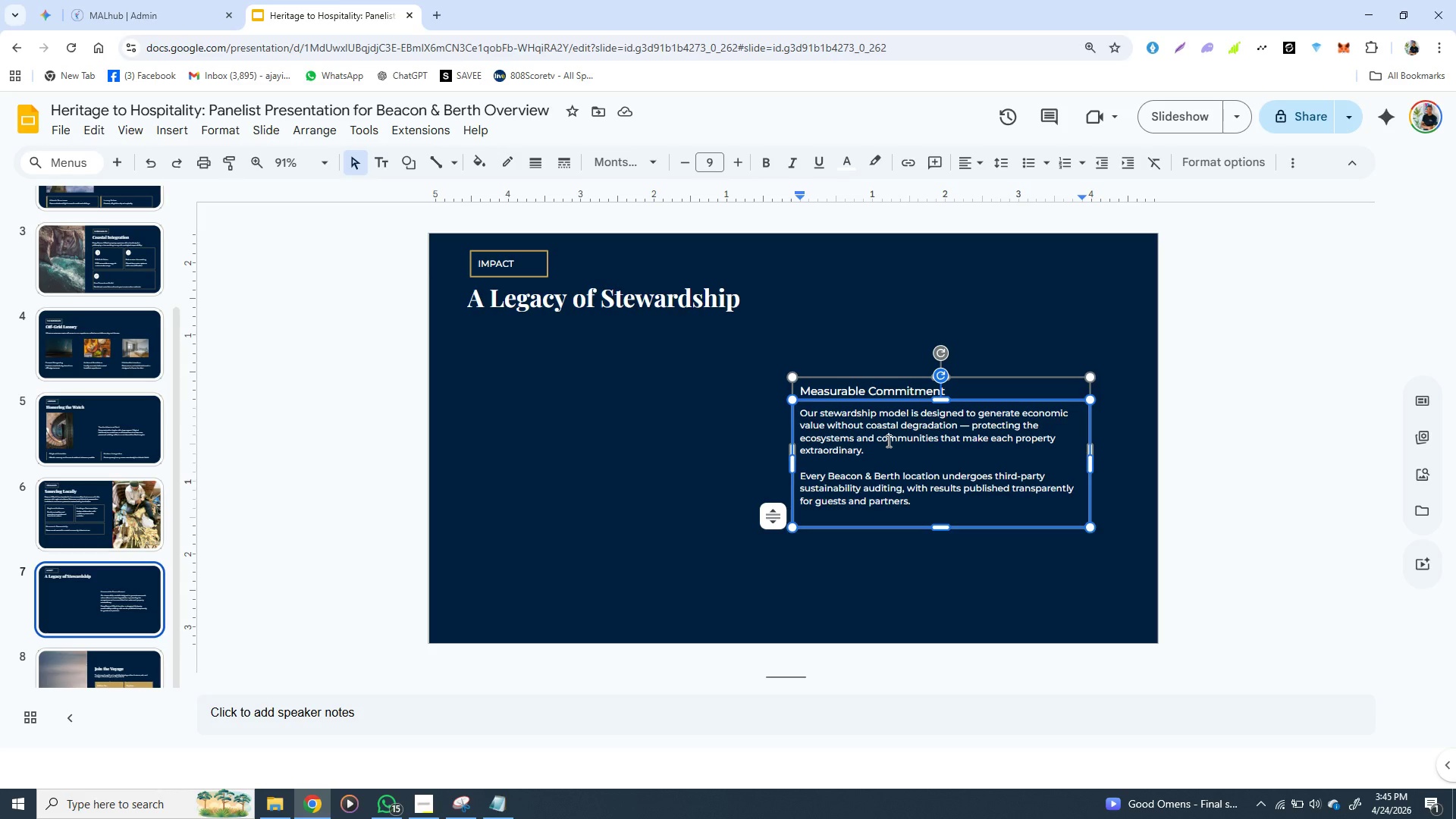 
left_click([521, 321])
 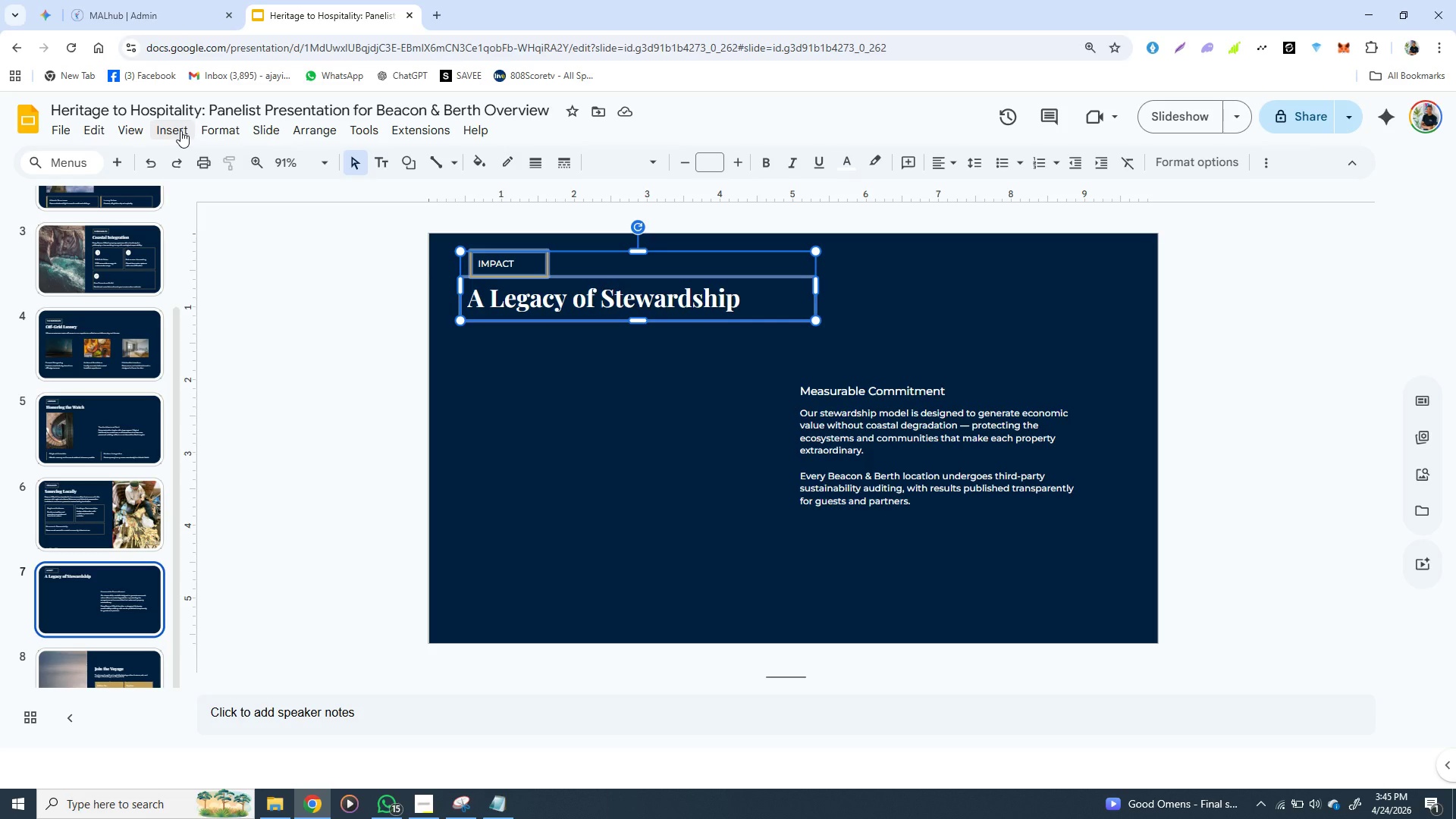 
left_click([554, 438])
 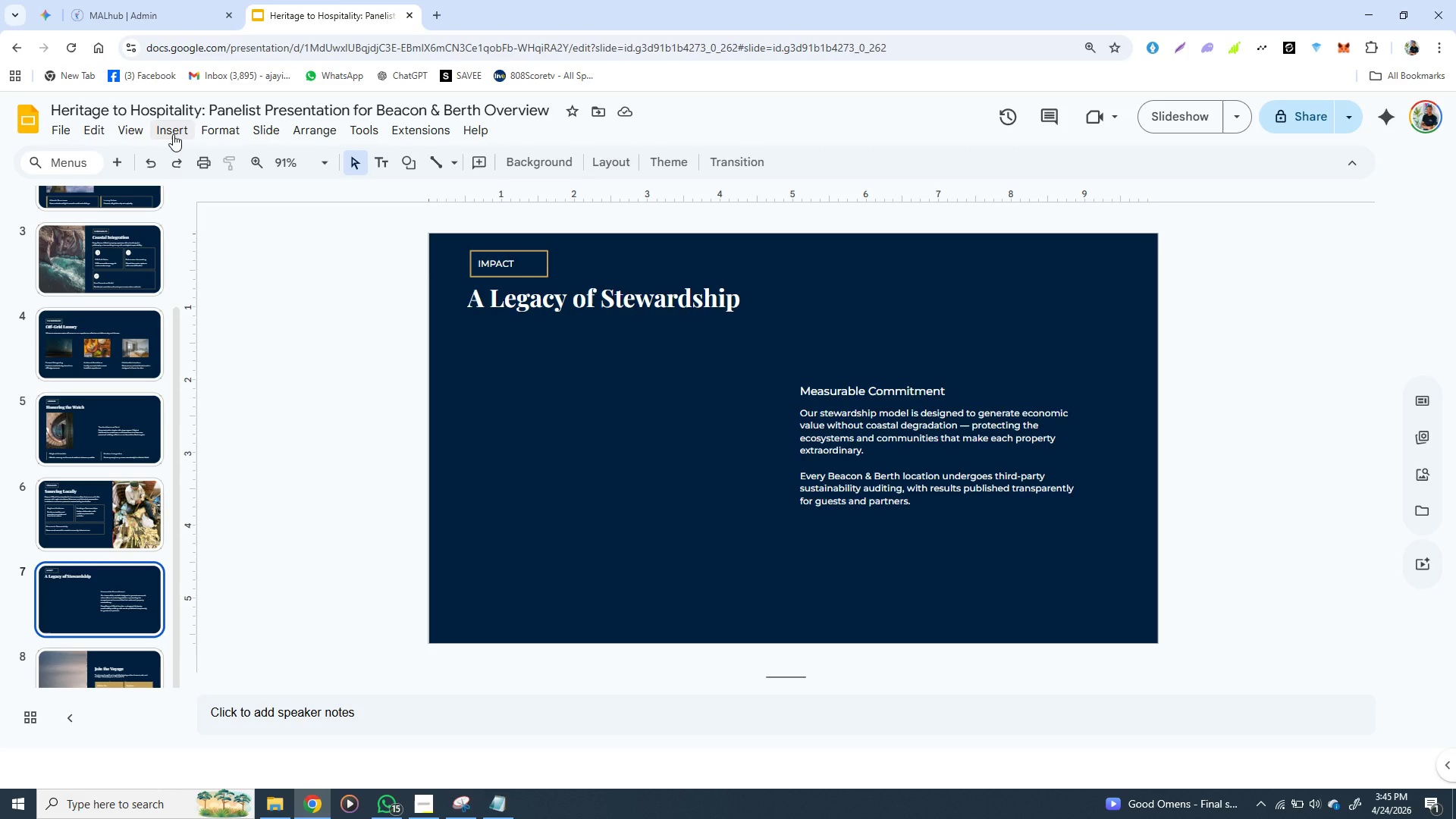 
left_click([173, 134])
 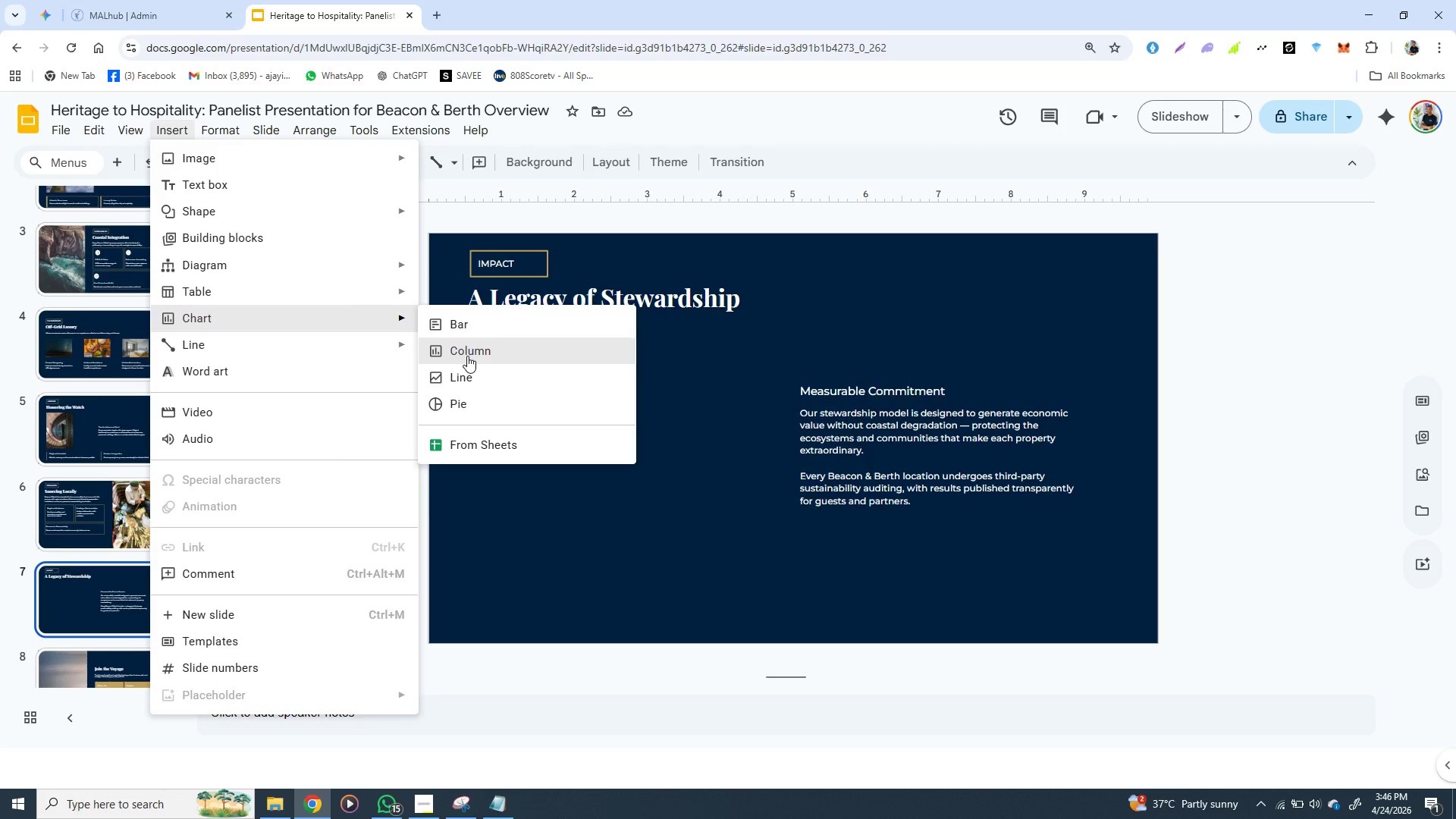 
wait(23.94)
 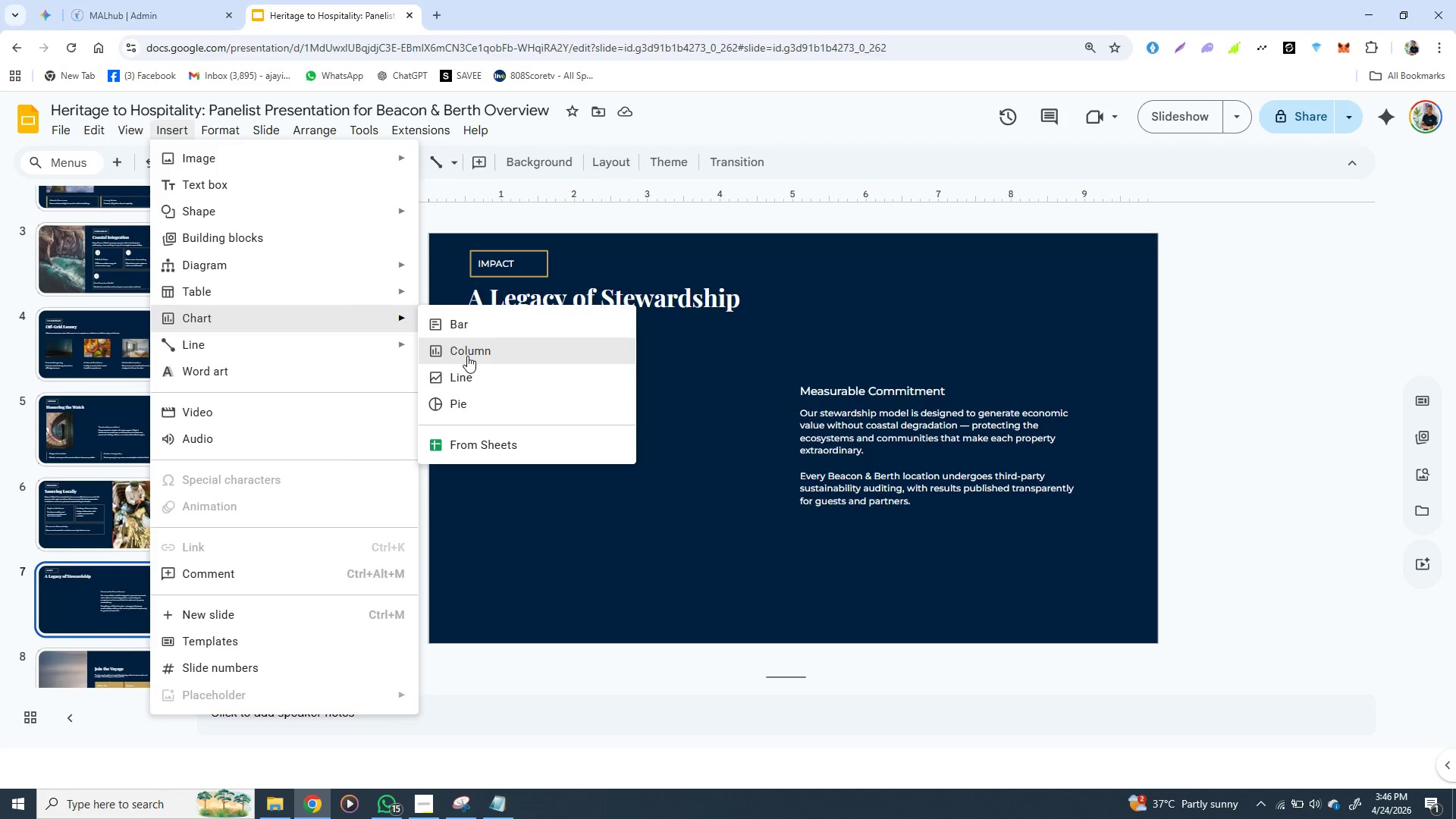 
left_click([482, 348])
 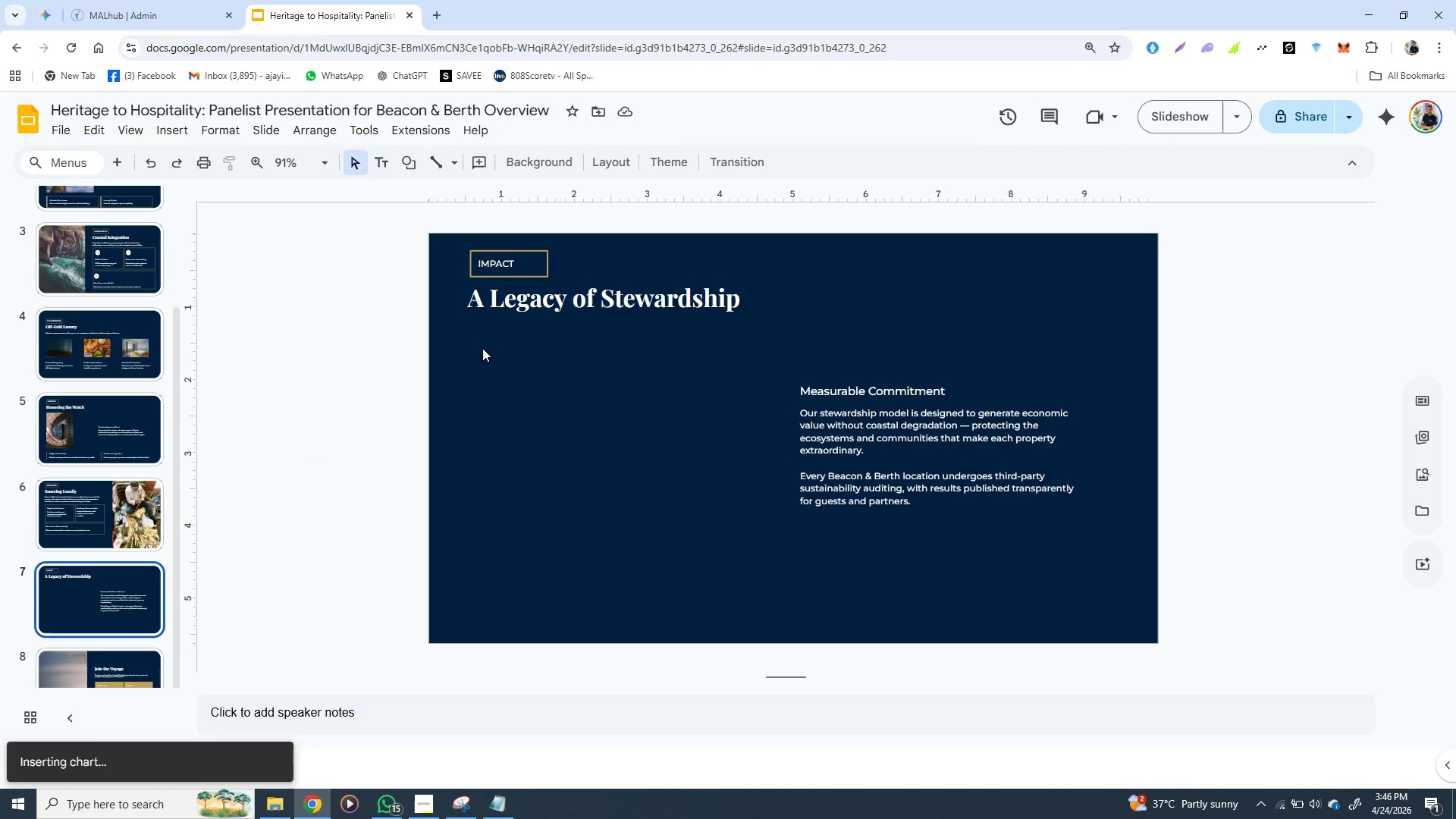 
wait(9.48)
 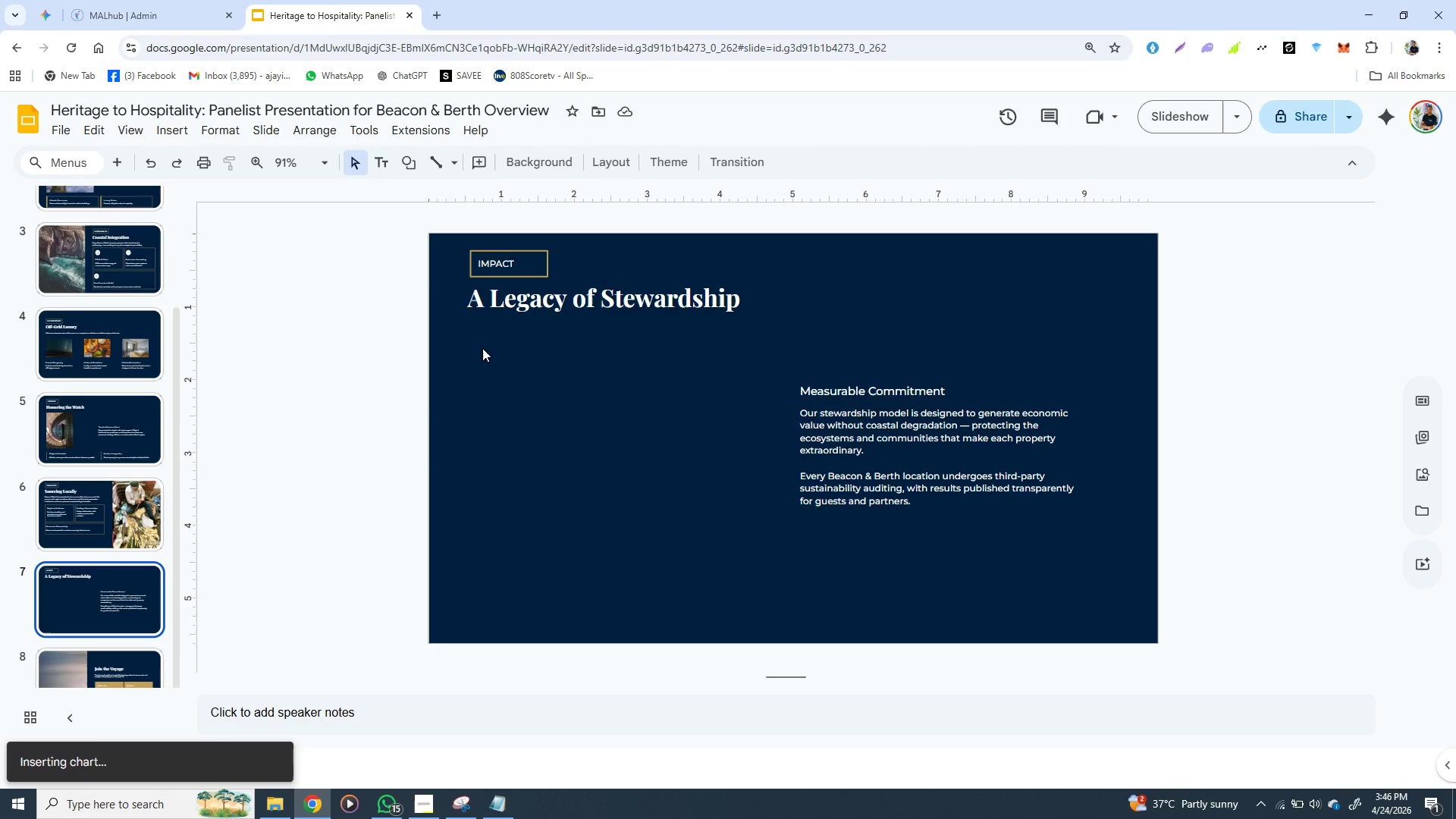 
left_click([724, 369])
 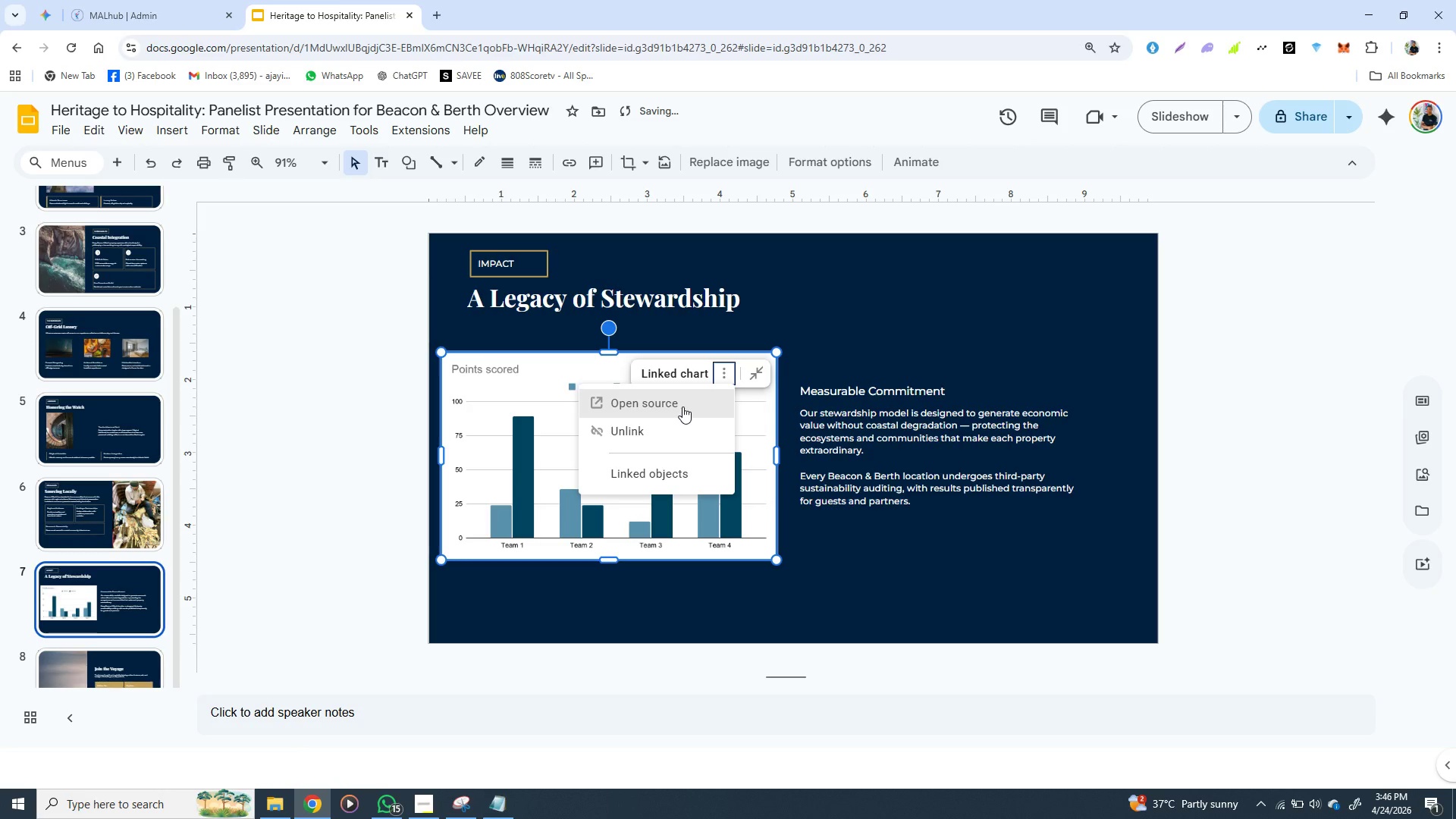 
left_click([682, 406])
 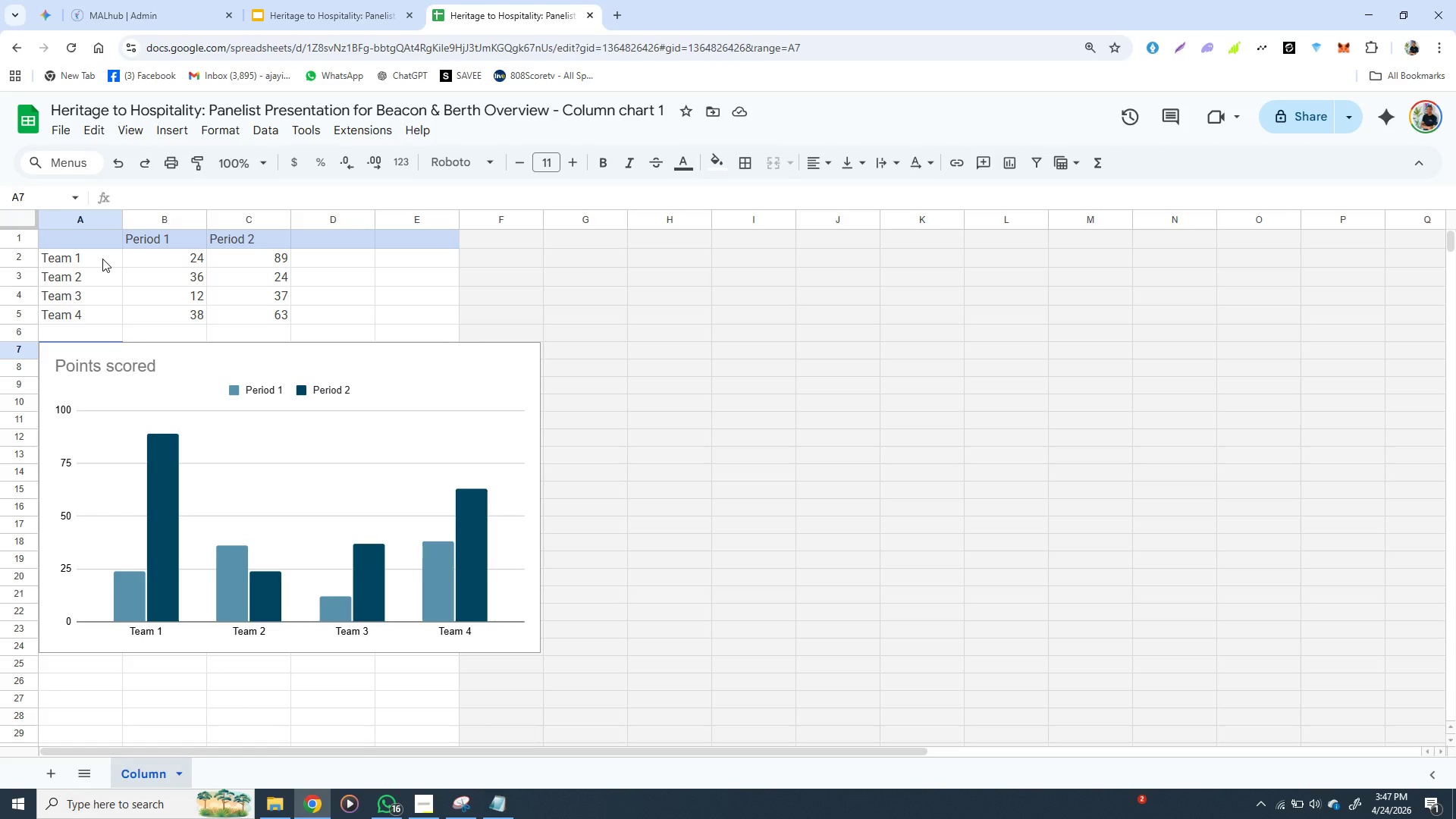 
wait(48.11)
 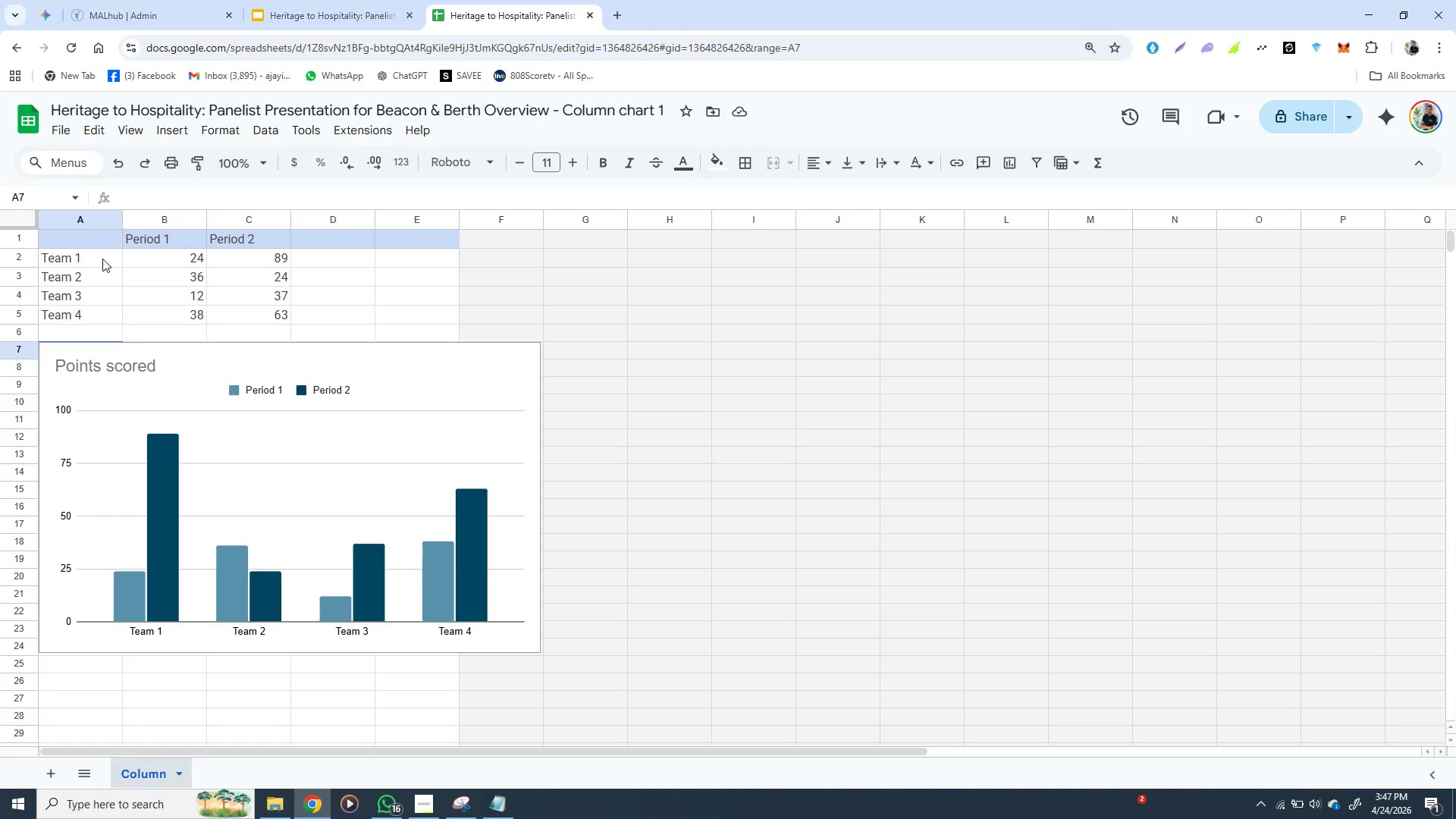 
double_click([71, 257])
 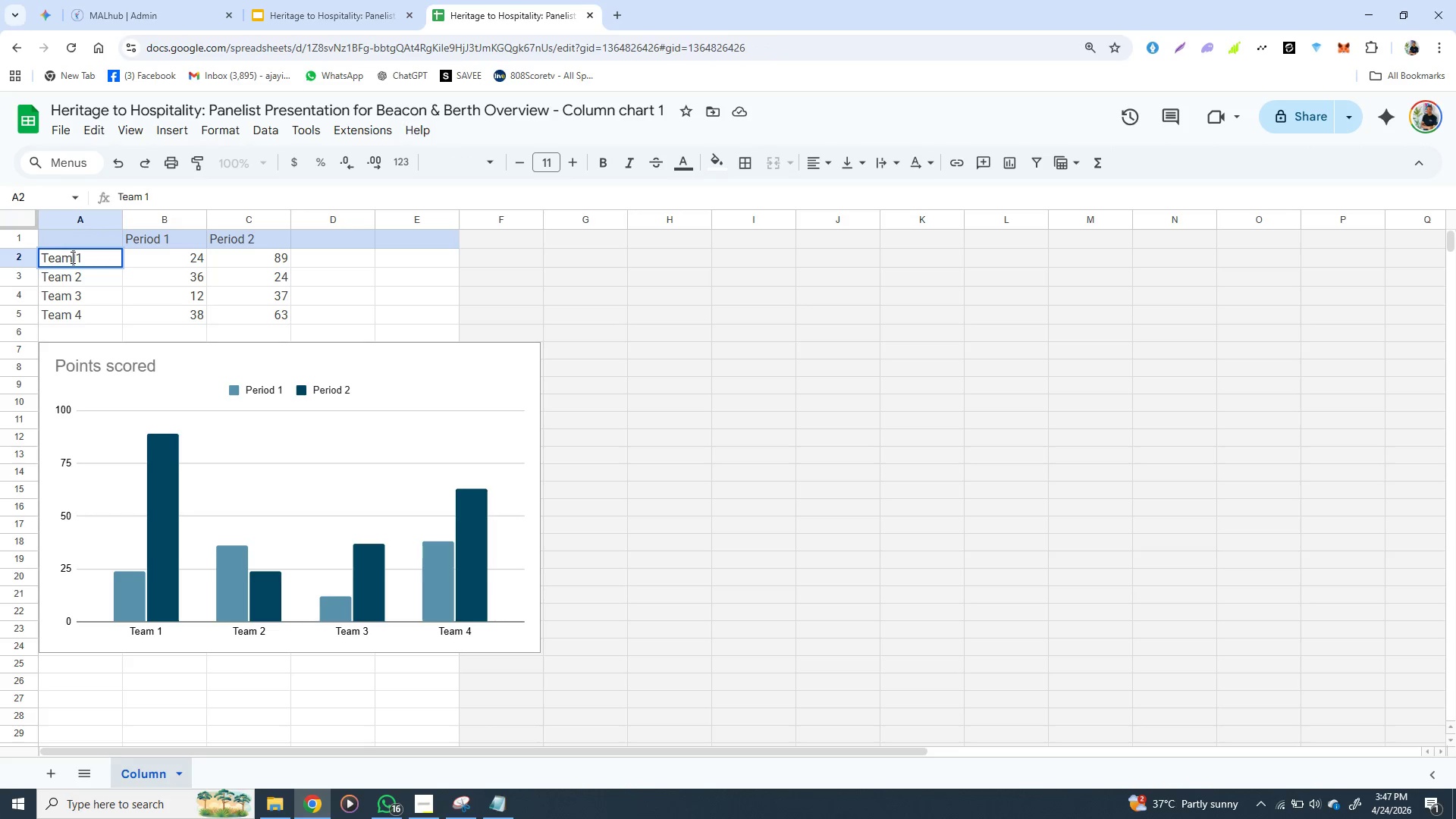 
double_click([71, 257])
 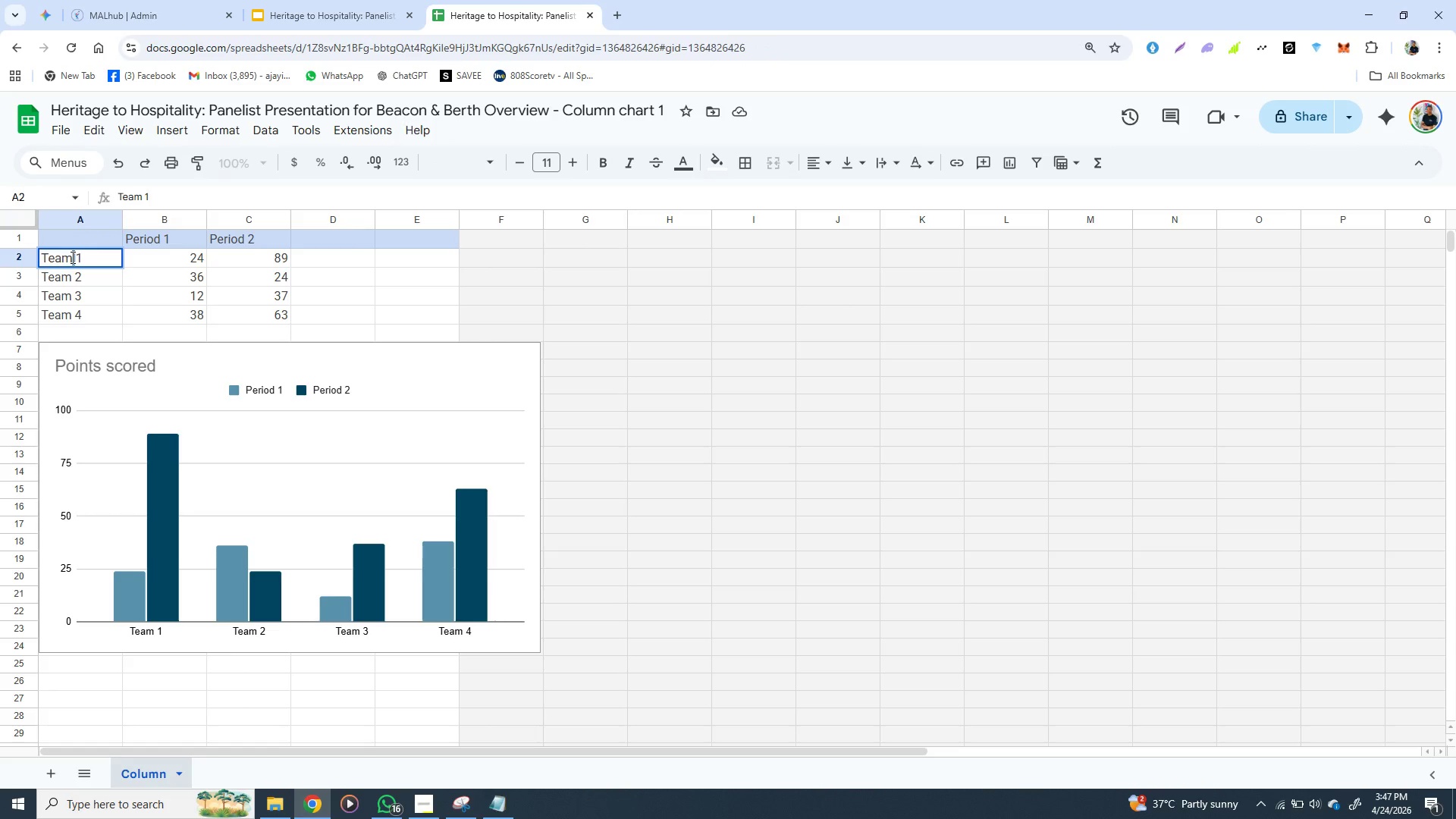 
double_click([71, 257])
 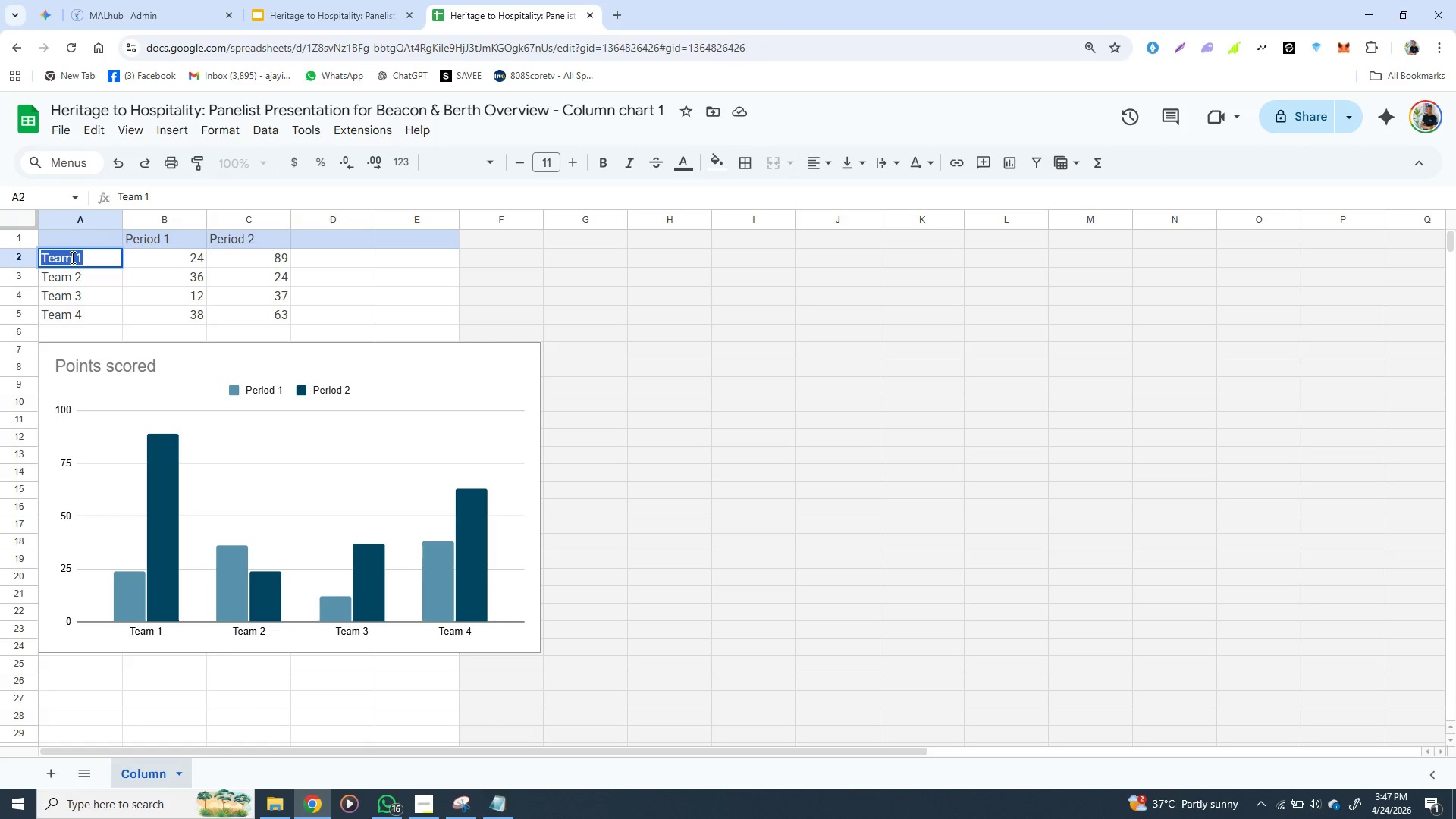 
triple_click([71, 257])
 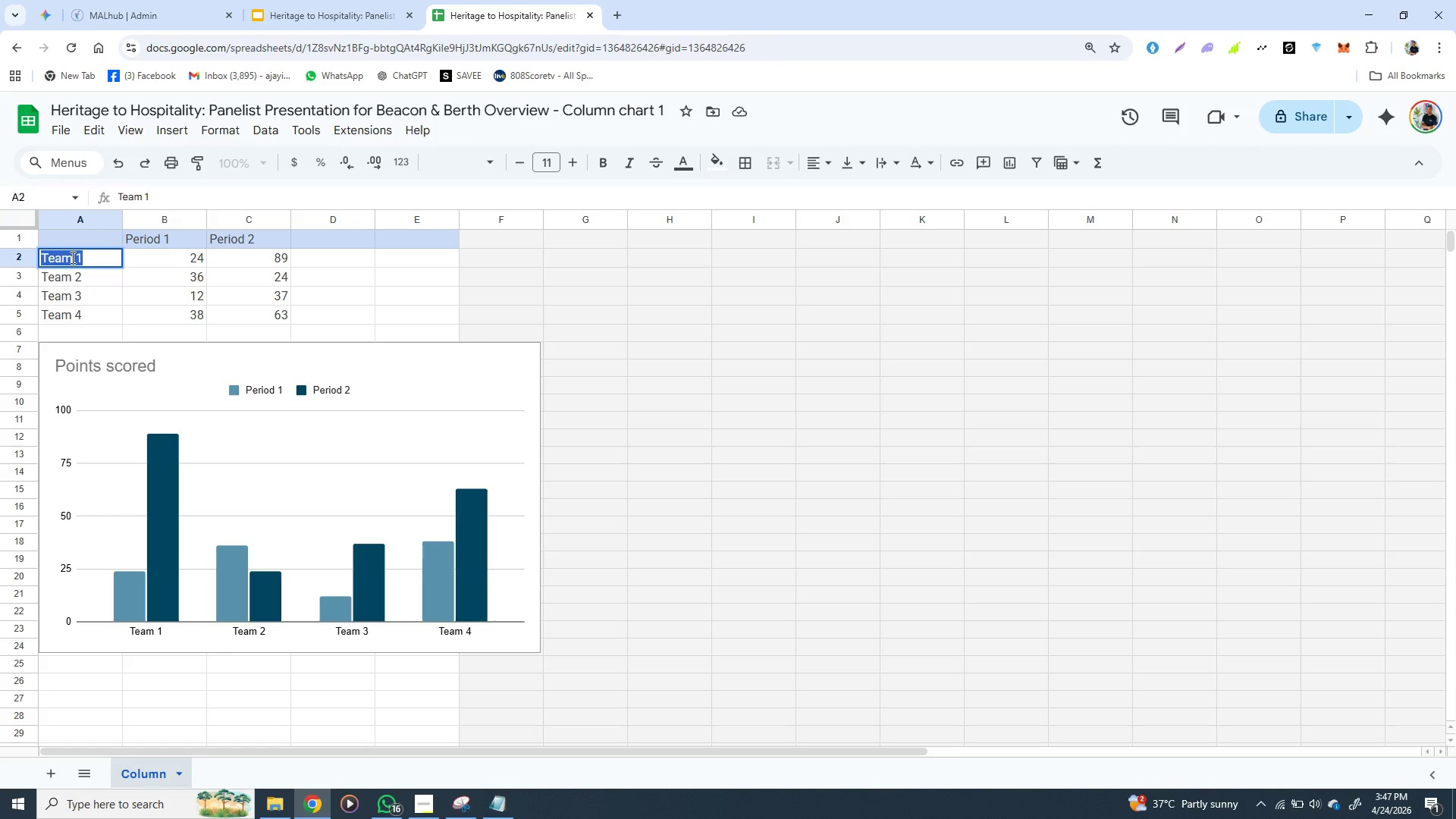 
wait(5.03)
 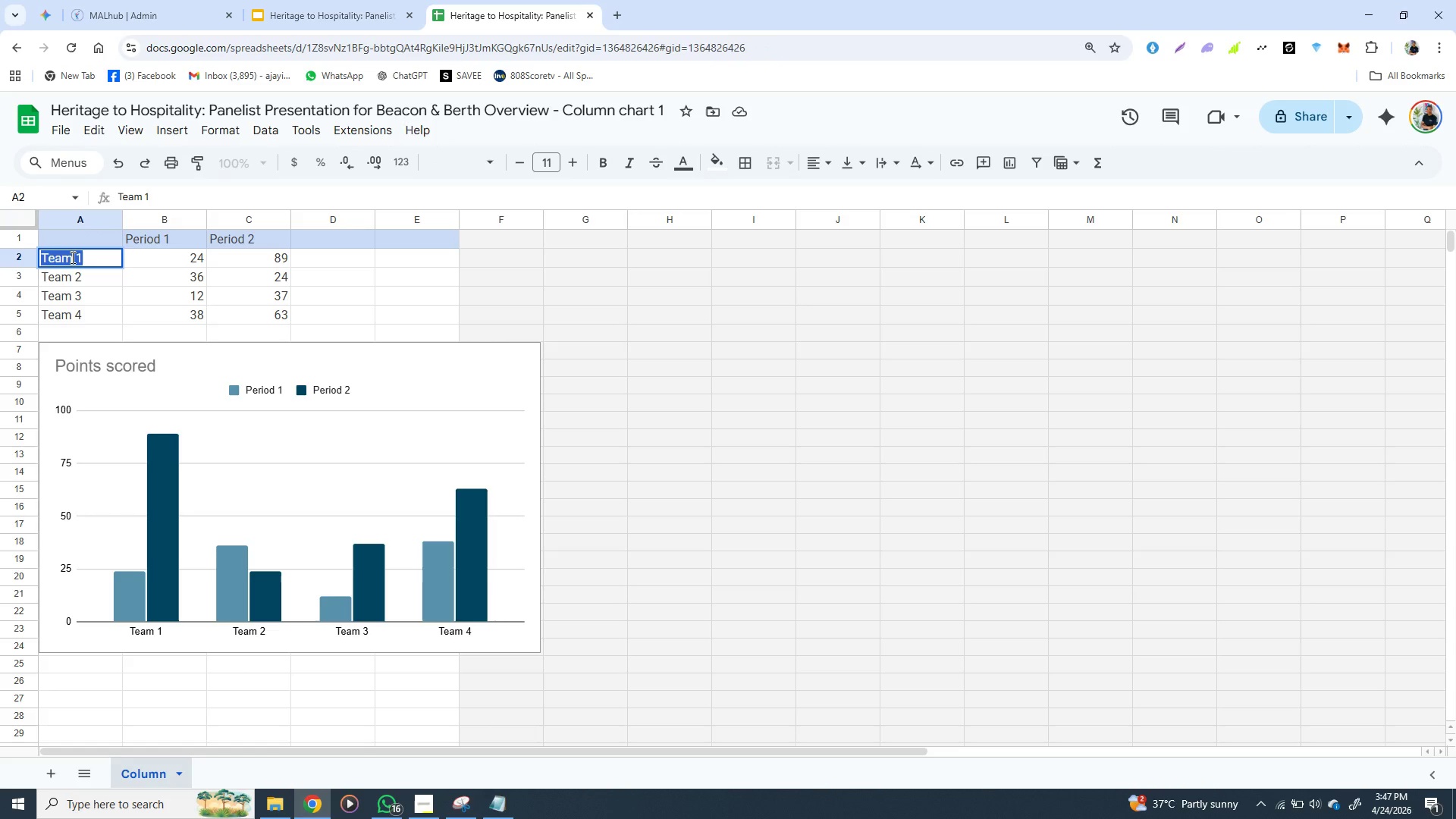 
type(lOC)
key(Backspace)
key(Backspace)
key(Backspace)
type(Local Sou)
 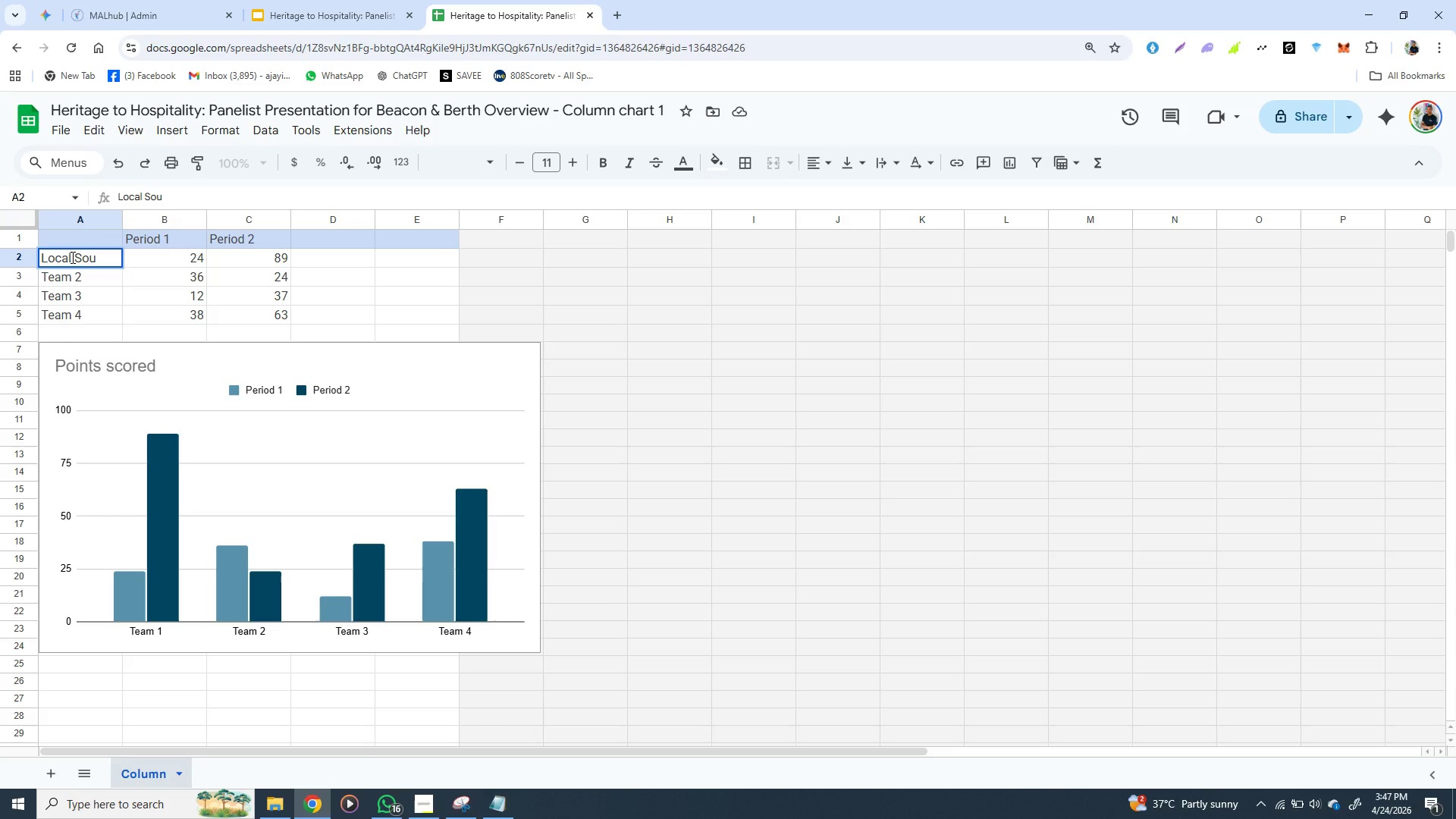 
wait(6.38)
 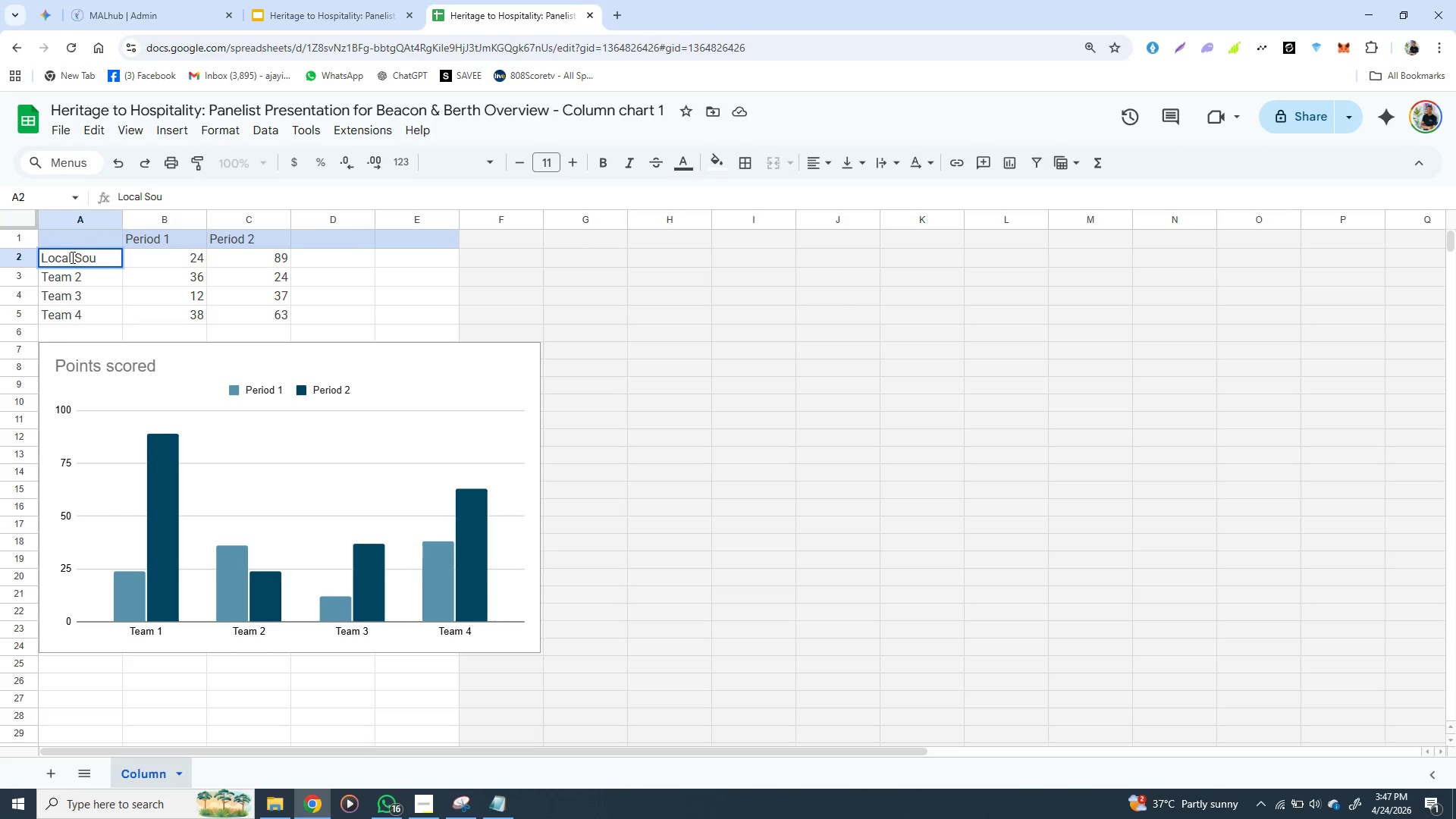 
type(rcing)
 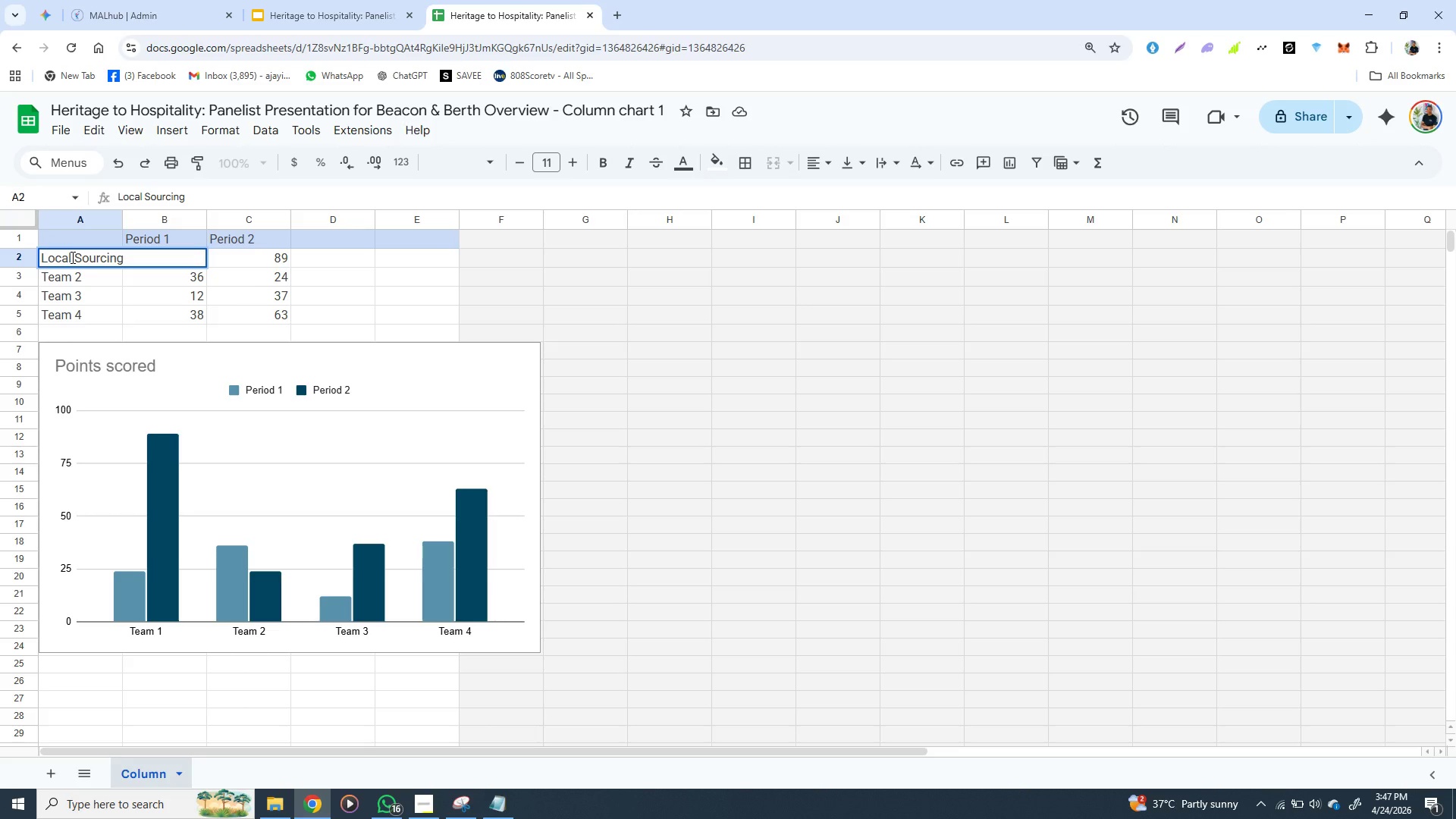 
key(Enter)
 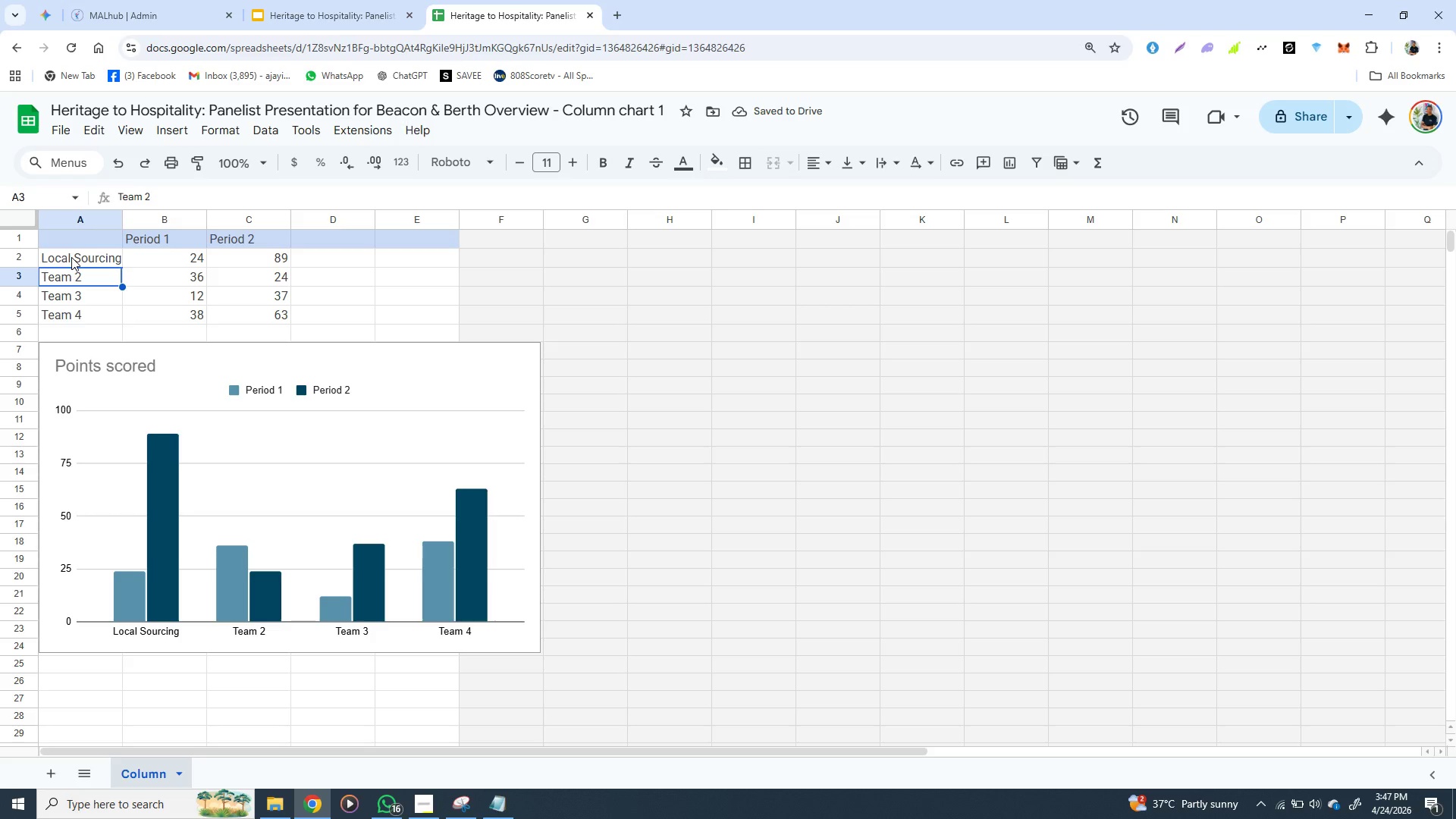 
wait(5.86)
 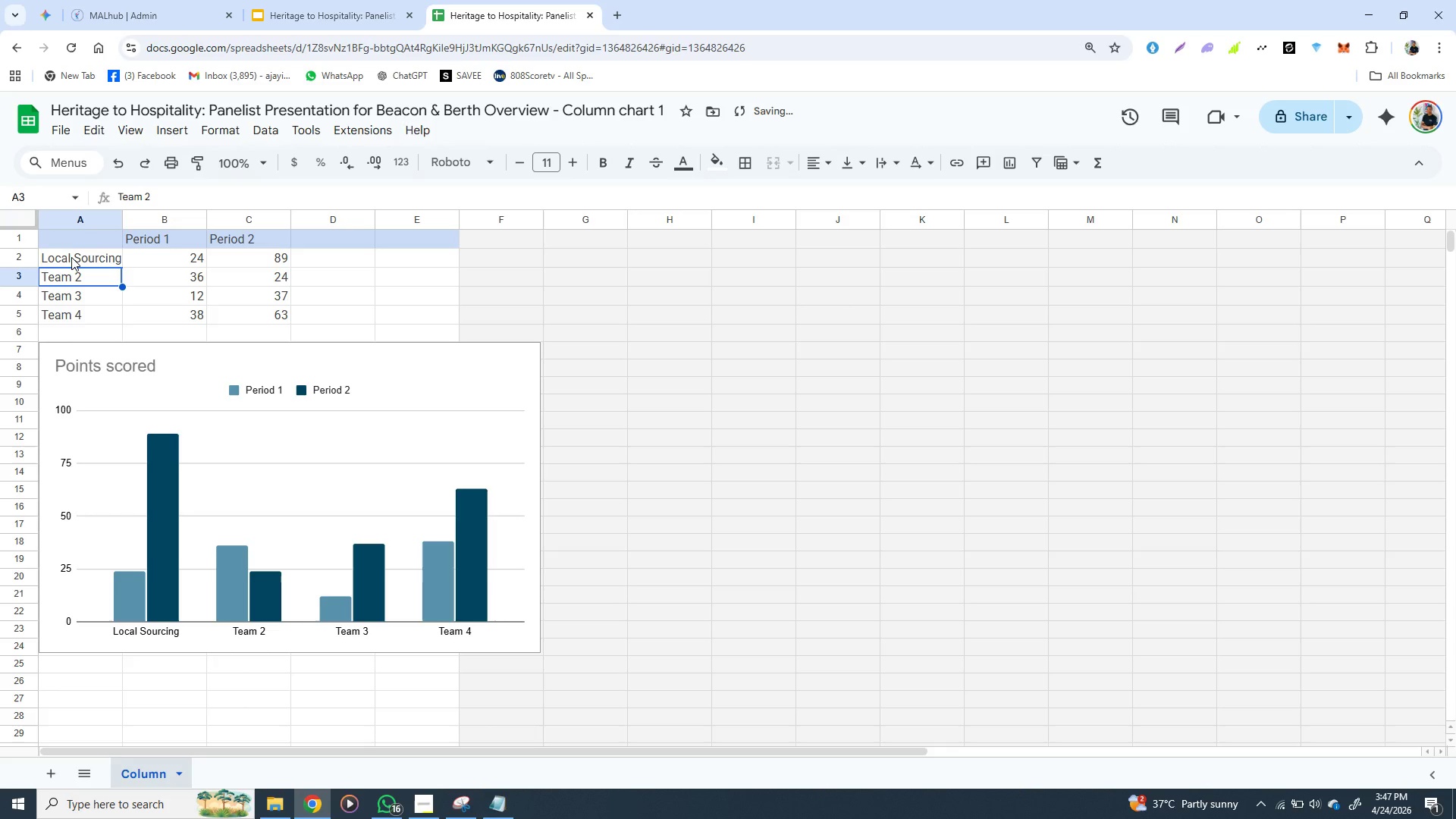 
type(Carbon)
 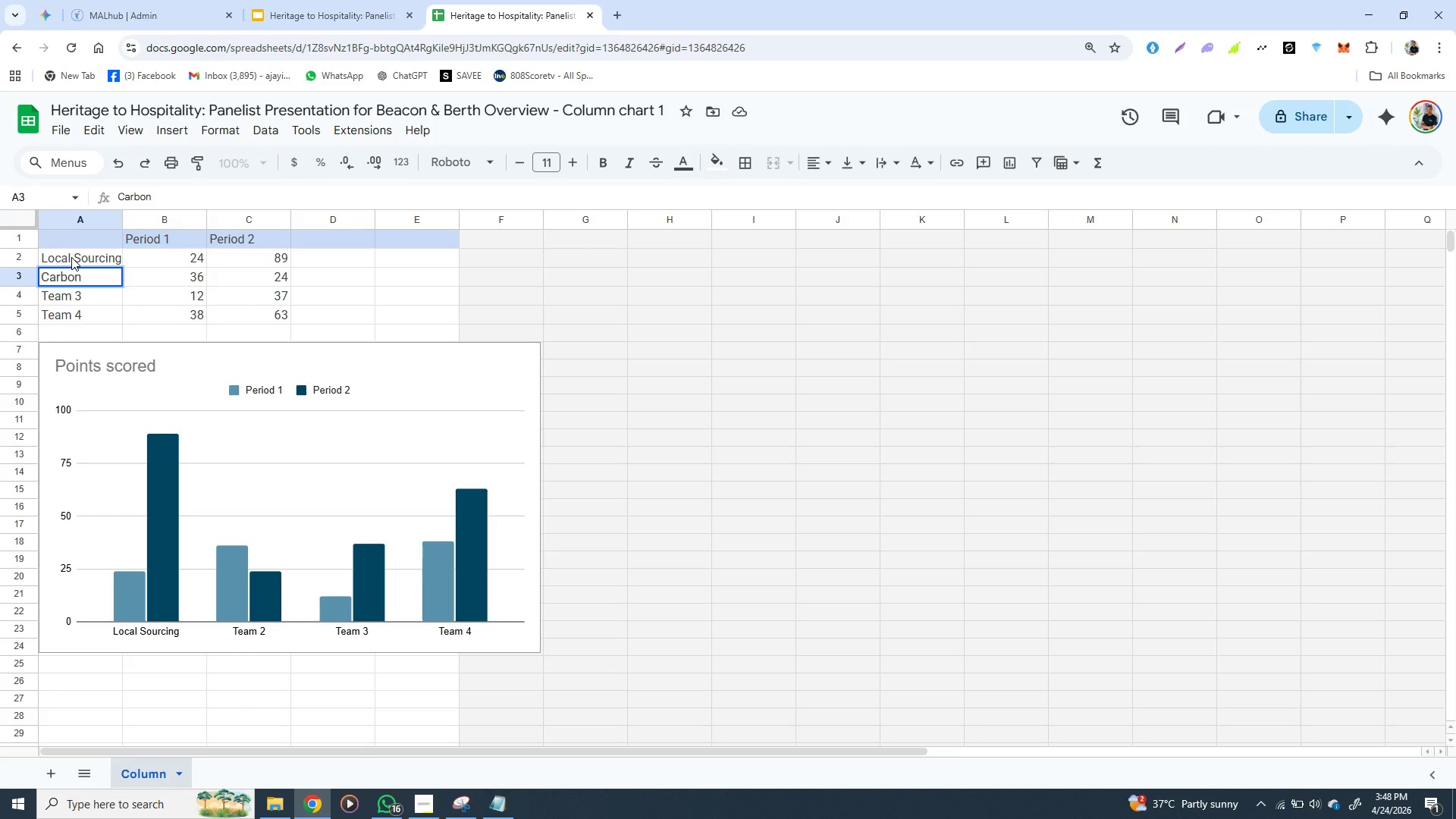 
type( Reduction)
 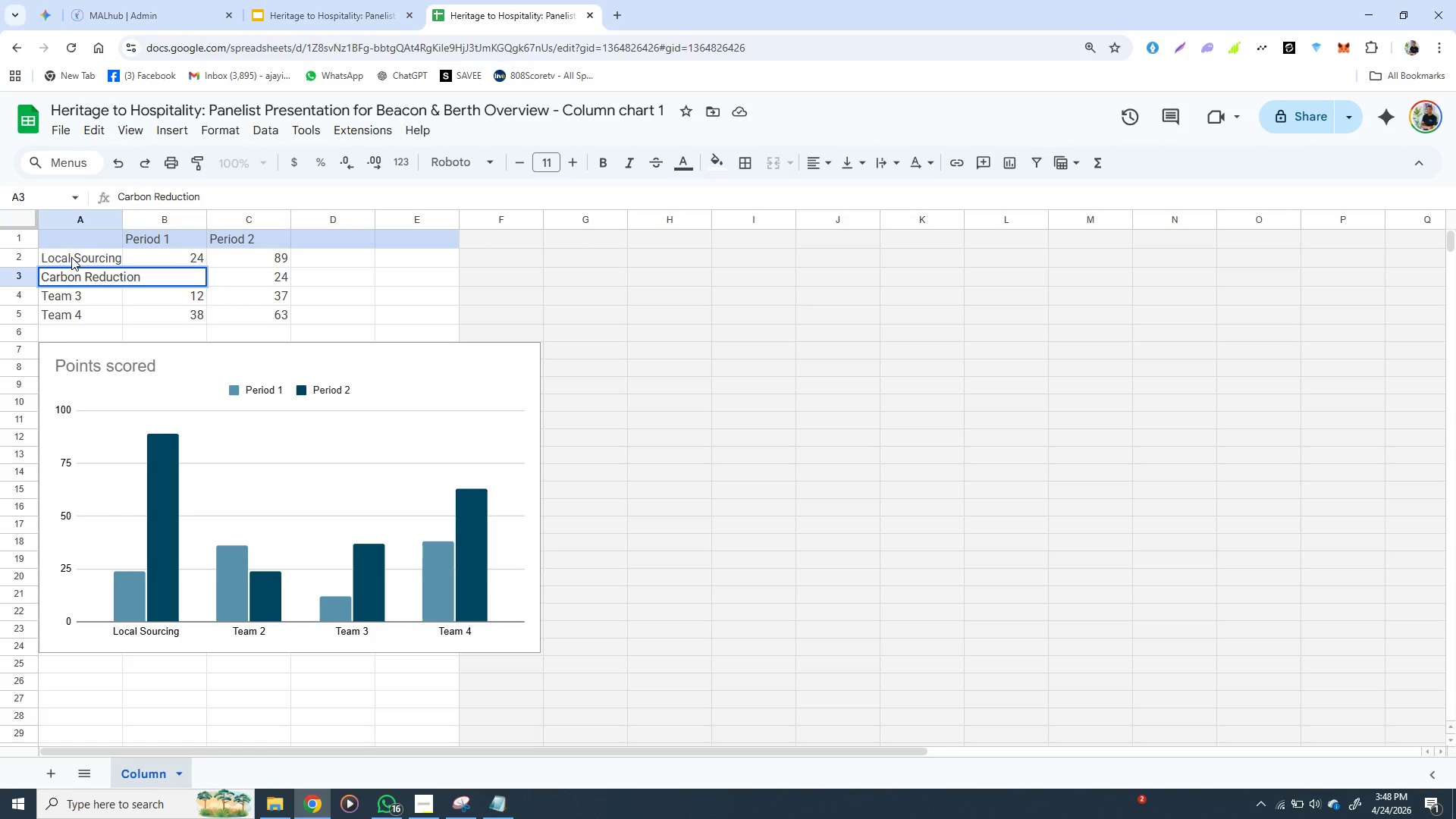 
key(Enter)
 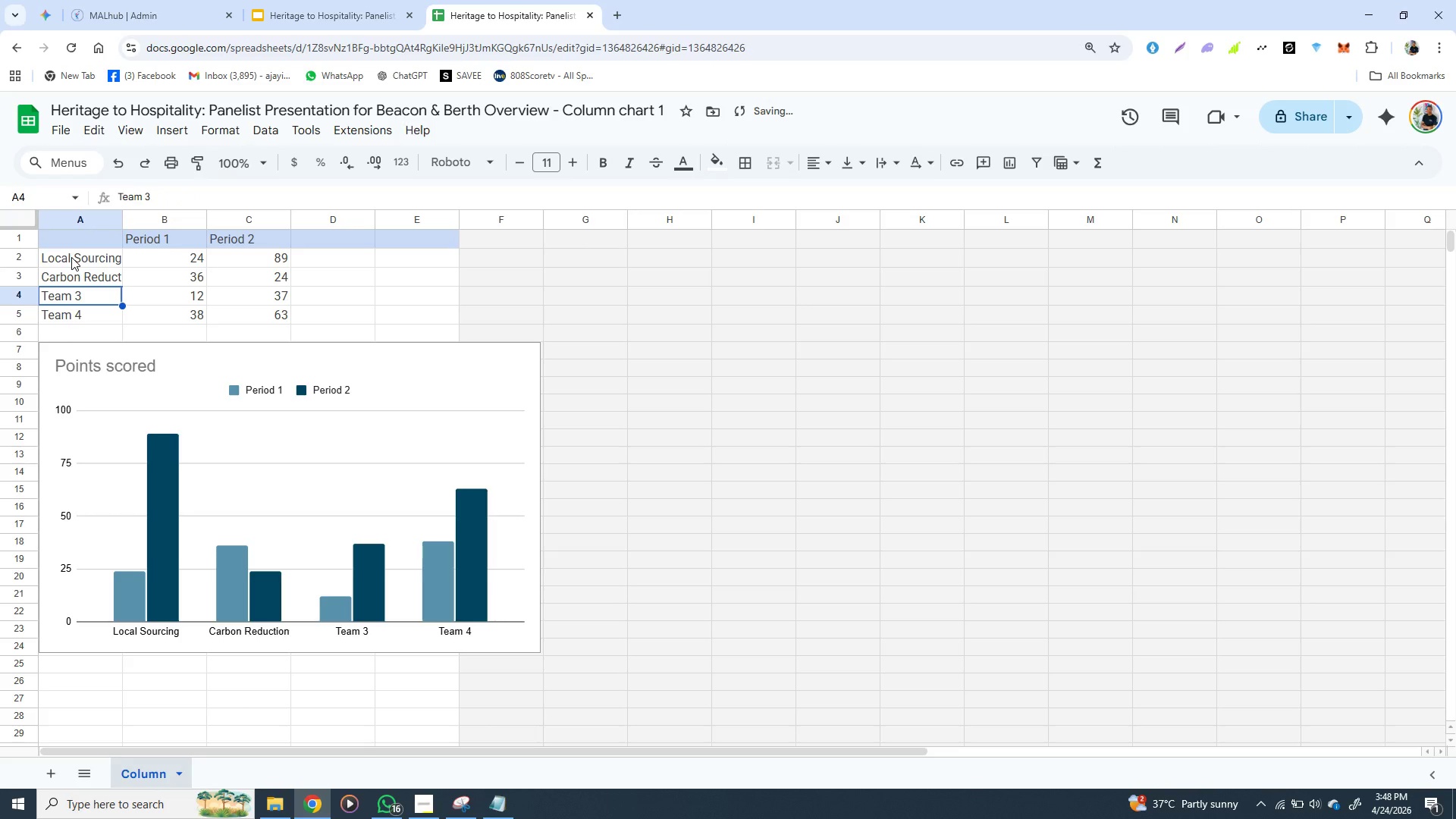 
key(Shift+W)
 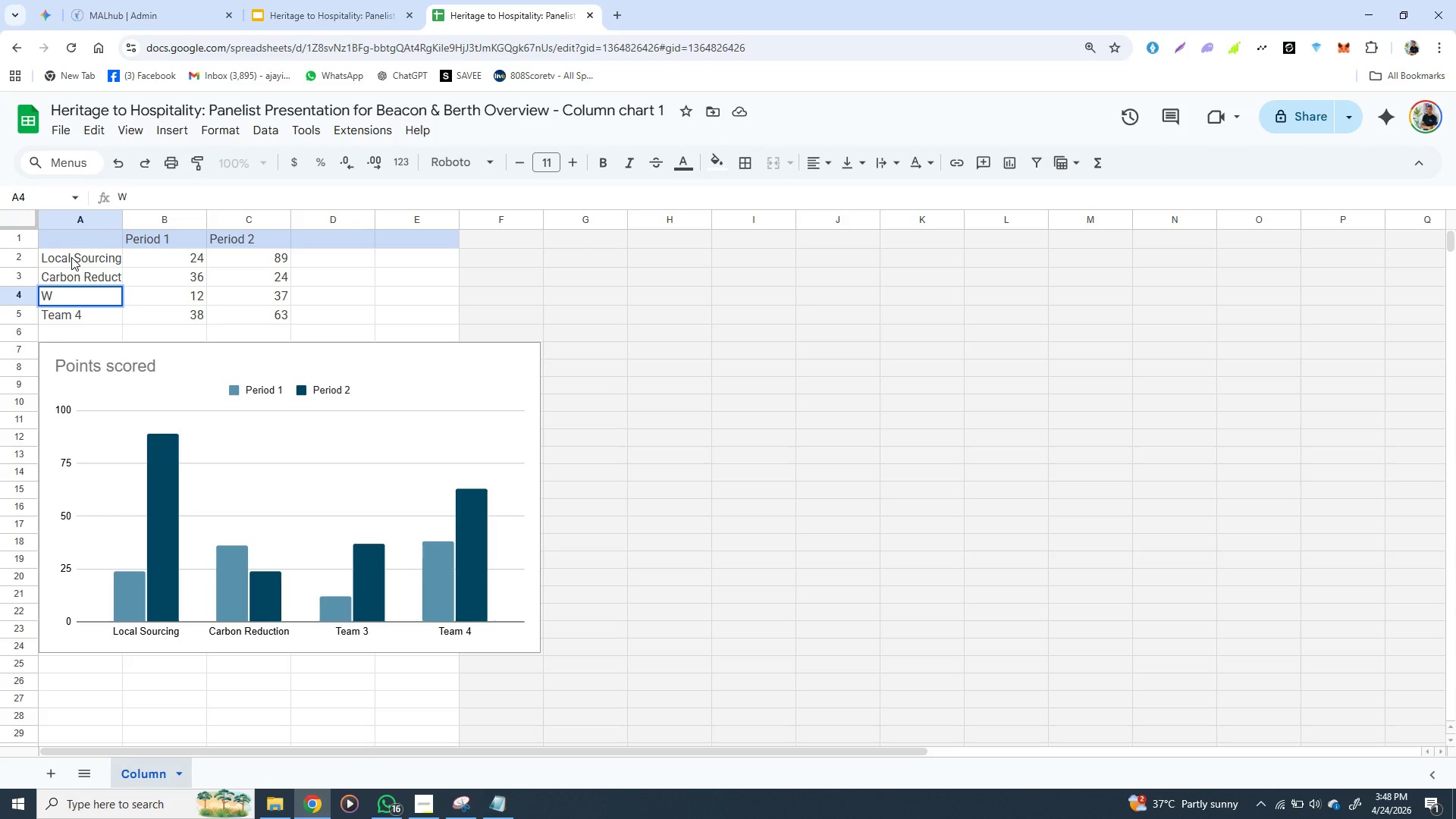 
type(ater Saved)
 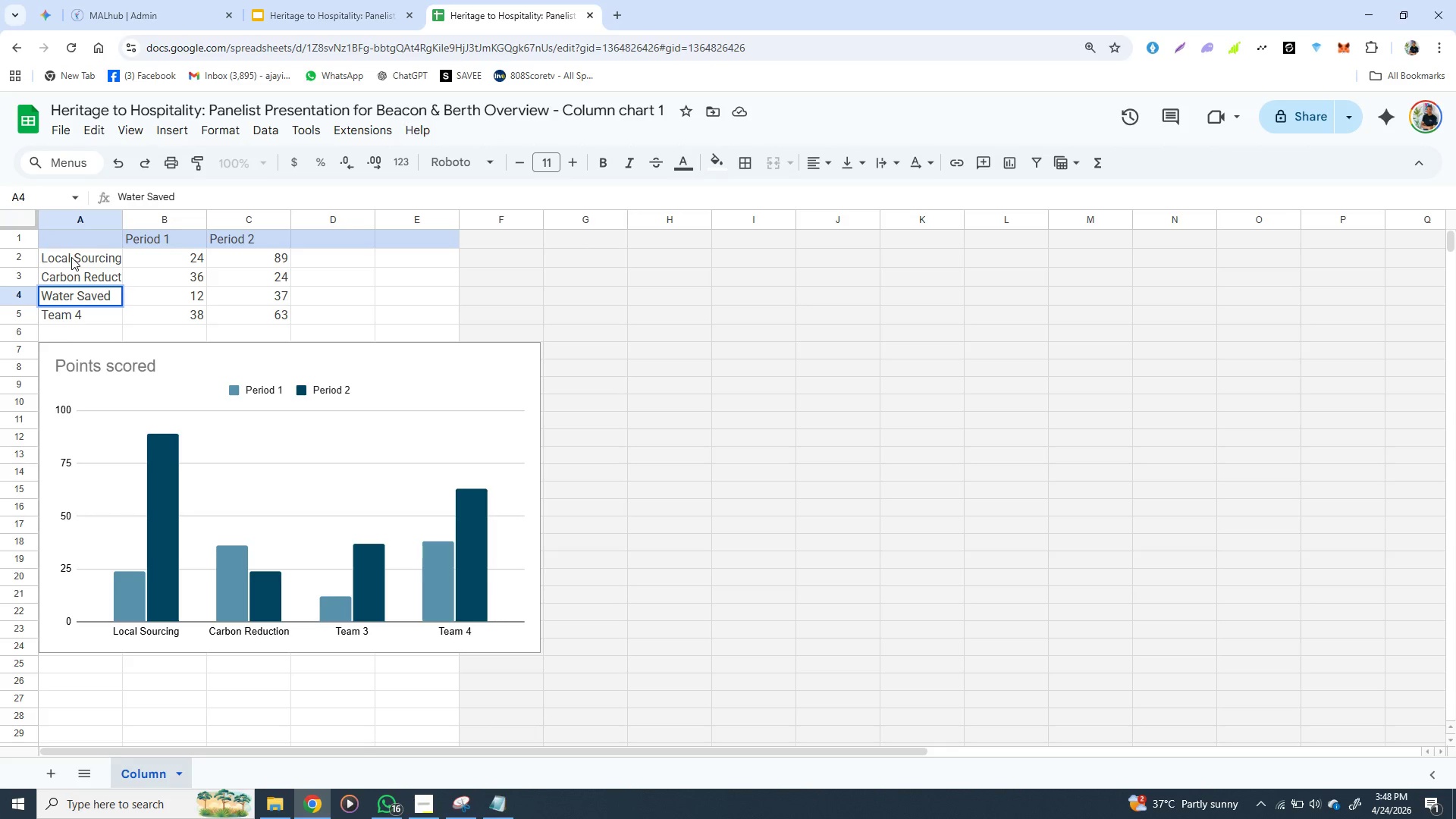 
key(Enter)
 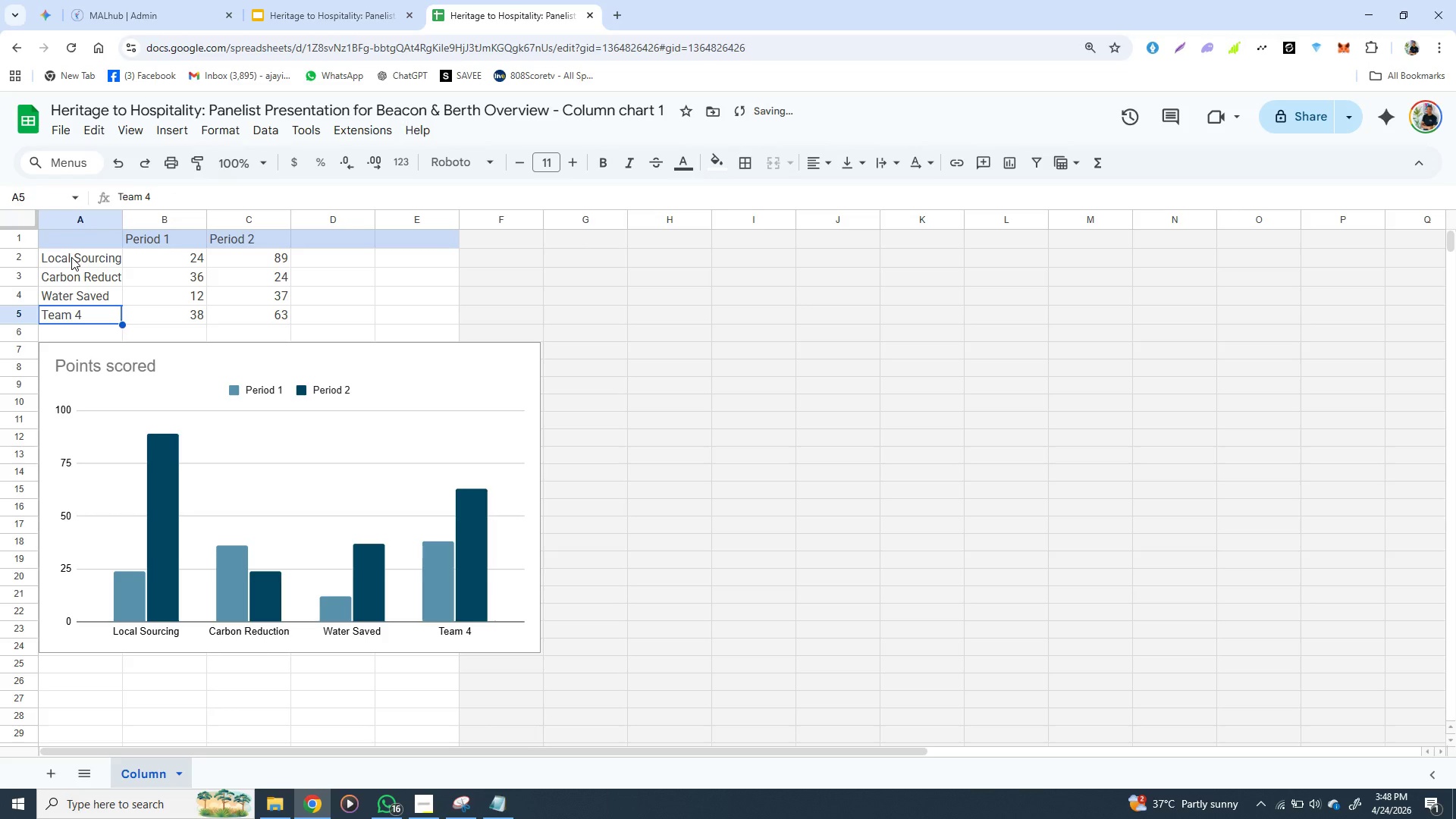 
key(Shift+W)
 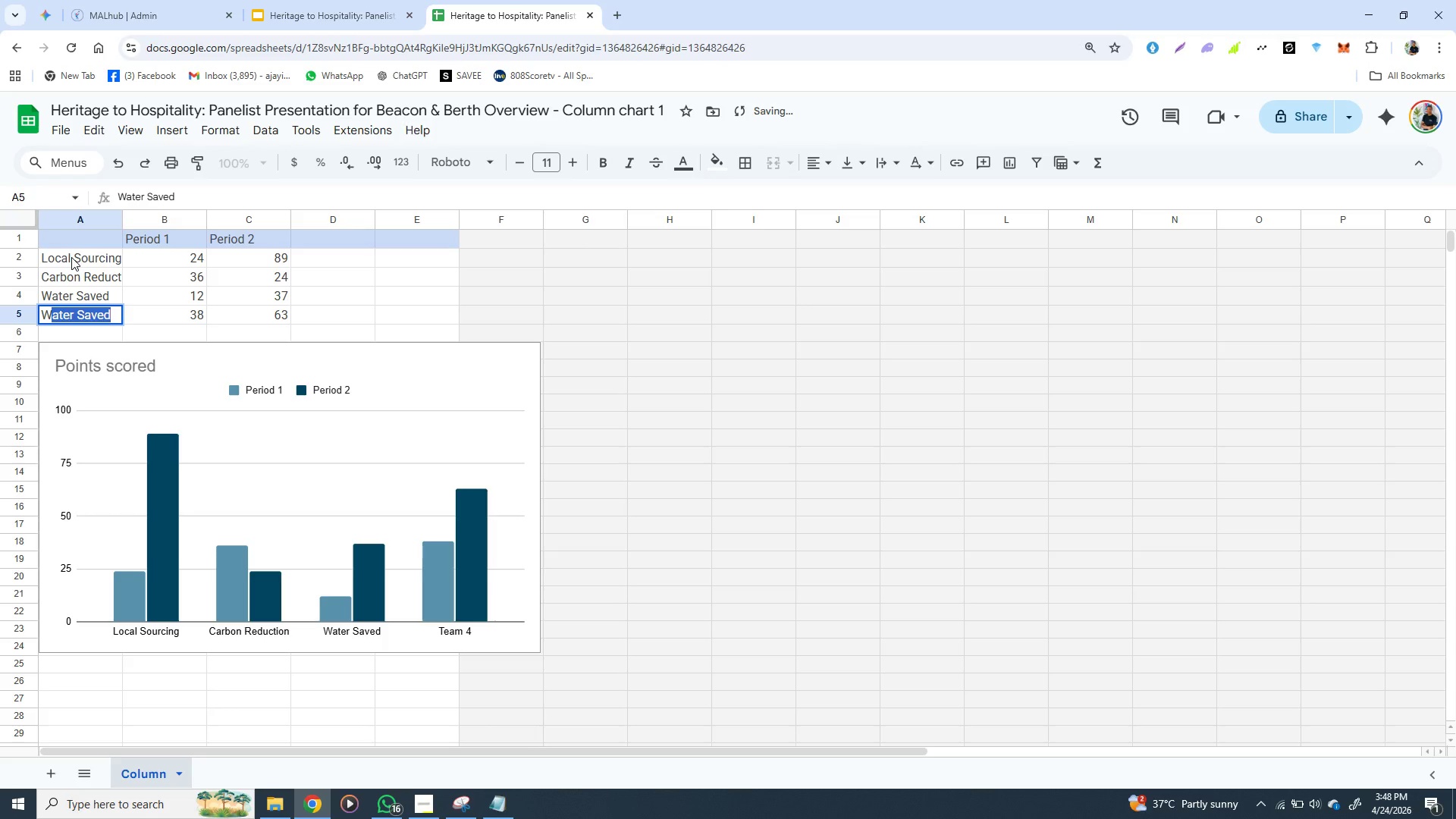 
type(aste)
 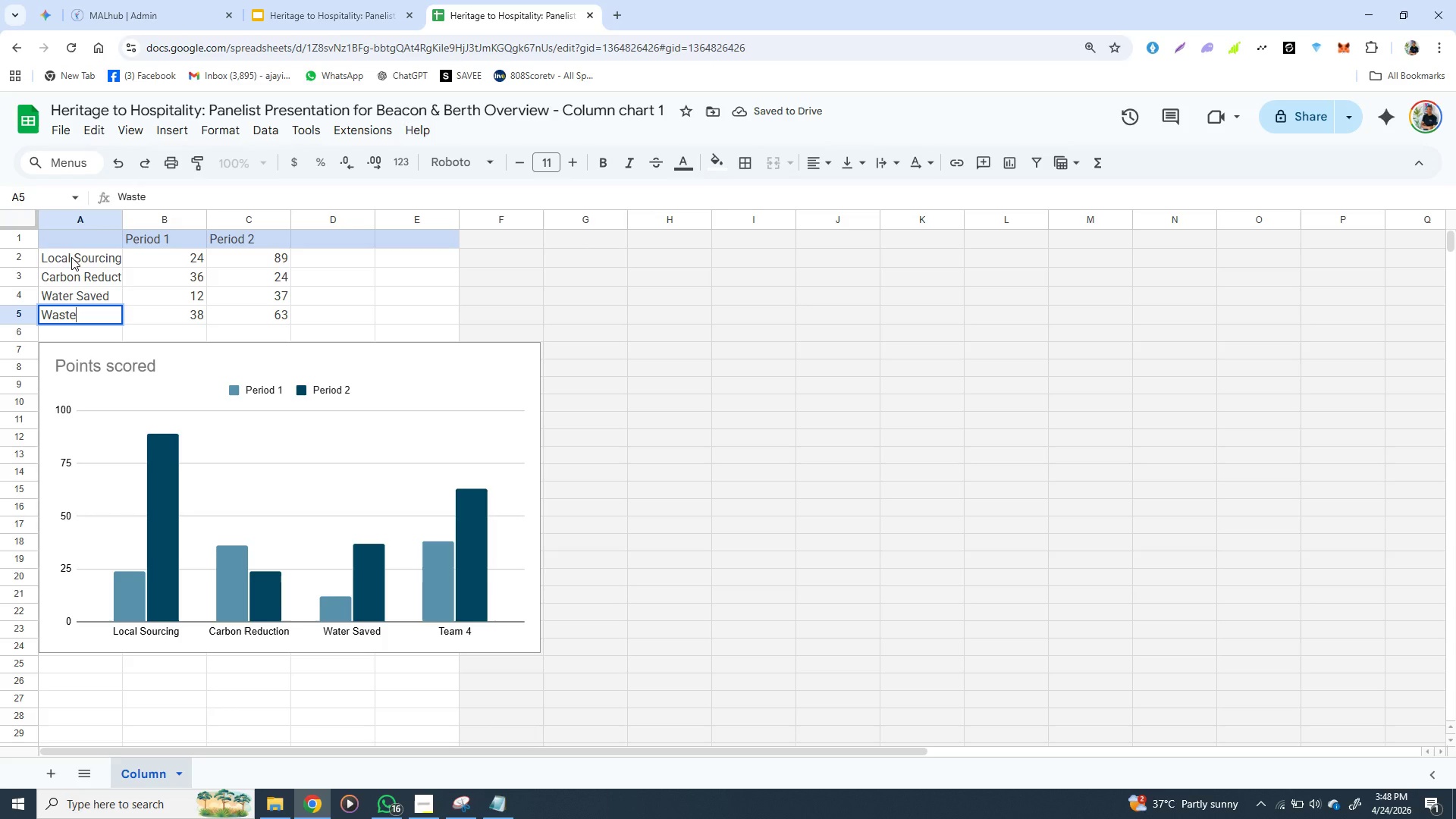 
type( Diver)
 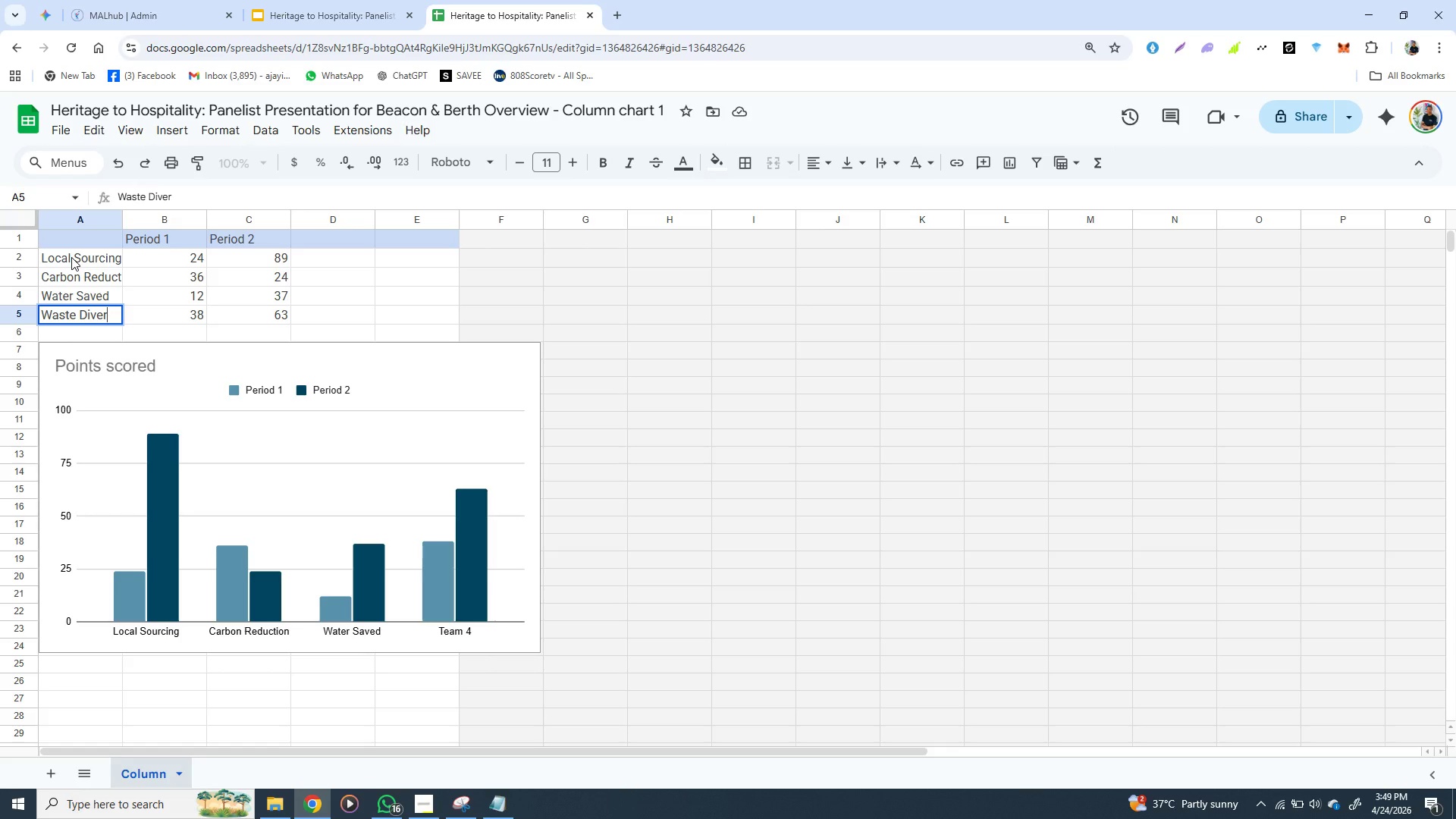 
wait(6.8)
 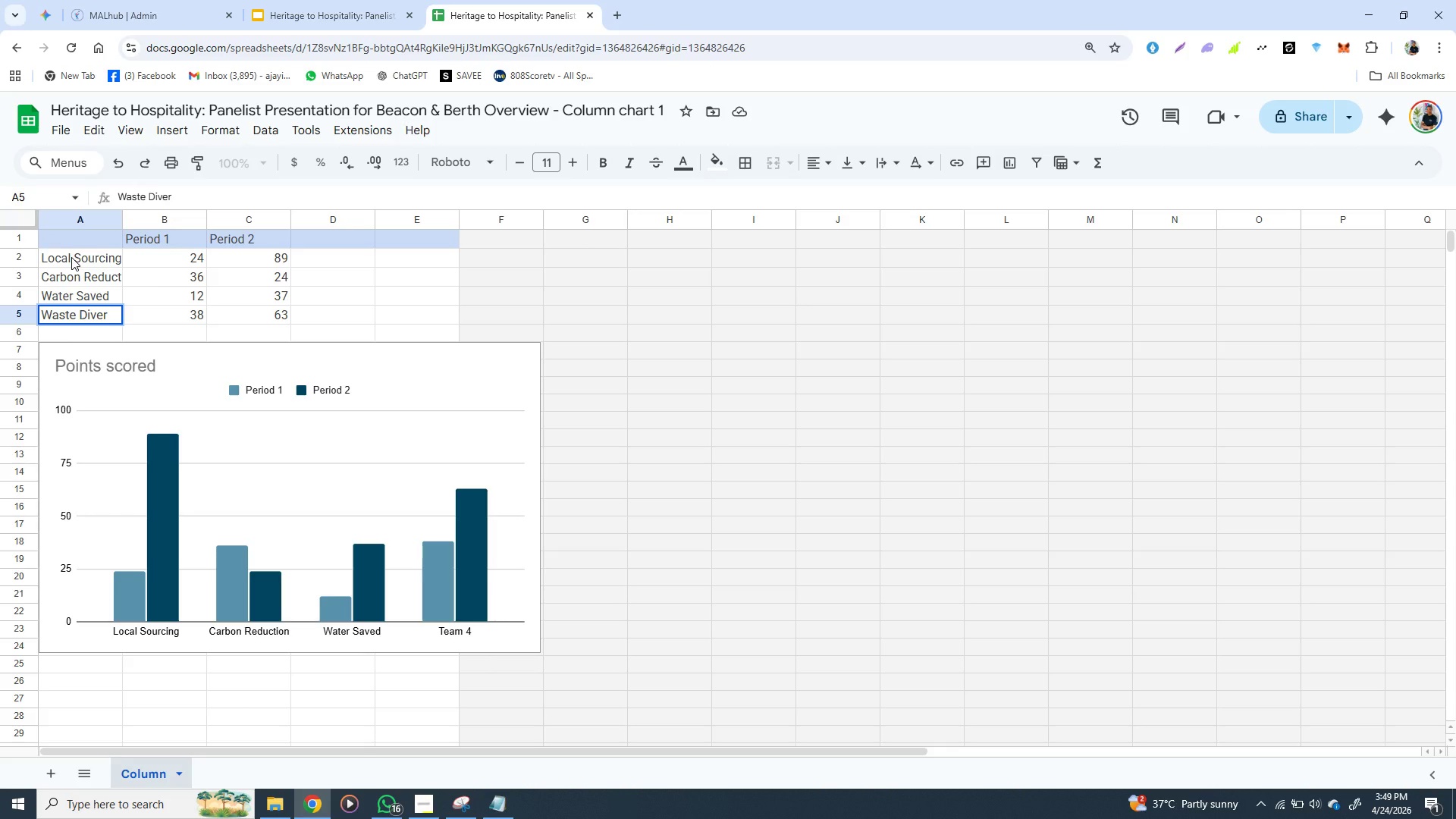 
type(ted)
 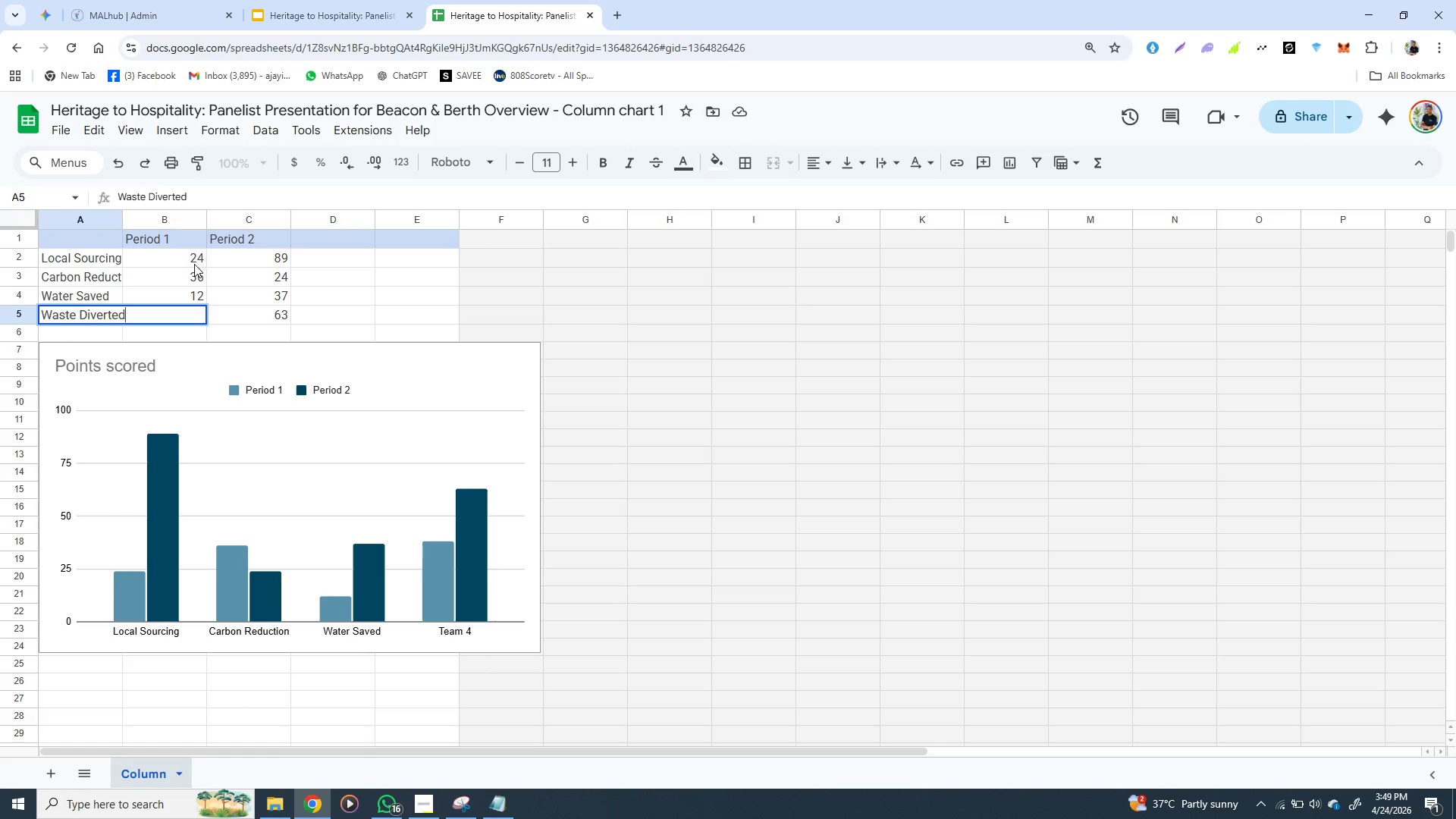 
left_click([191, 264])
 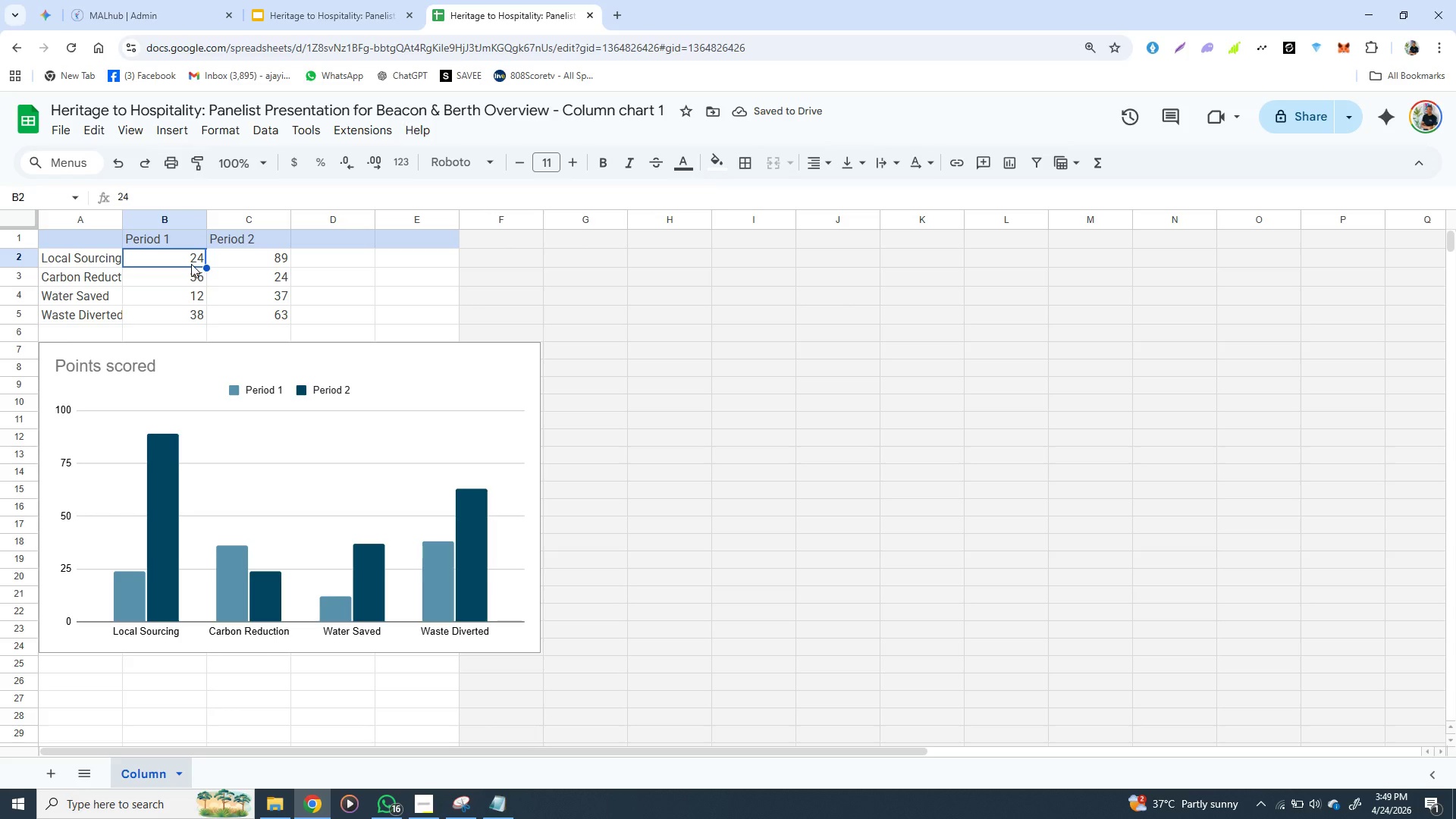 
wait(9.53)
 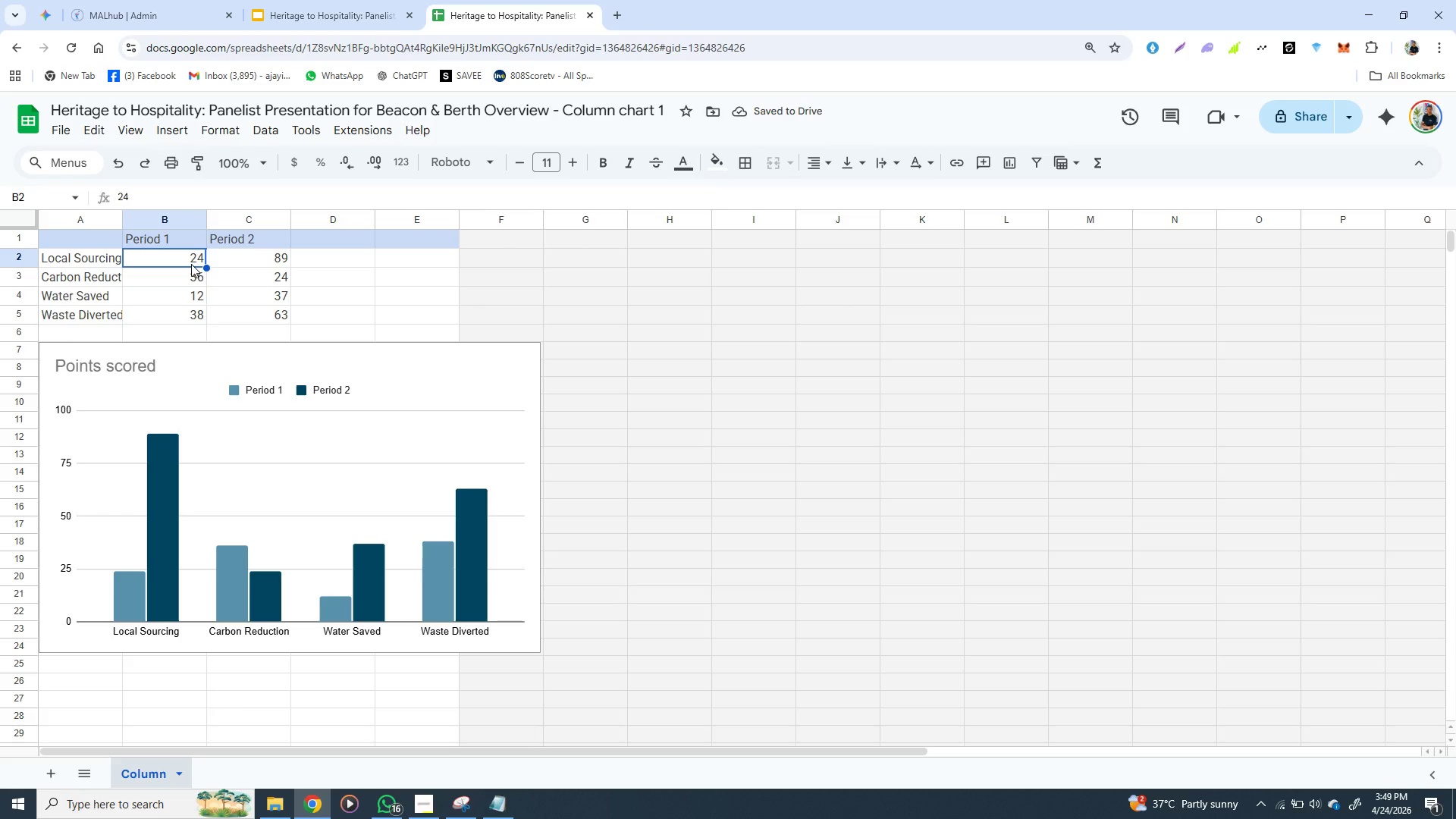 
double_click([191, 264])
 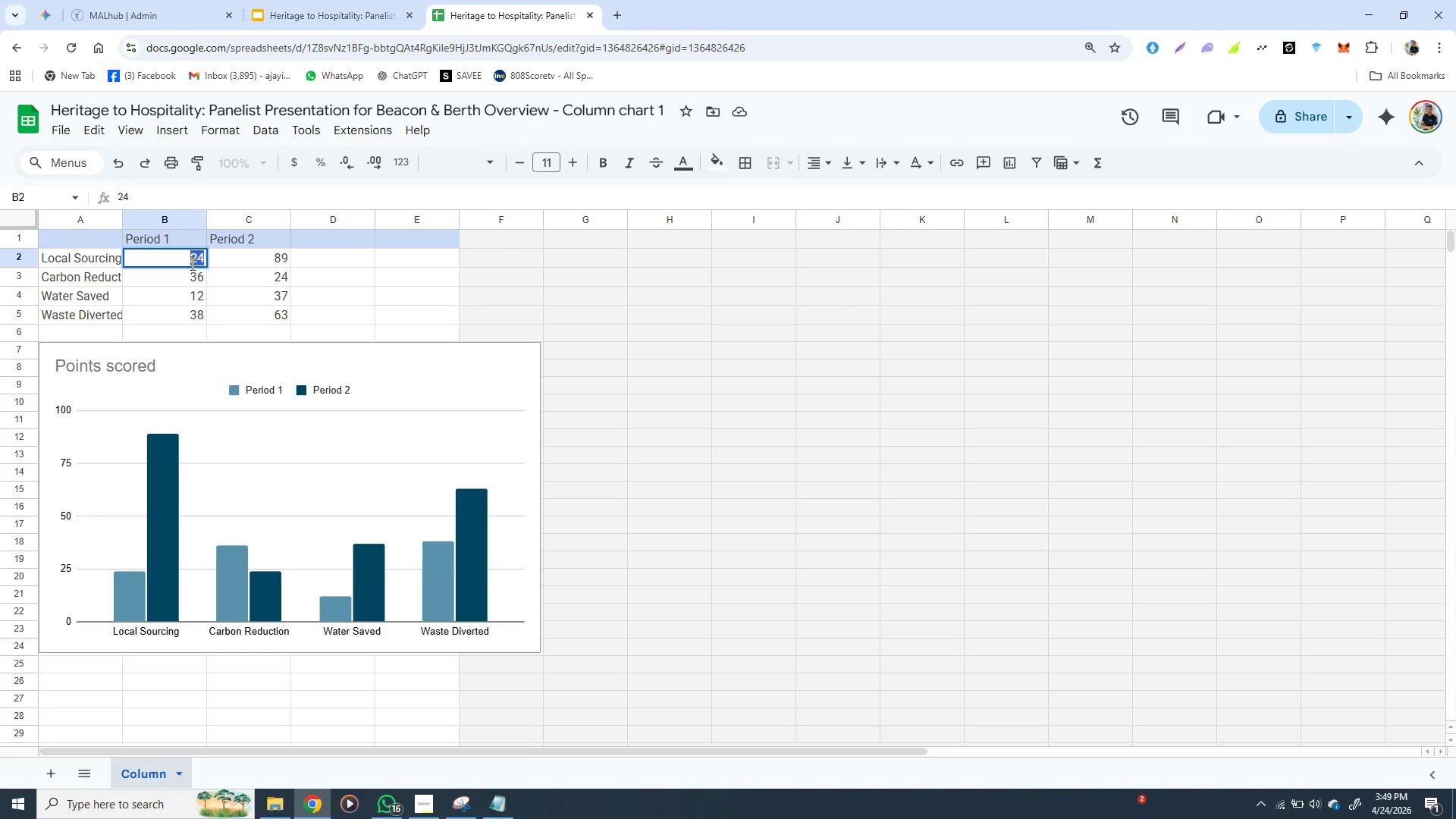 
double_click([191, 264])
 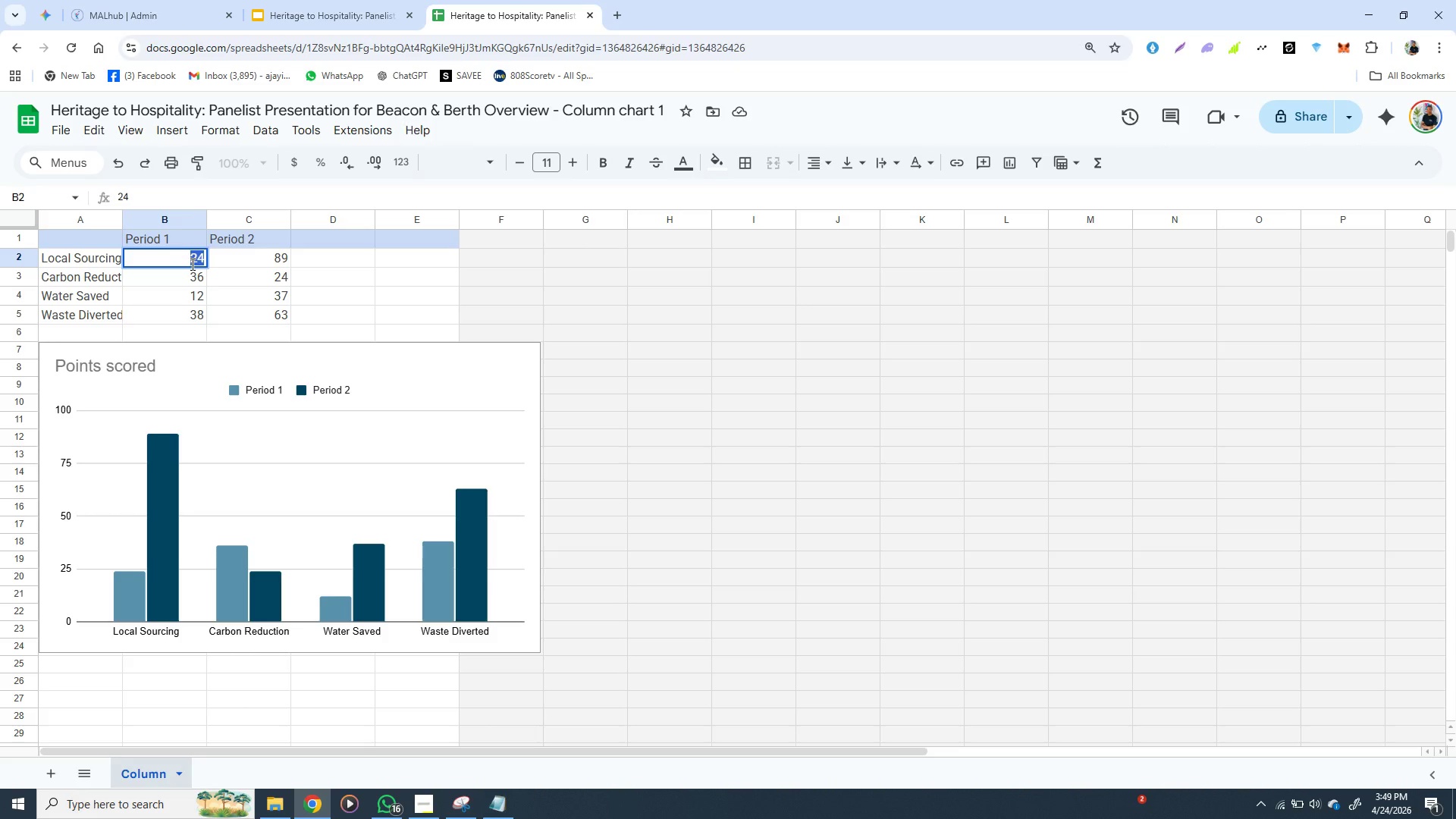 
triple_click([191, 264])
 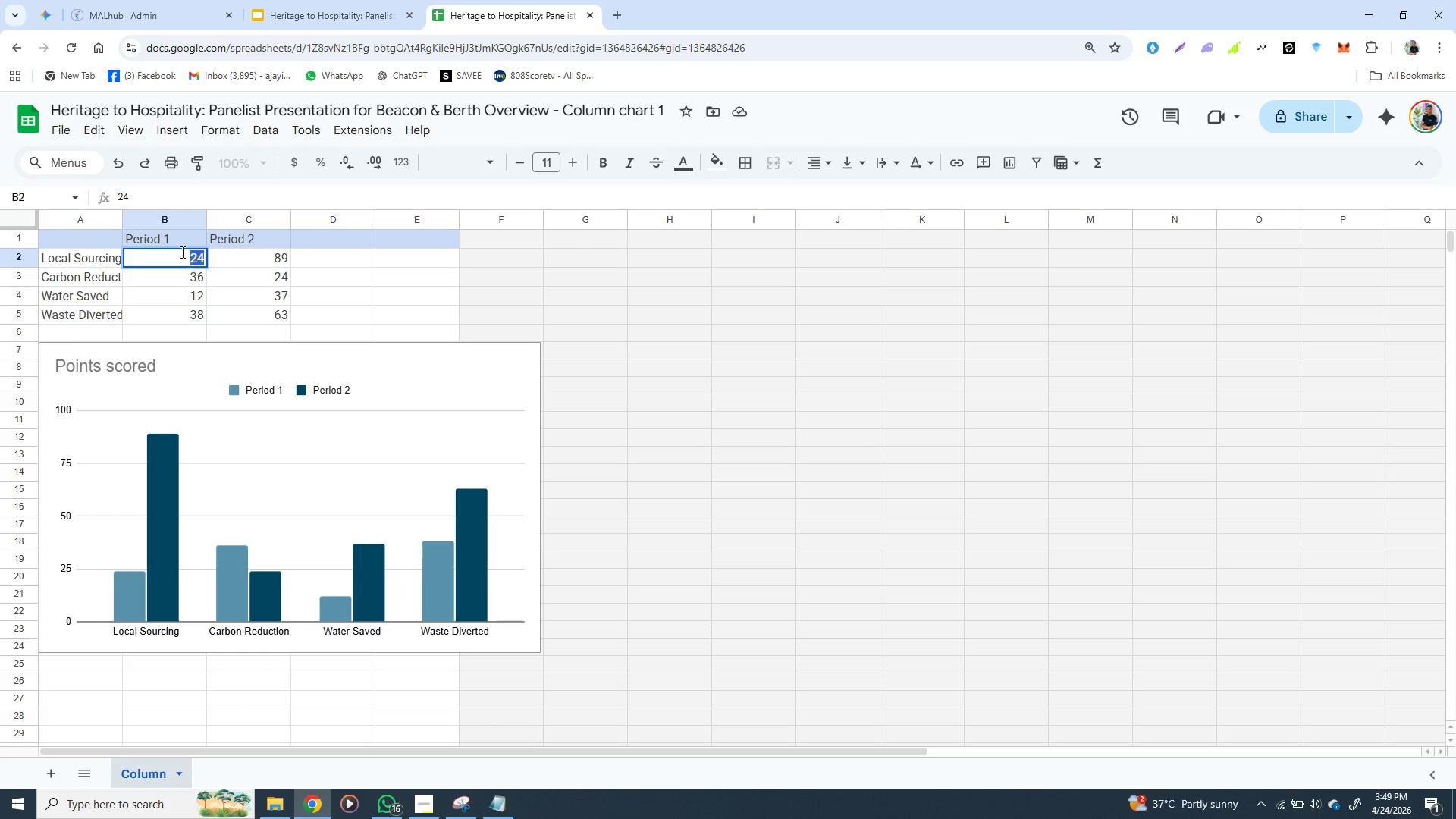 
double_click([174, 243])
 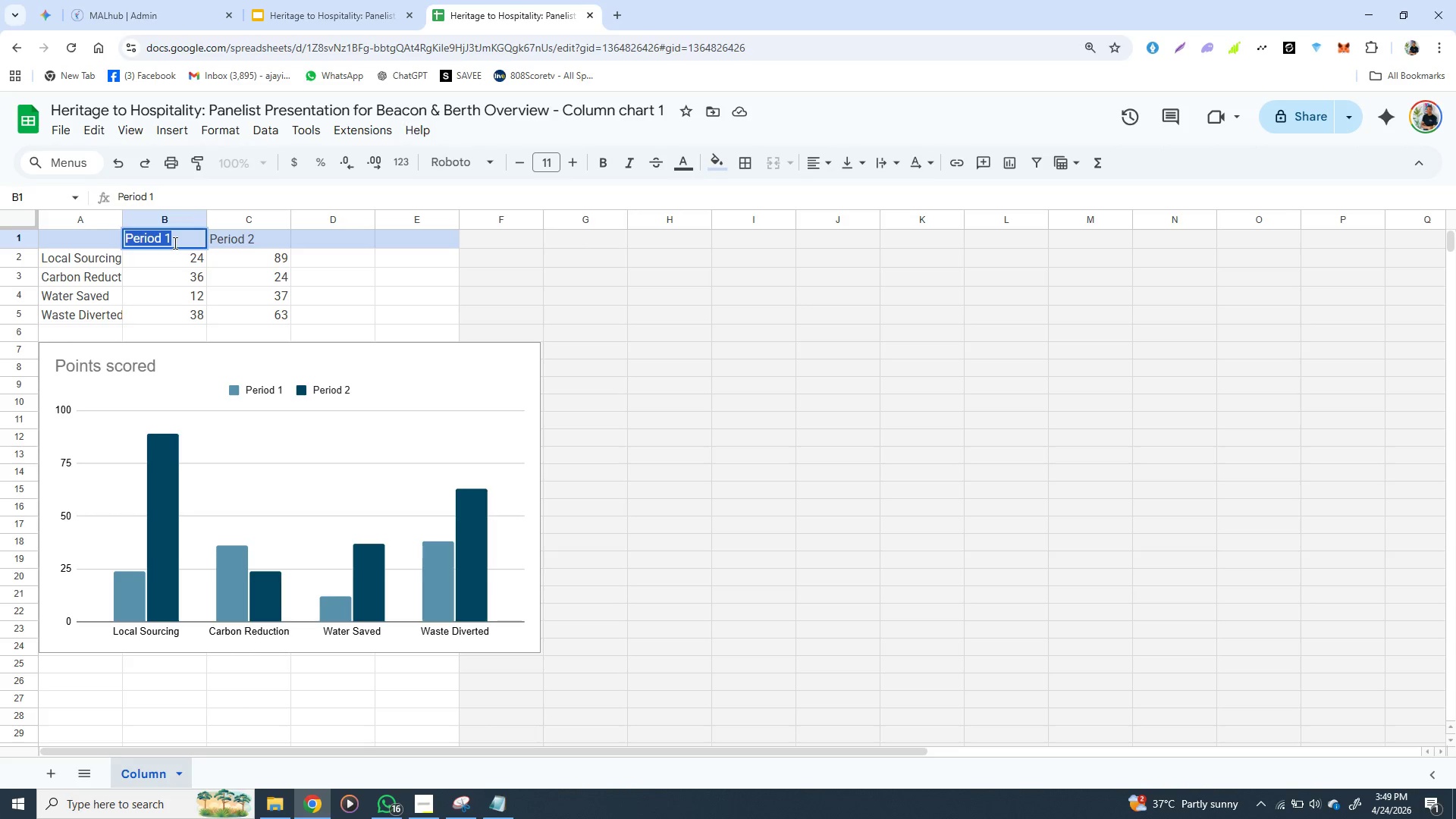 
triple_click([174, 243])
 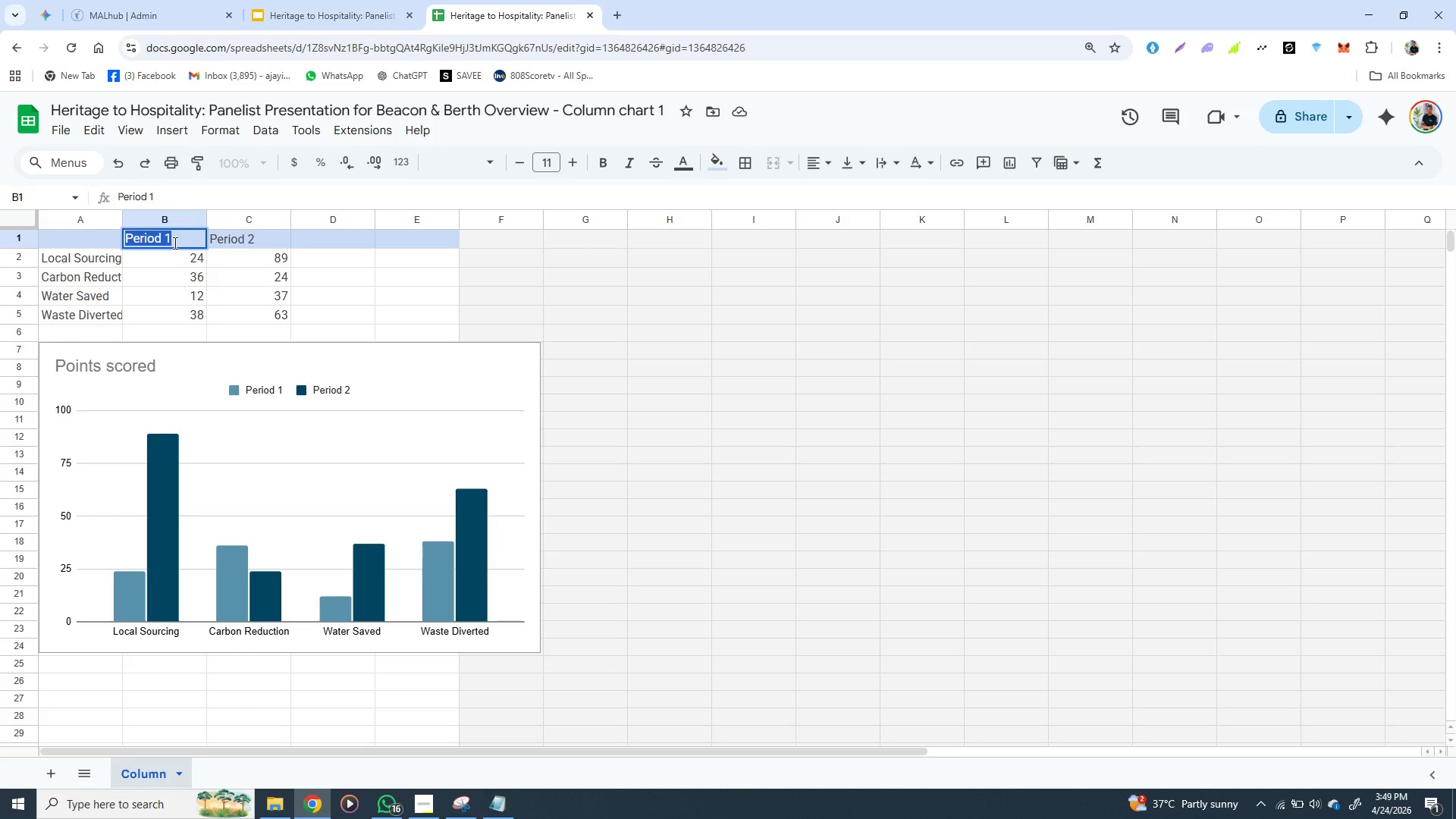 
wait(5.38)
 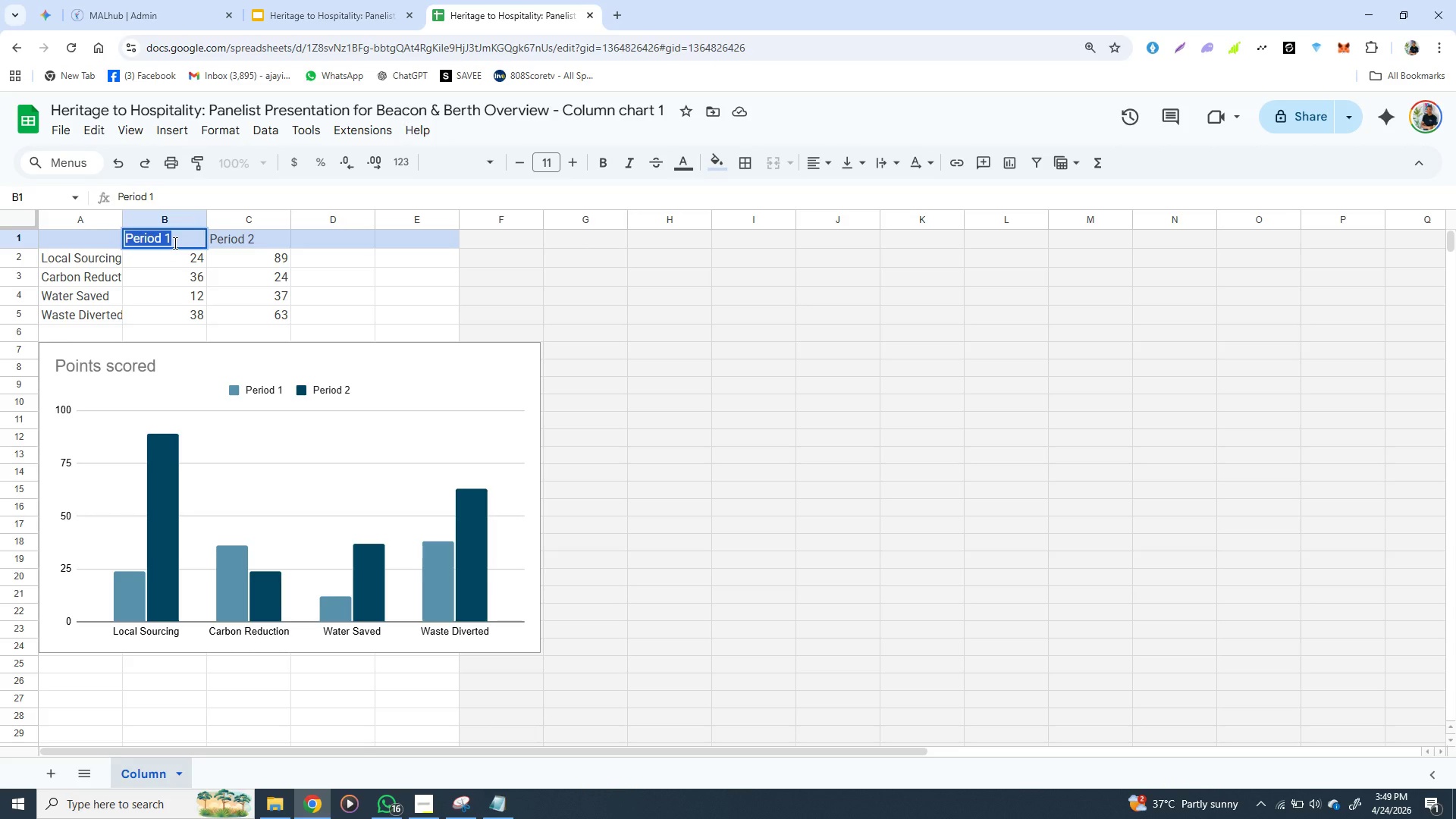 
hold_key(key=ShiftLeft, duration=0.8)
 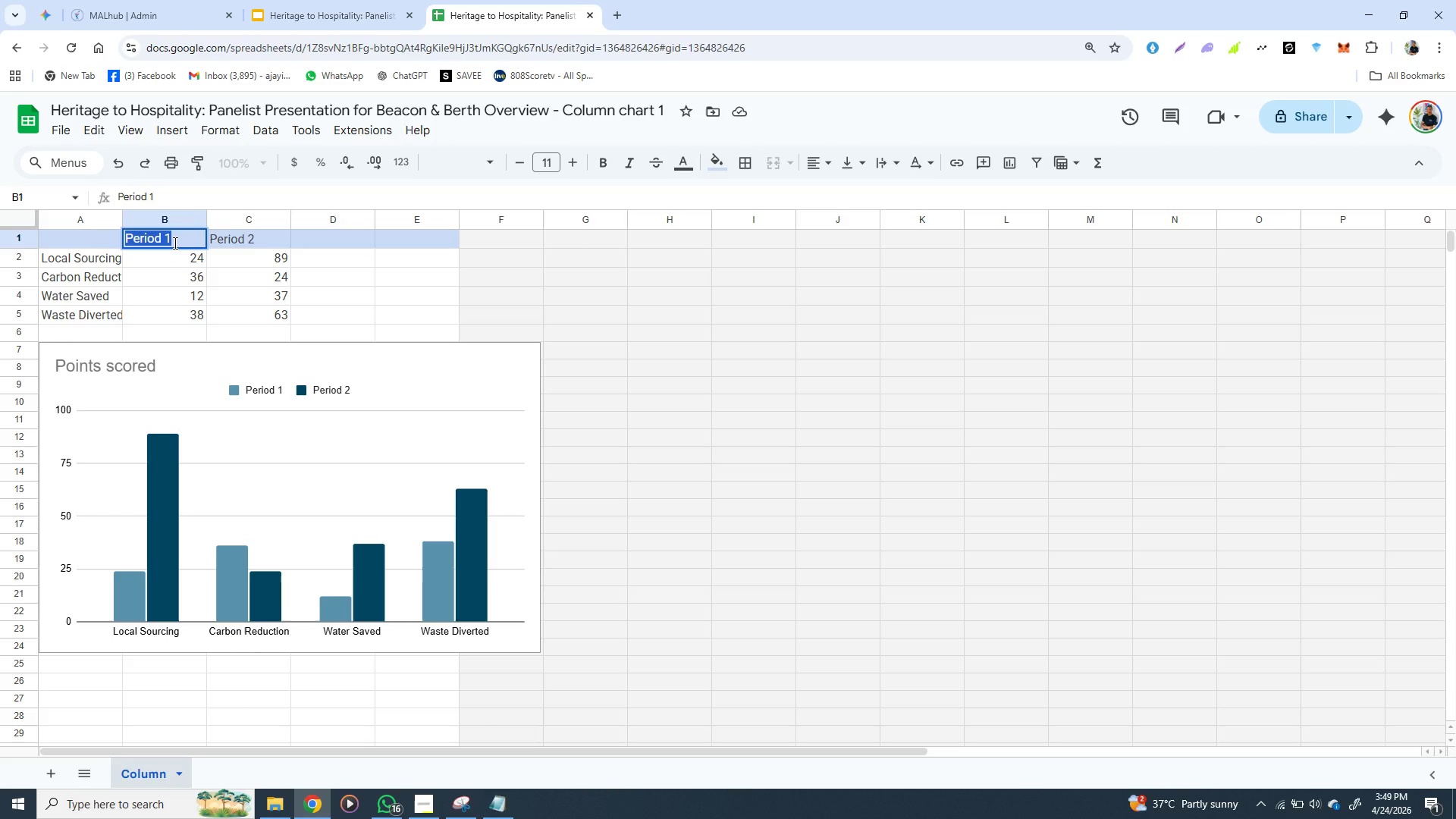 
type(Percen)
 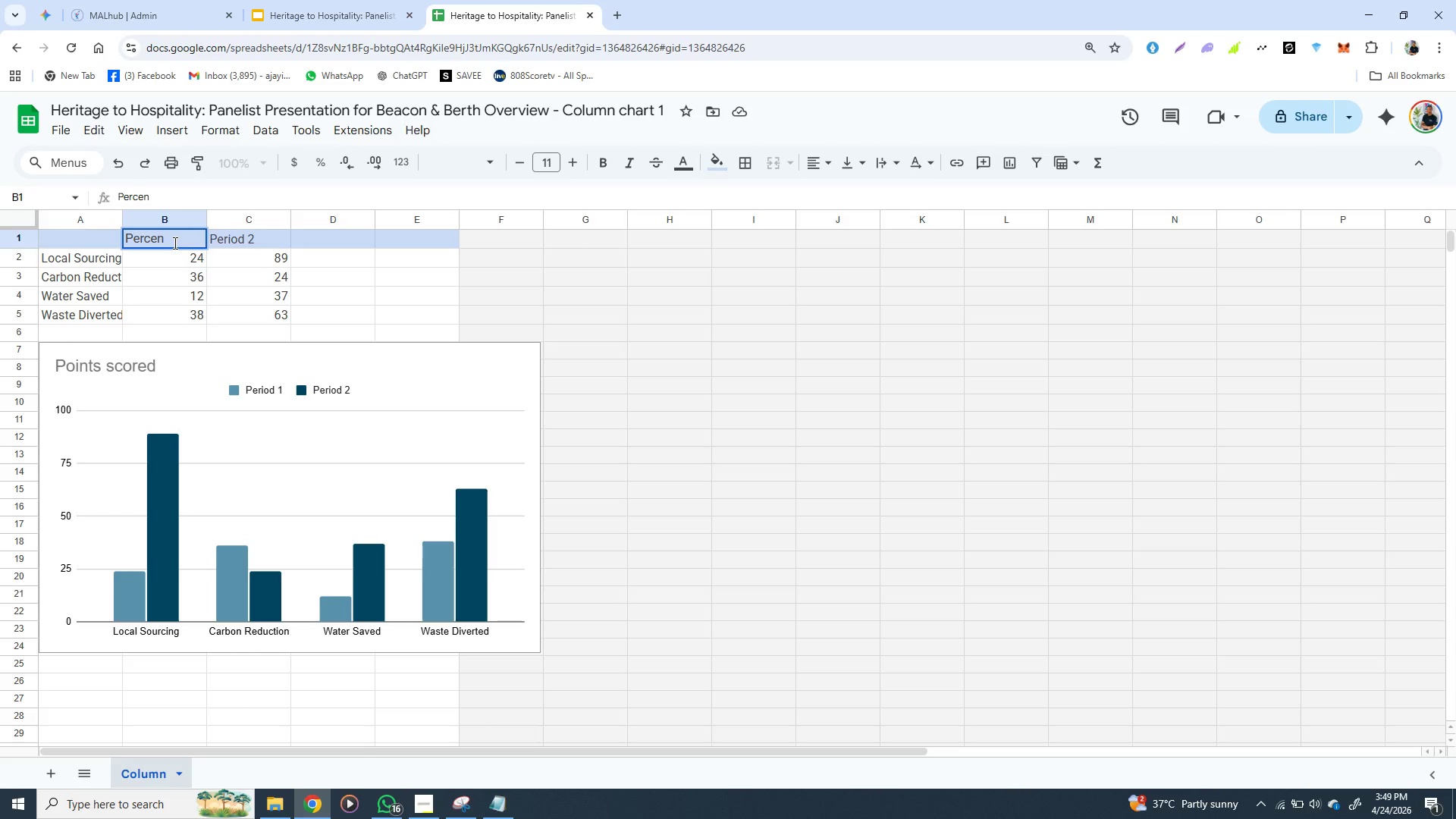 
type(tage)
 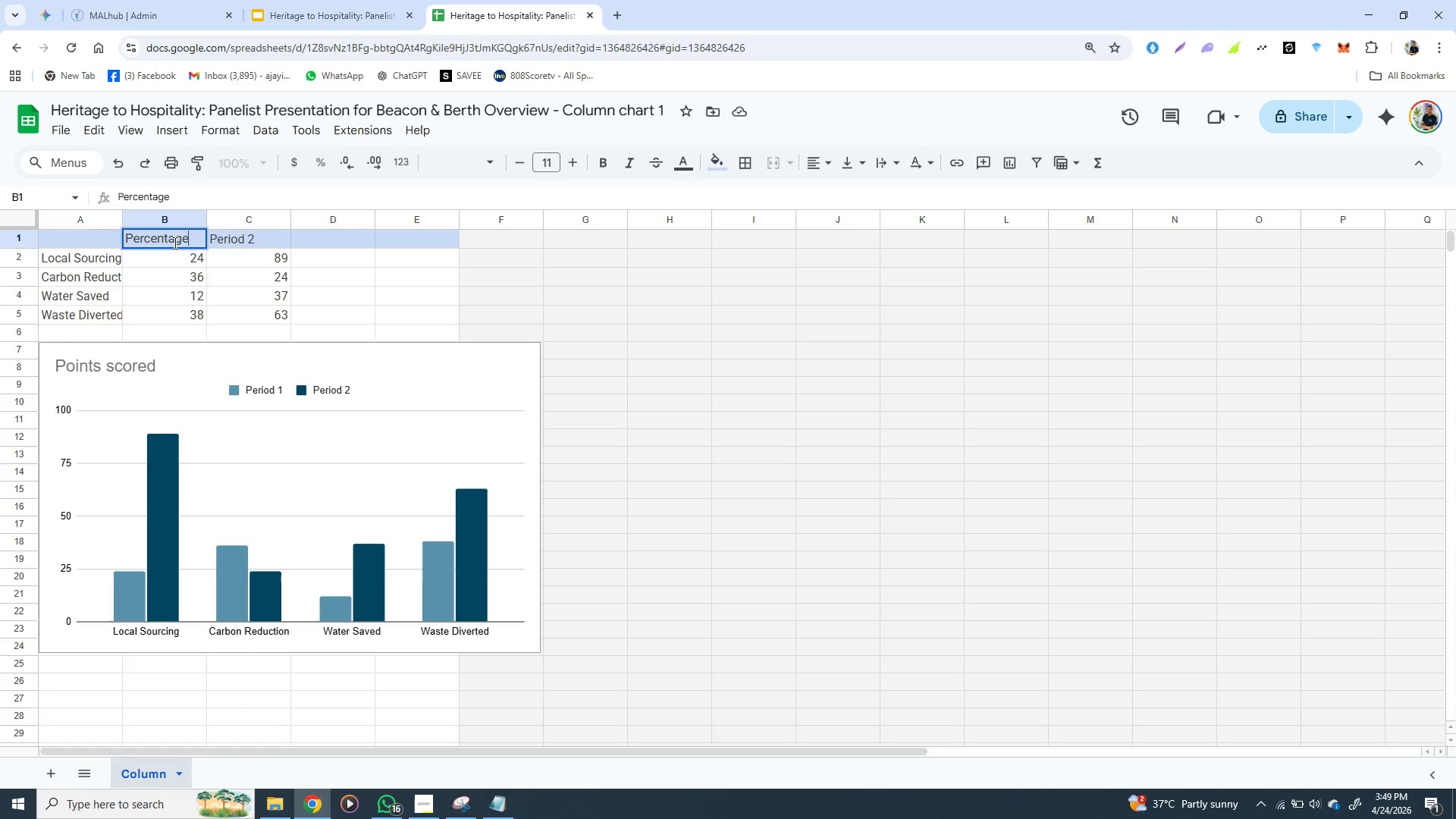 
wait(9.38)
 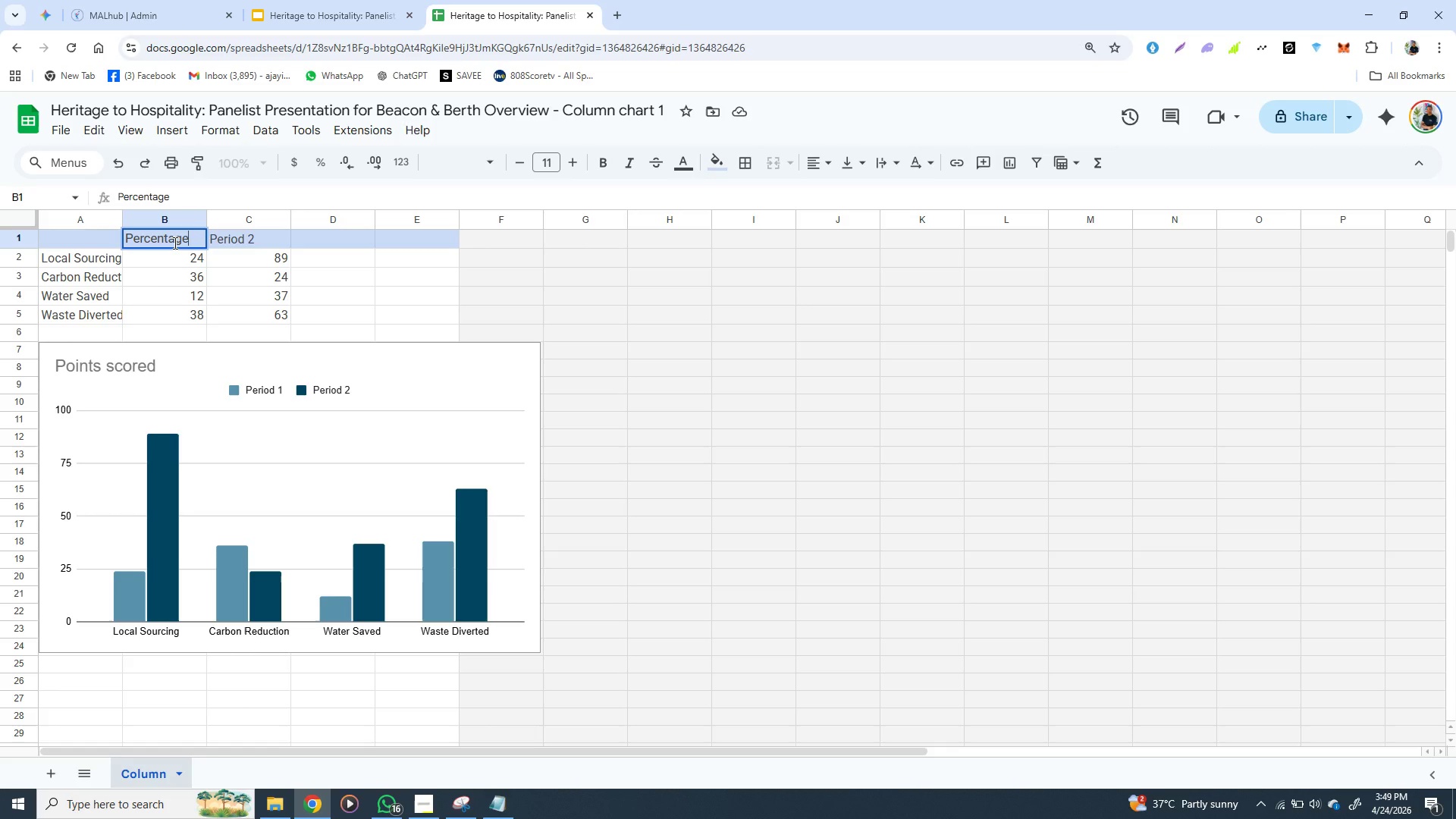 
left_click([255, 246])
 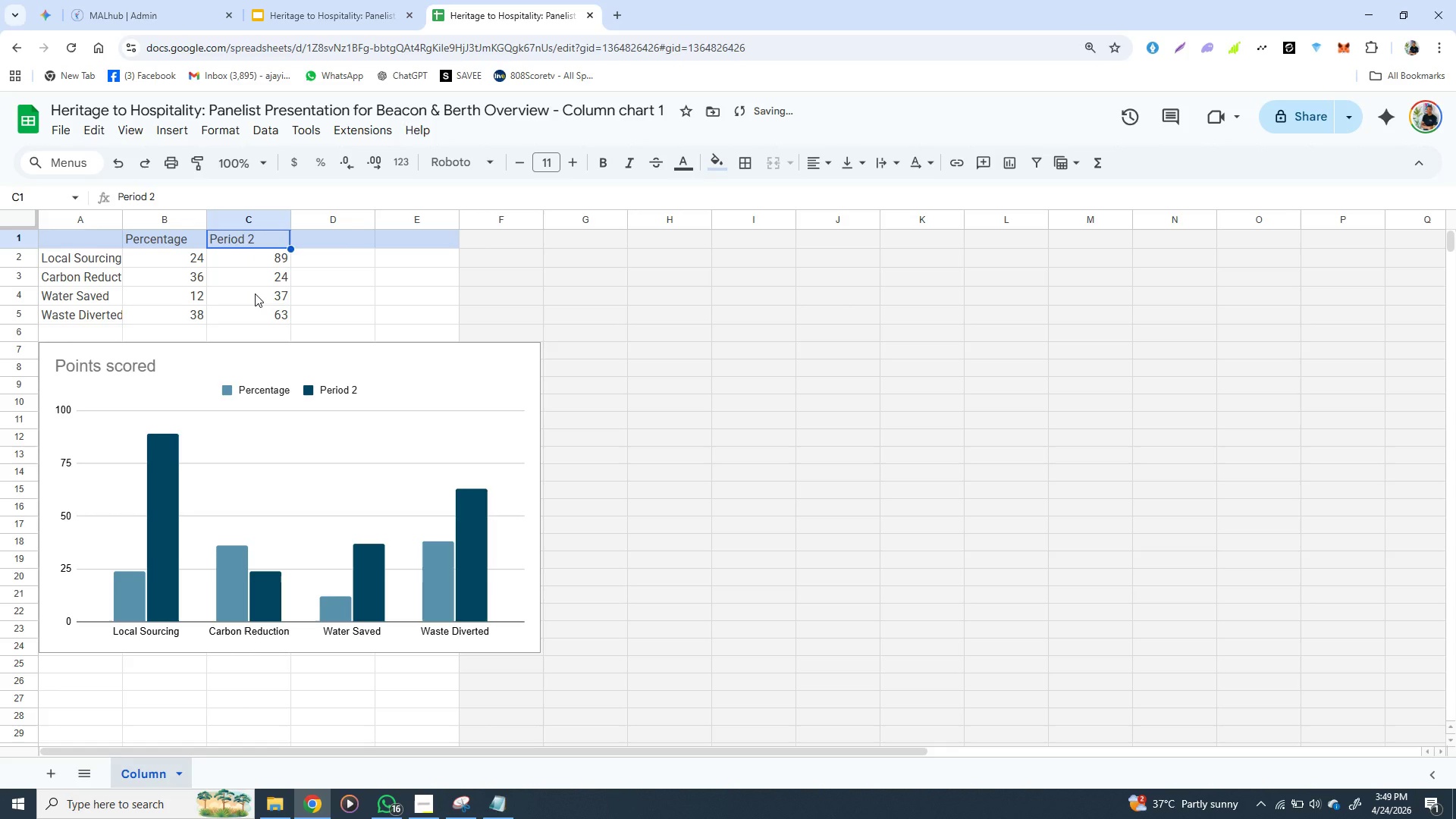 
hold_key(key=ShiftLeft, duration=1.26)
left_click([255, 315])
 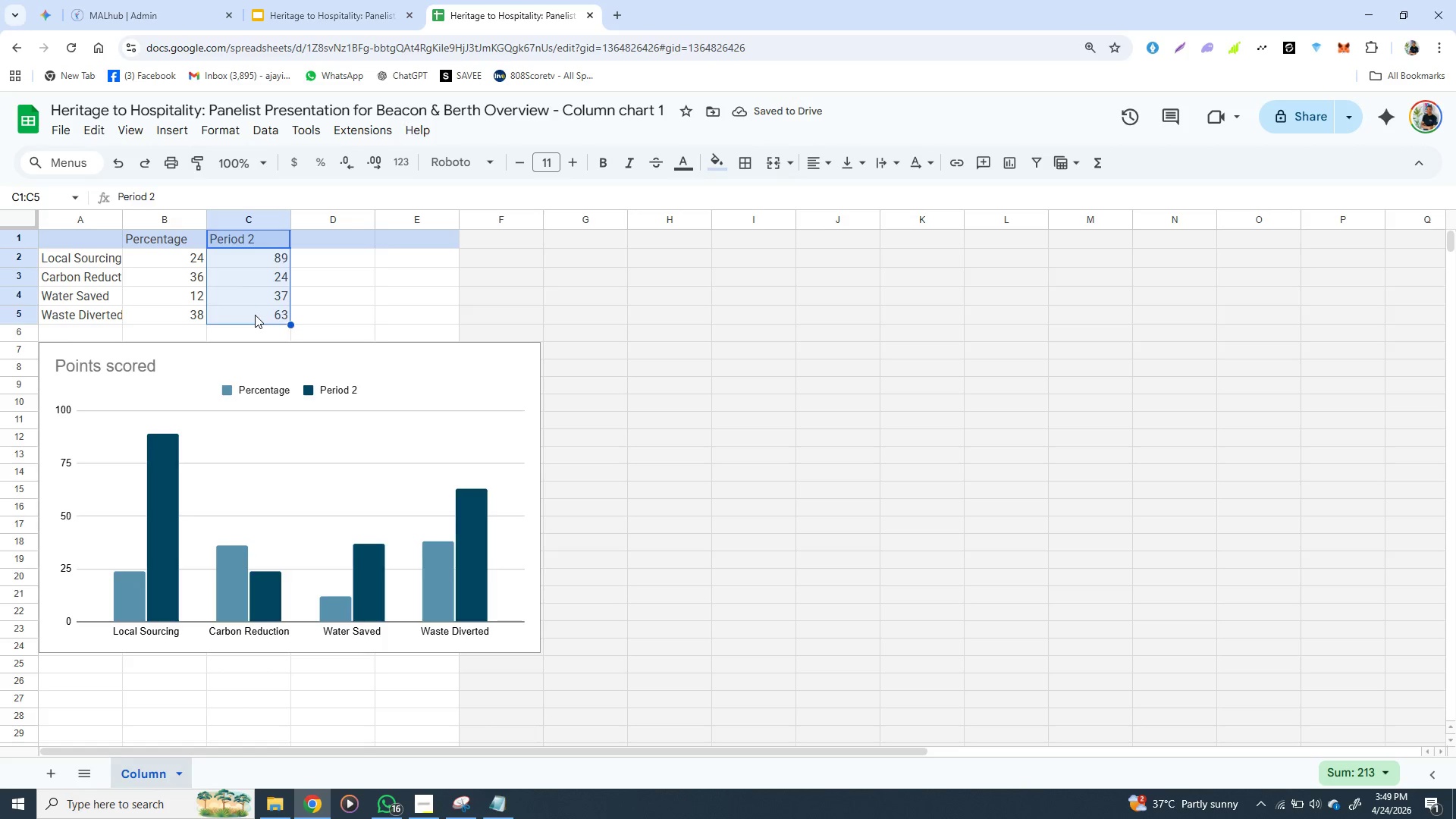 
key(Backspace)
 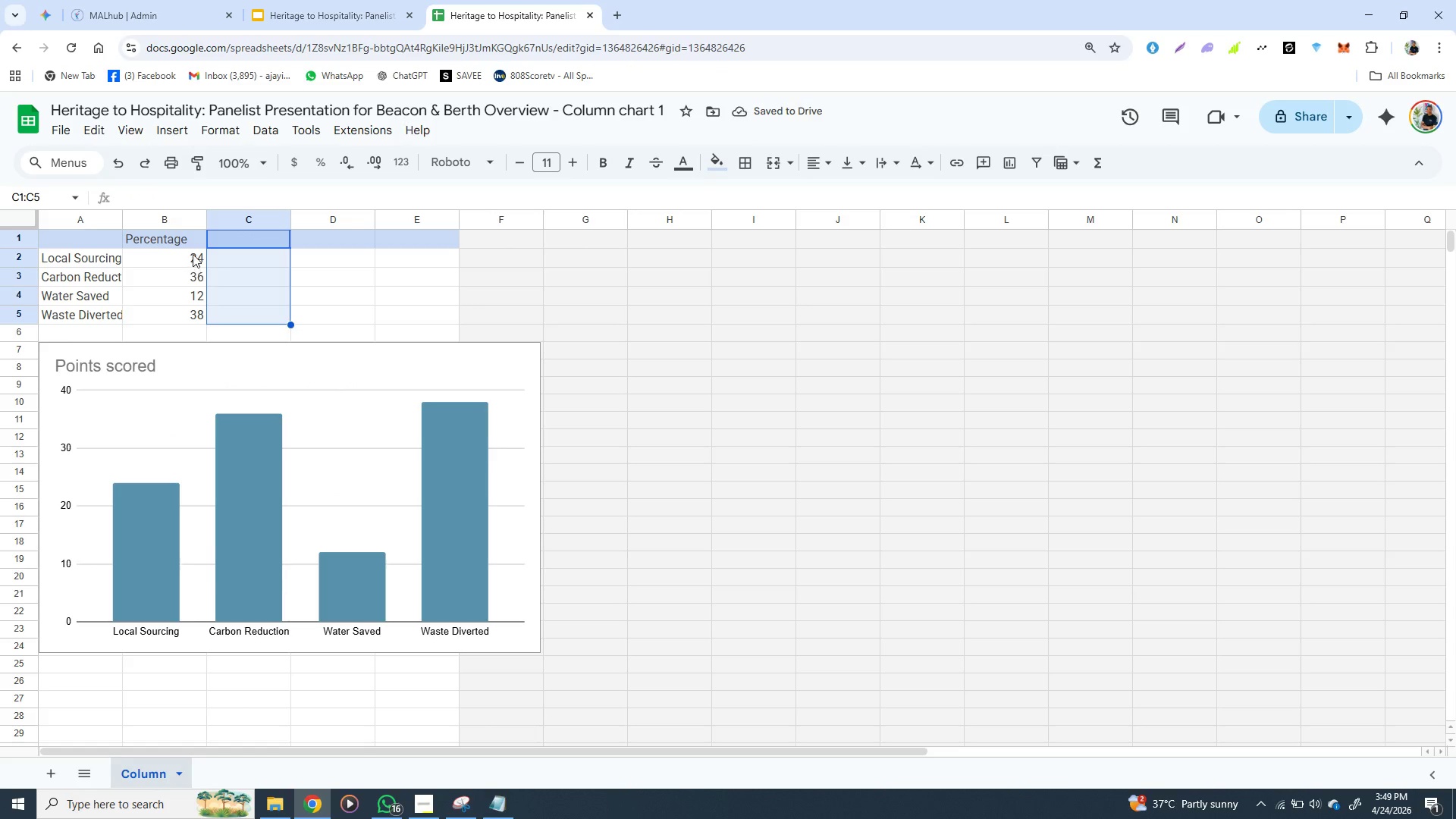 
double_click([193, 253])
 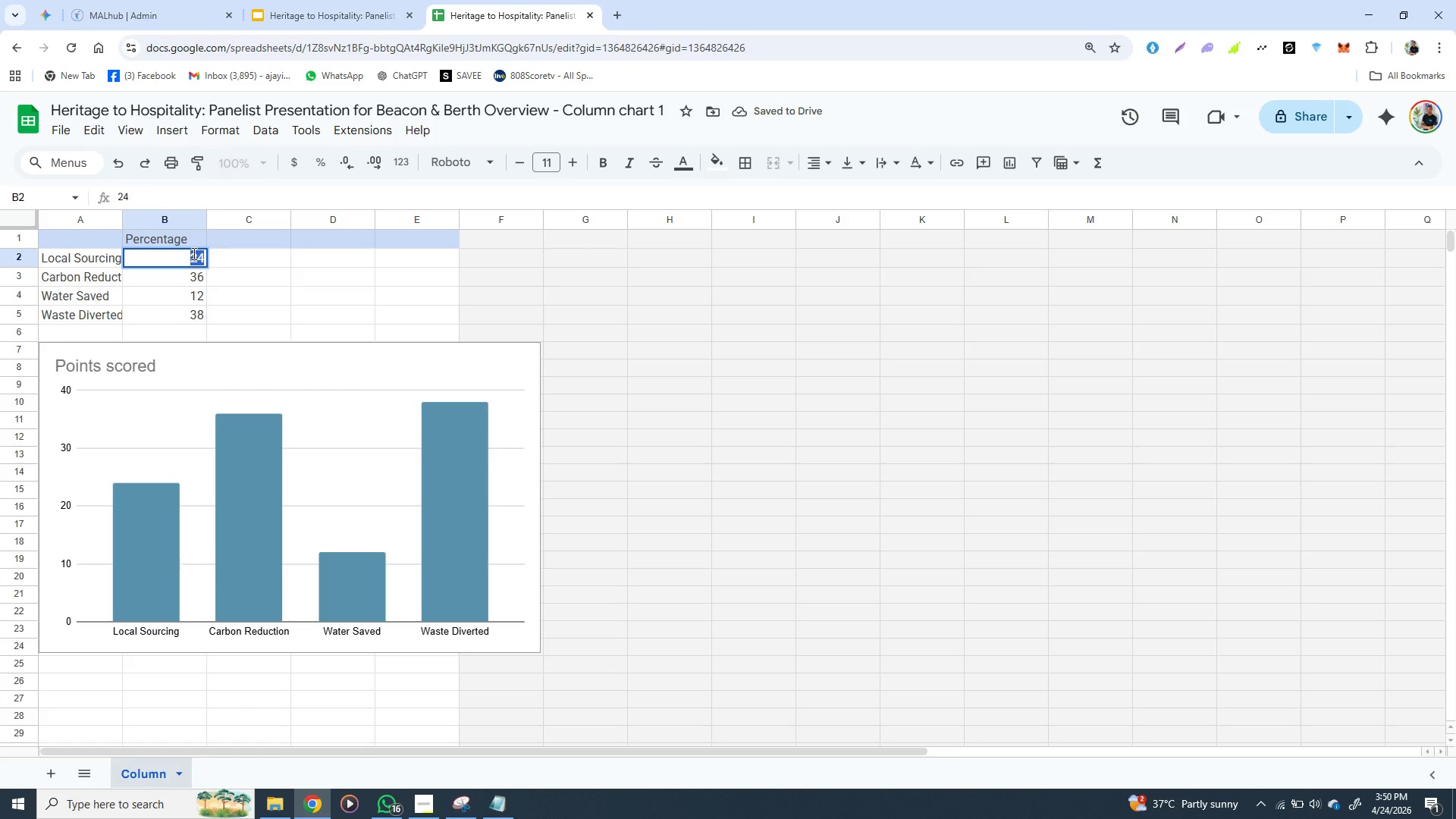 
triple_click([193, 253])
 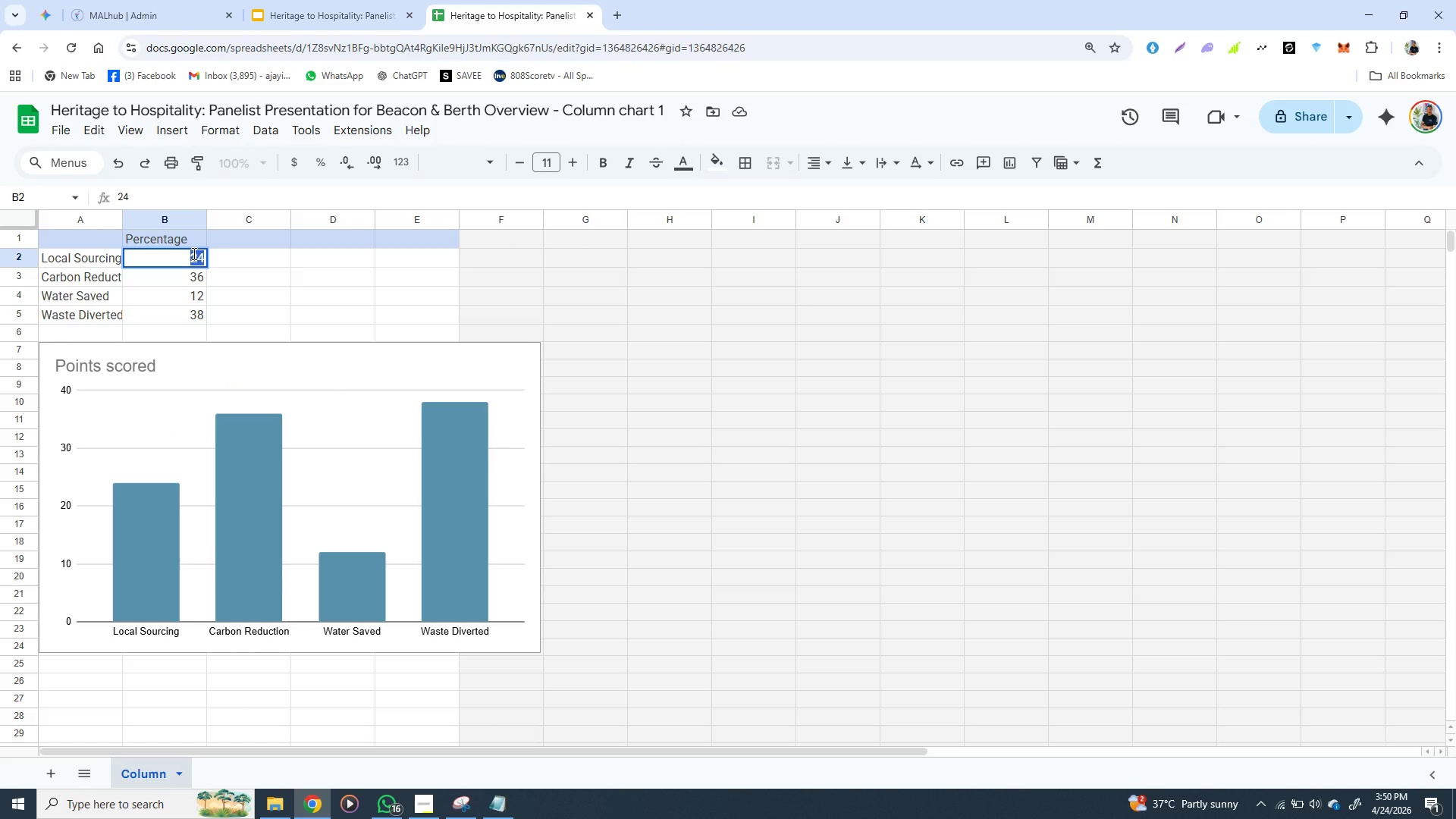 
type(45%)
 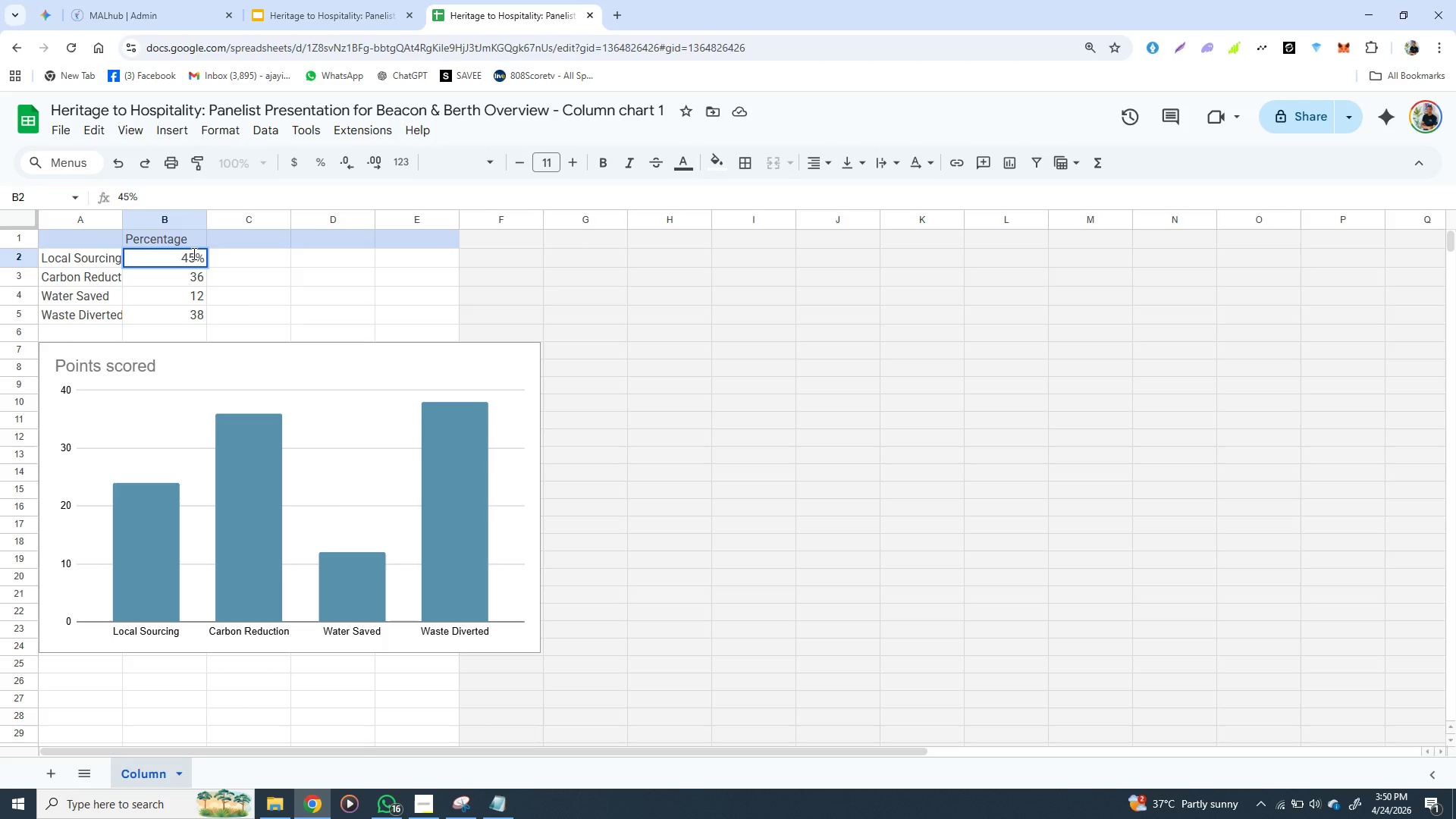 
key(Enter)
 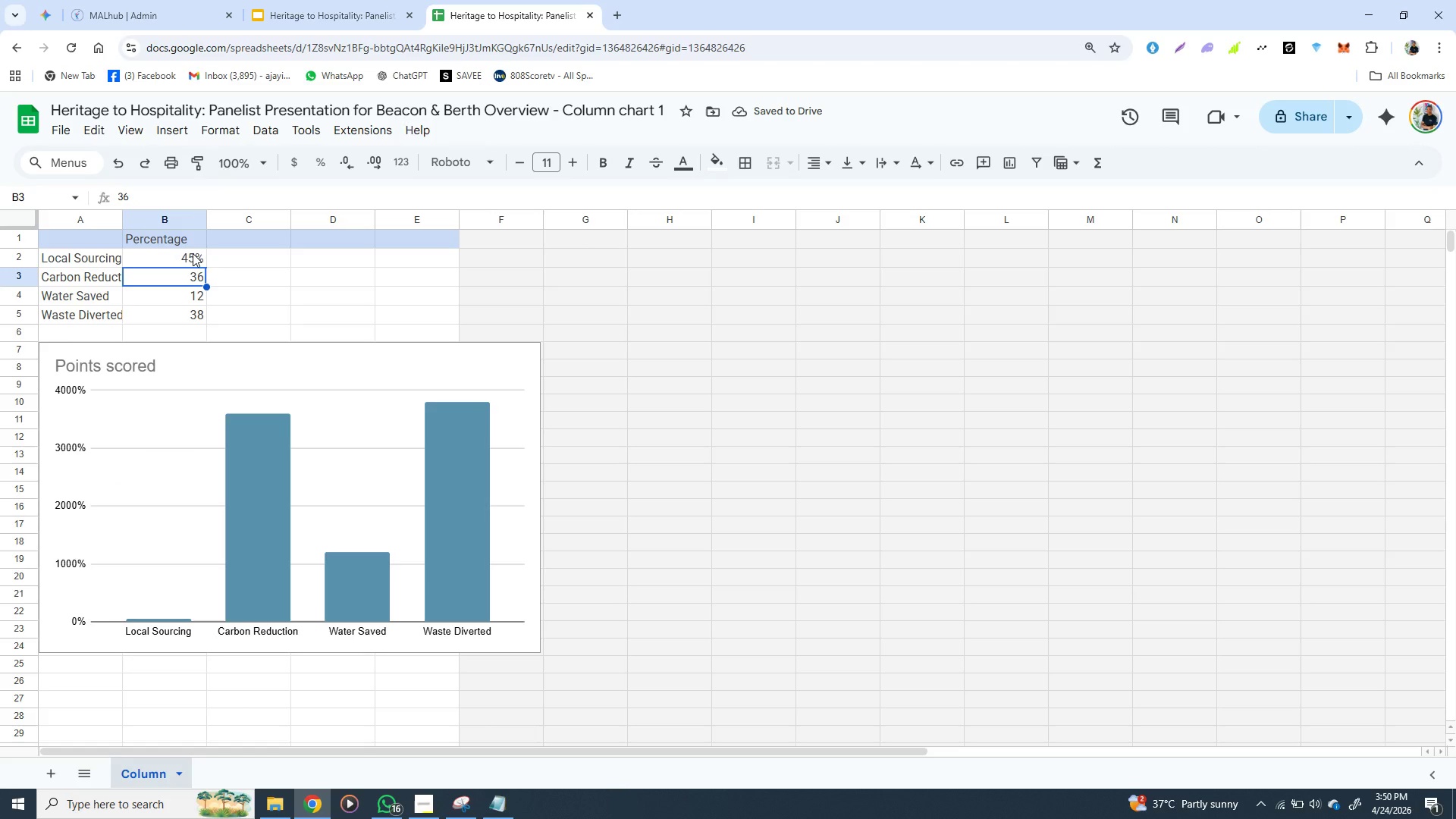 
type(30%)
 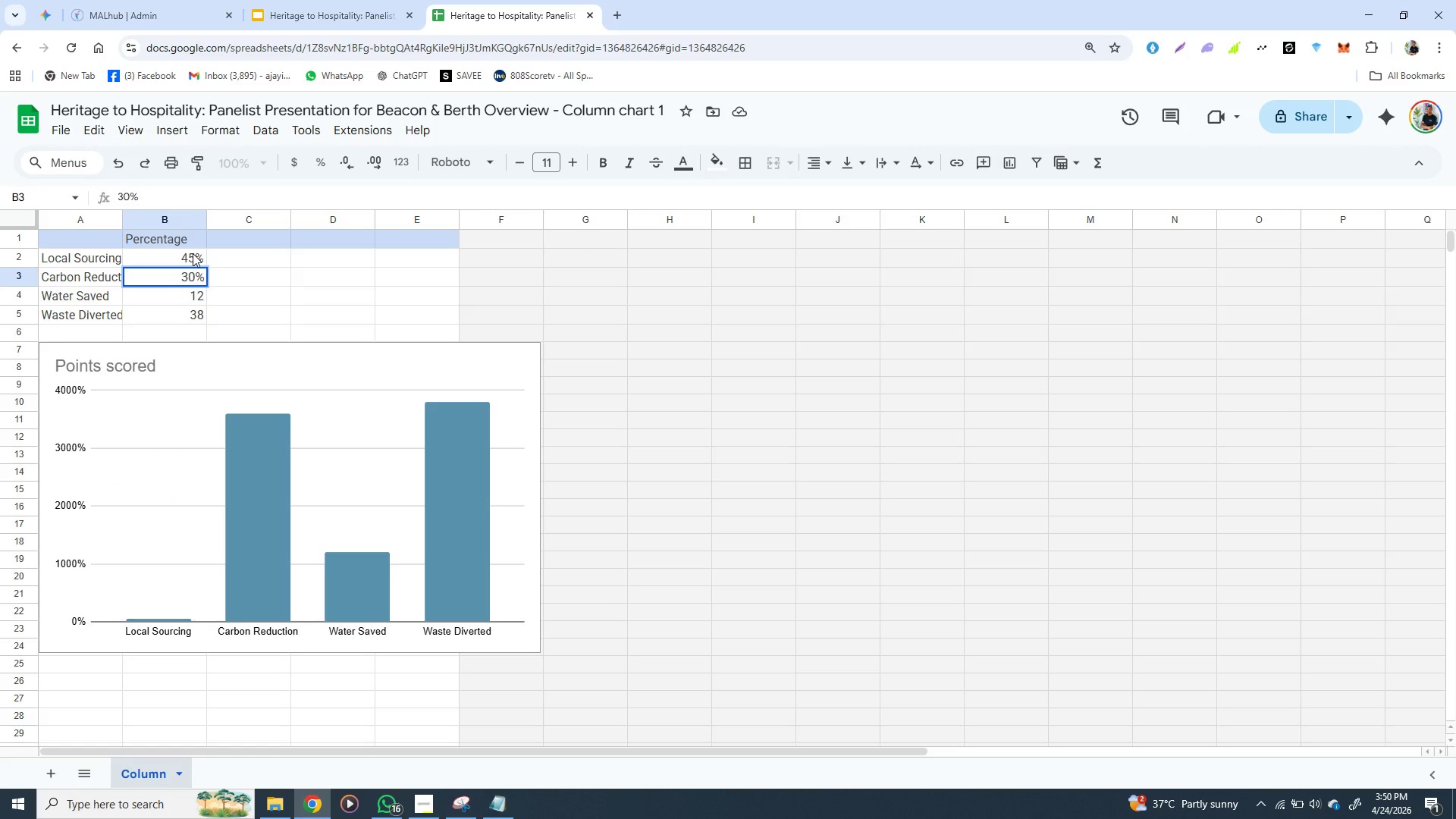 
key(Enter)
 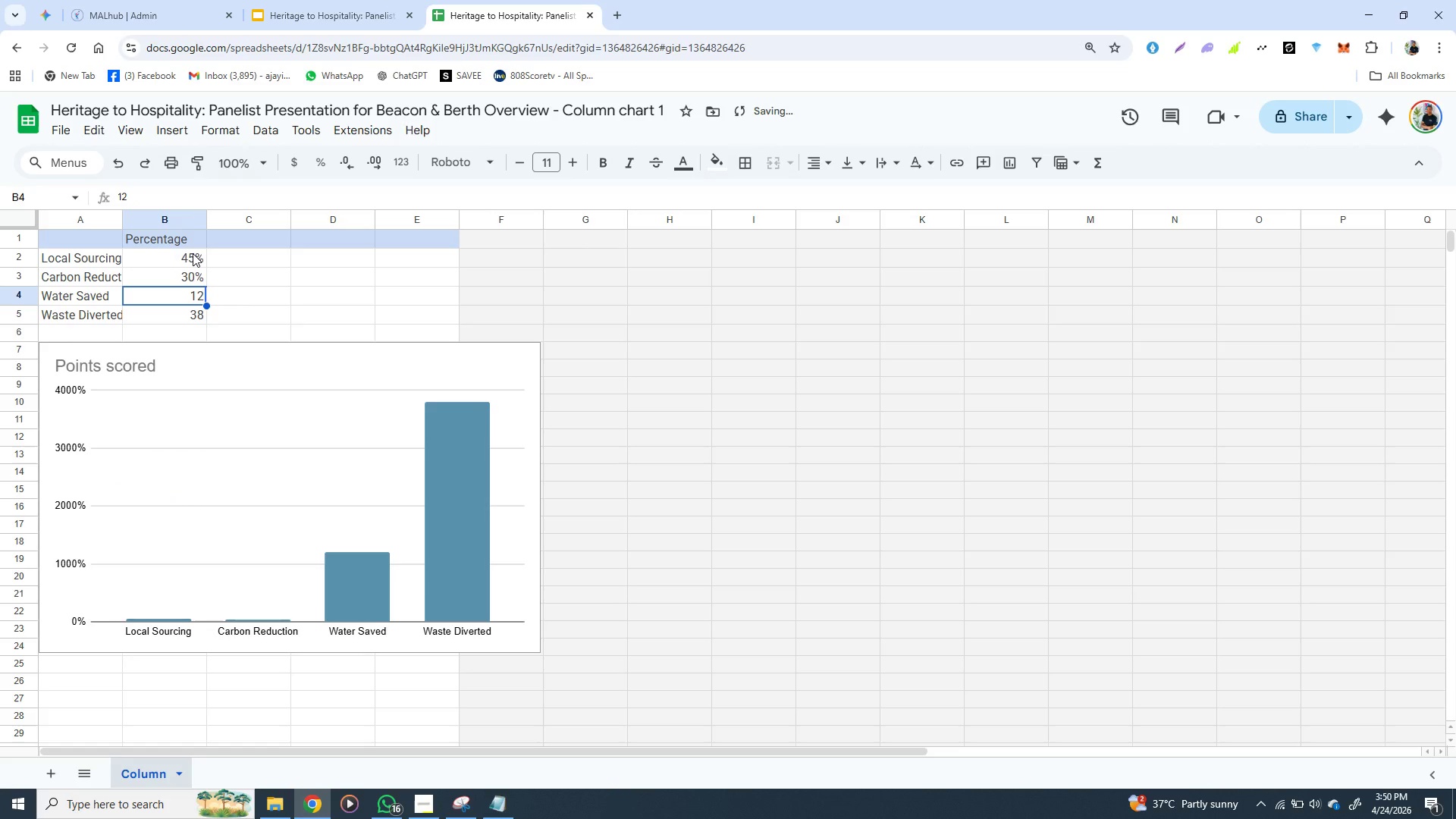 
hold_key(key=ShiftLeft, duration=0.42)
 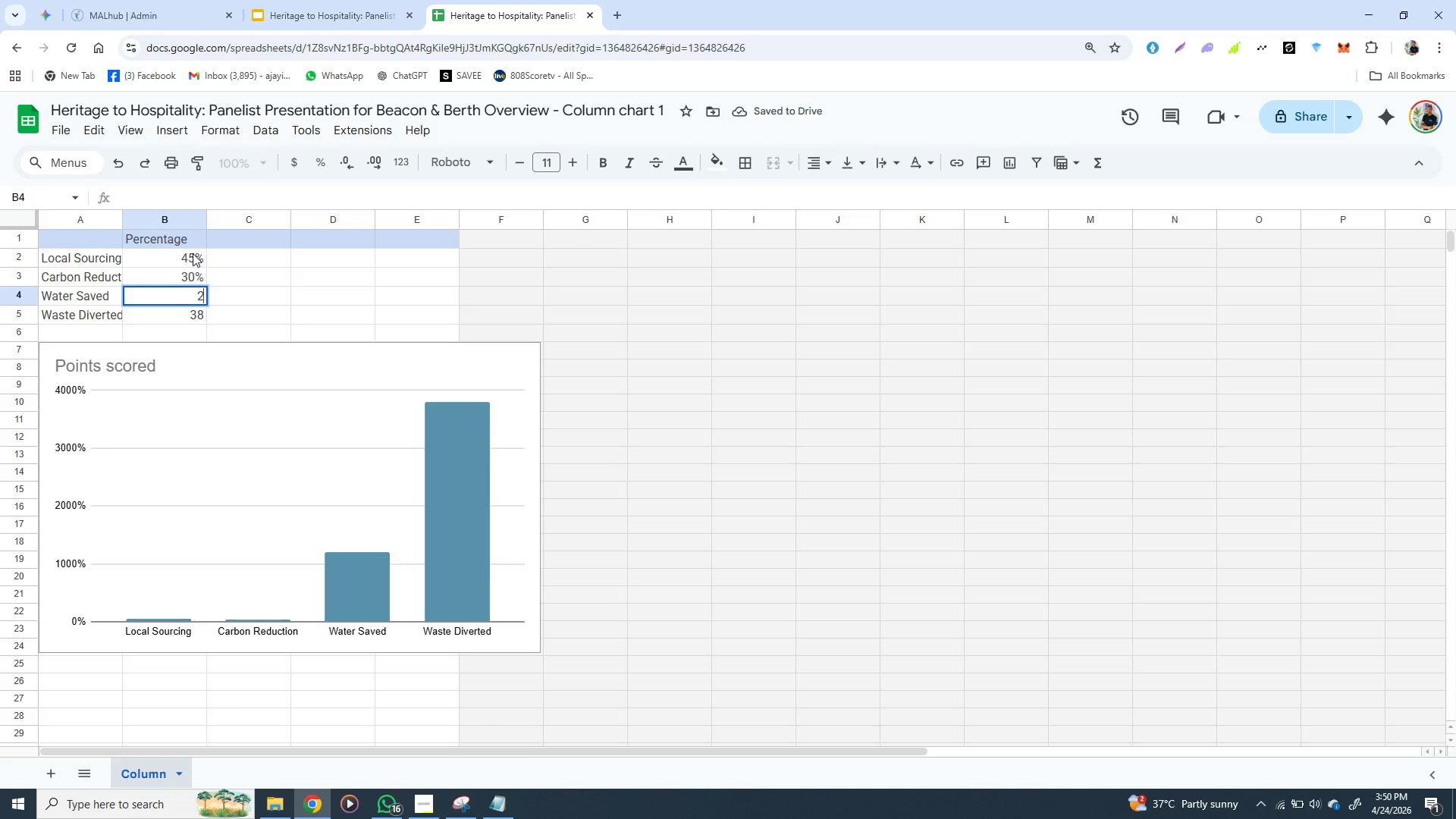 
type(25%)
 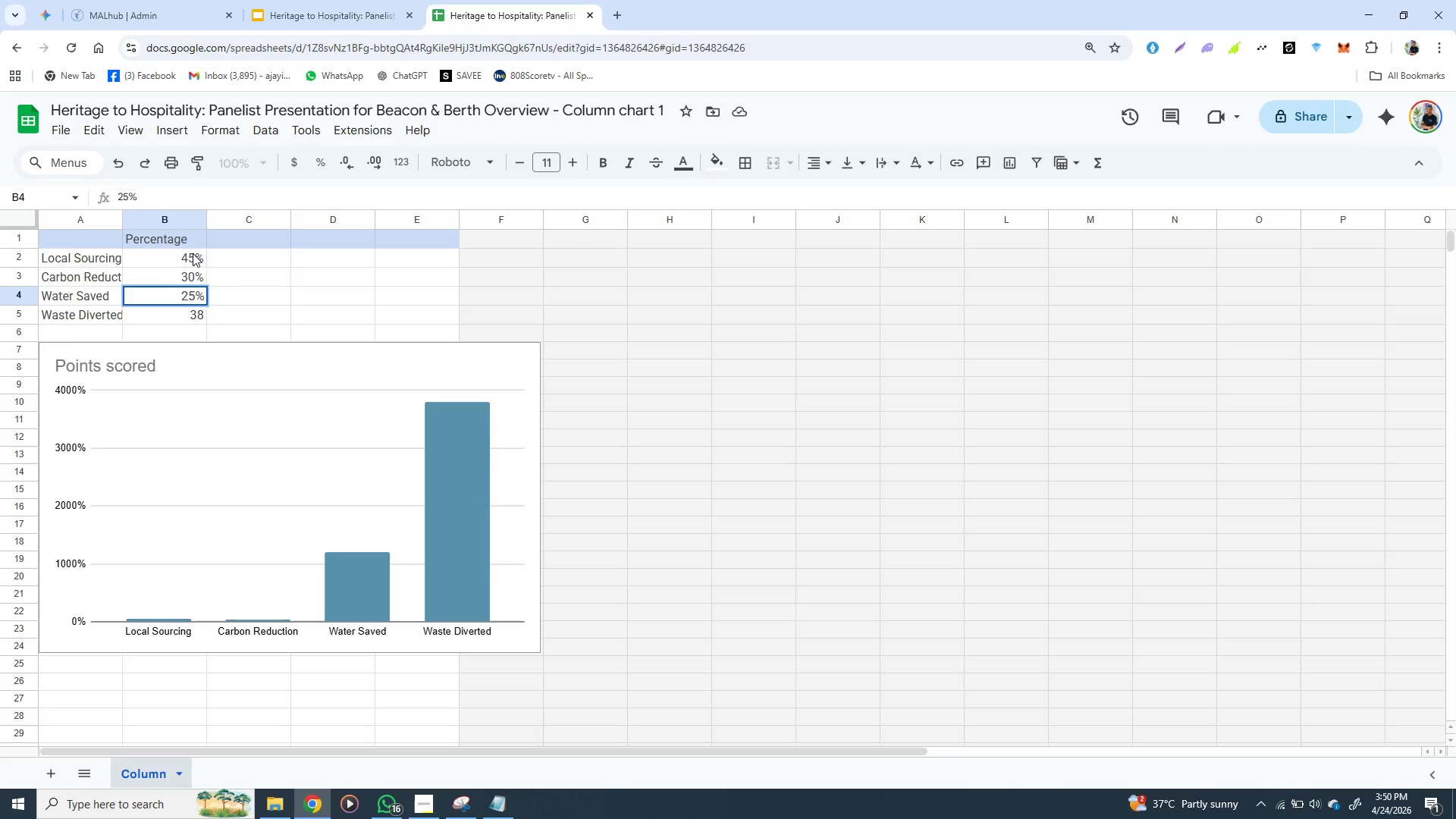 
key(Enter)
 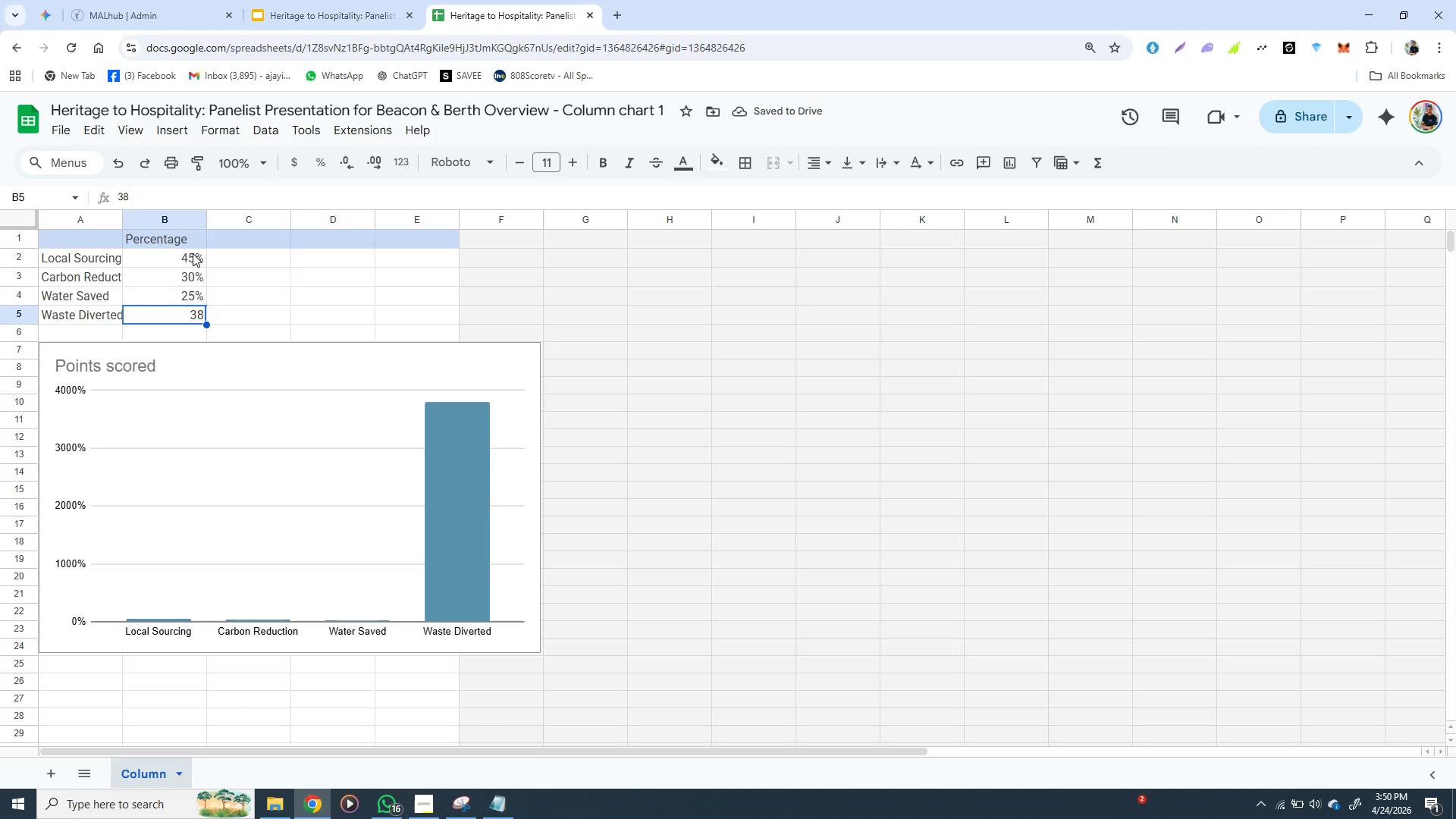 
type(50%)
 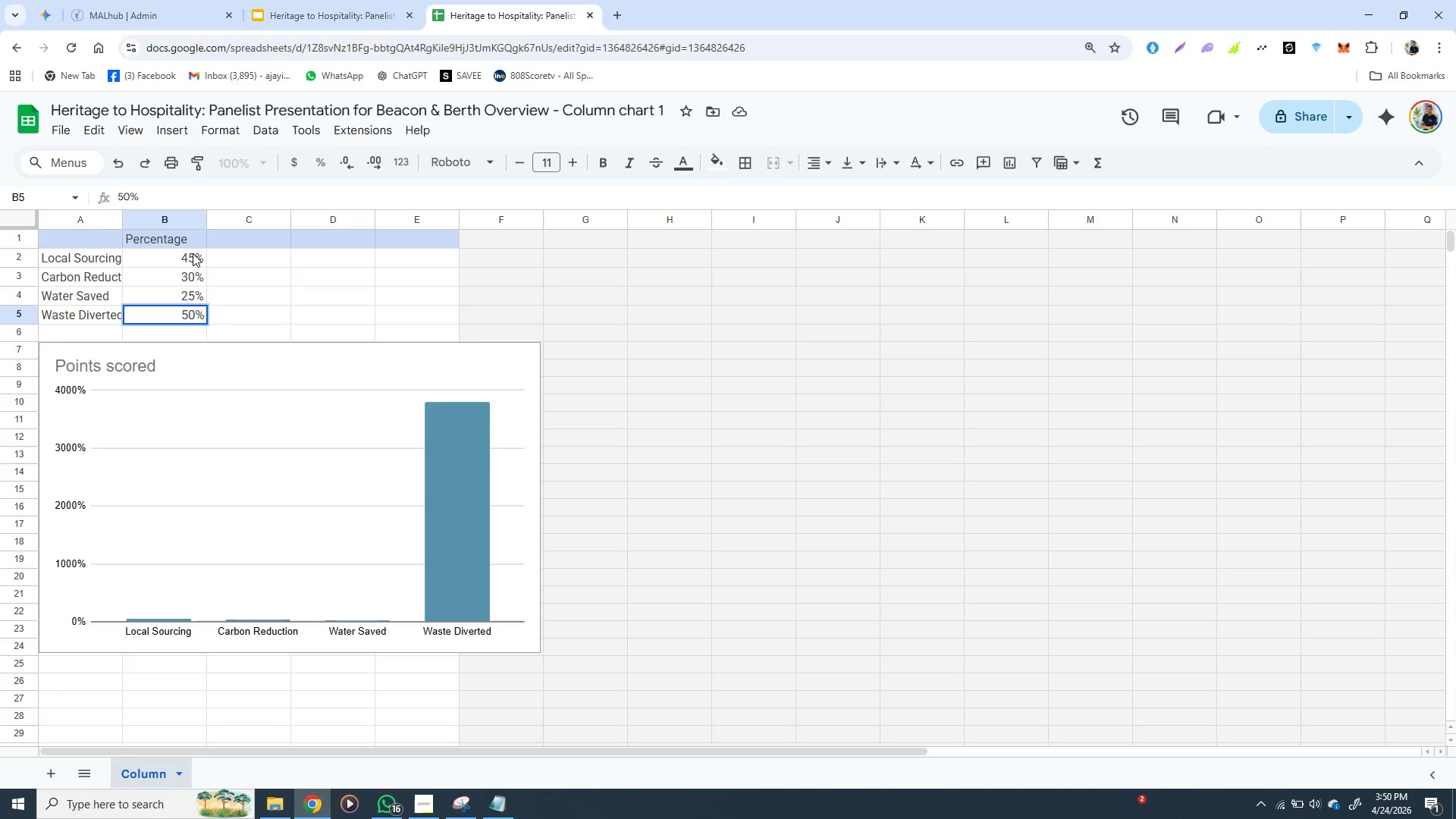 
key(Enter)
 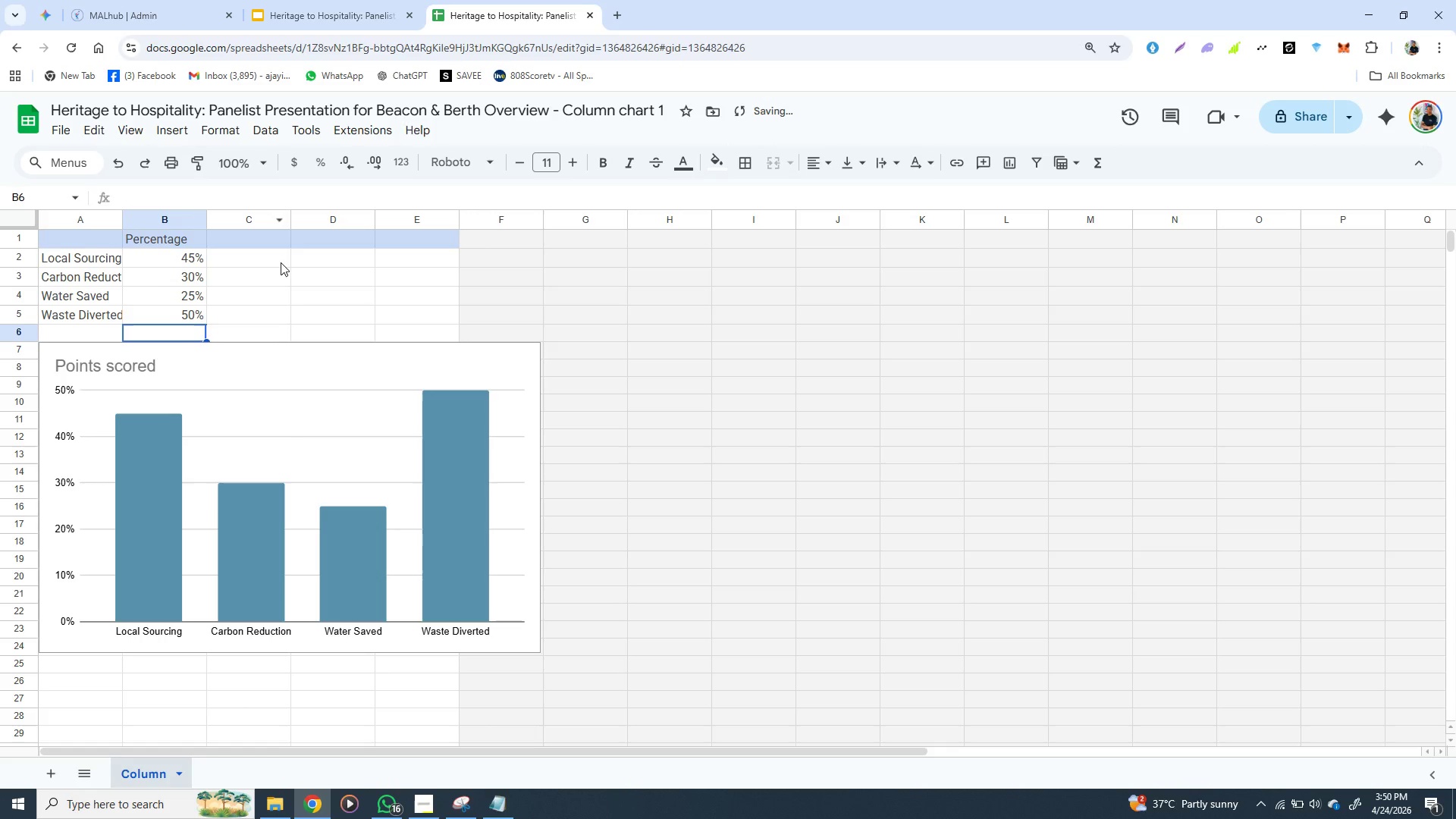 
left_click([281, 262])
 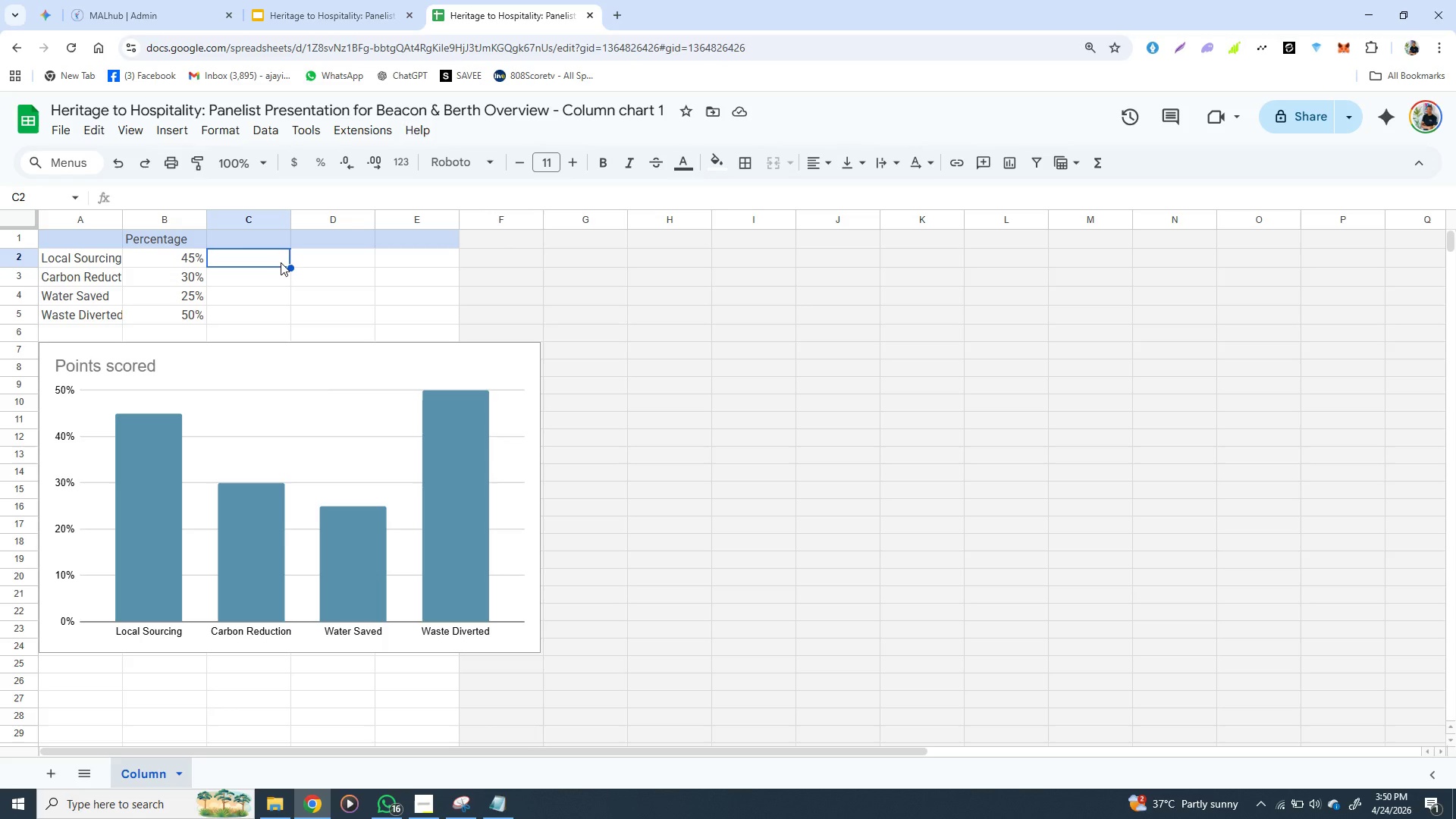 
wait(23.92)
 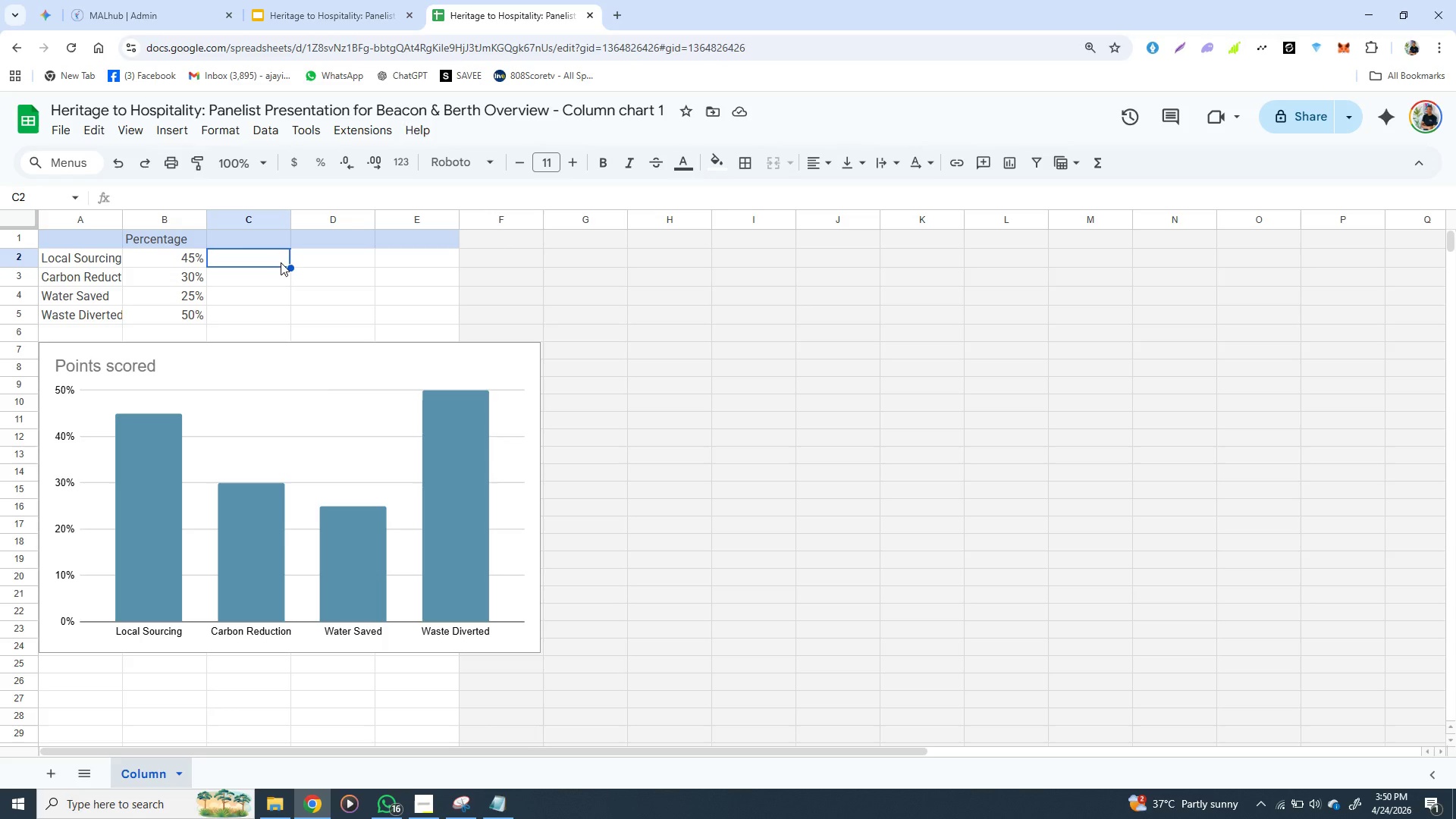 
double_click([284, 366])
 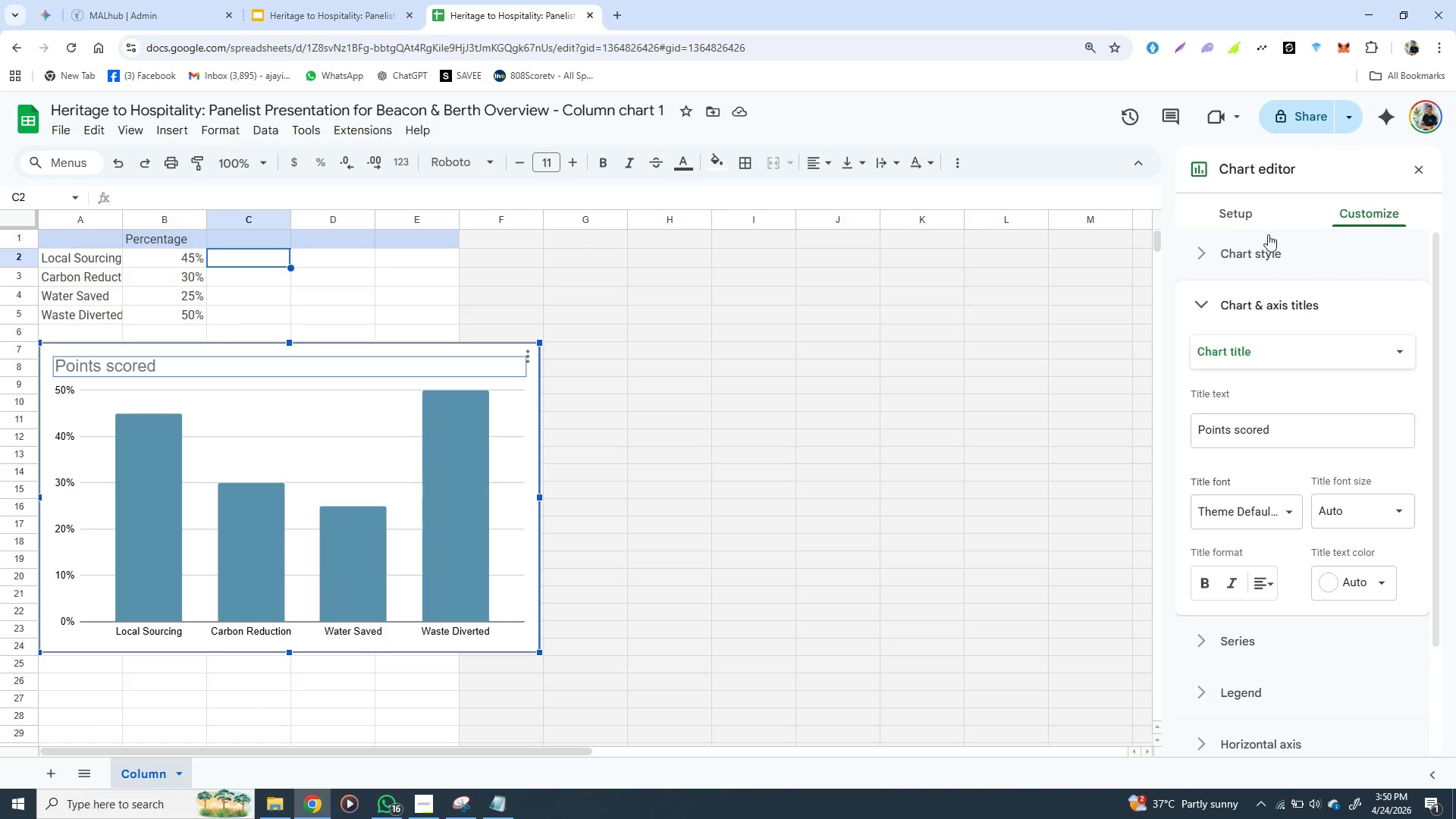 
wait(7.38)
 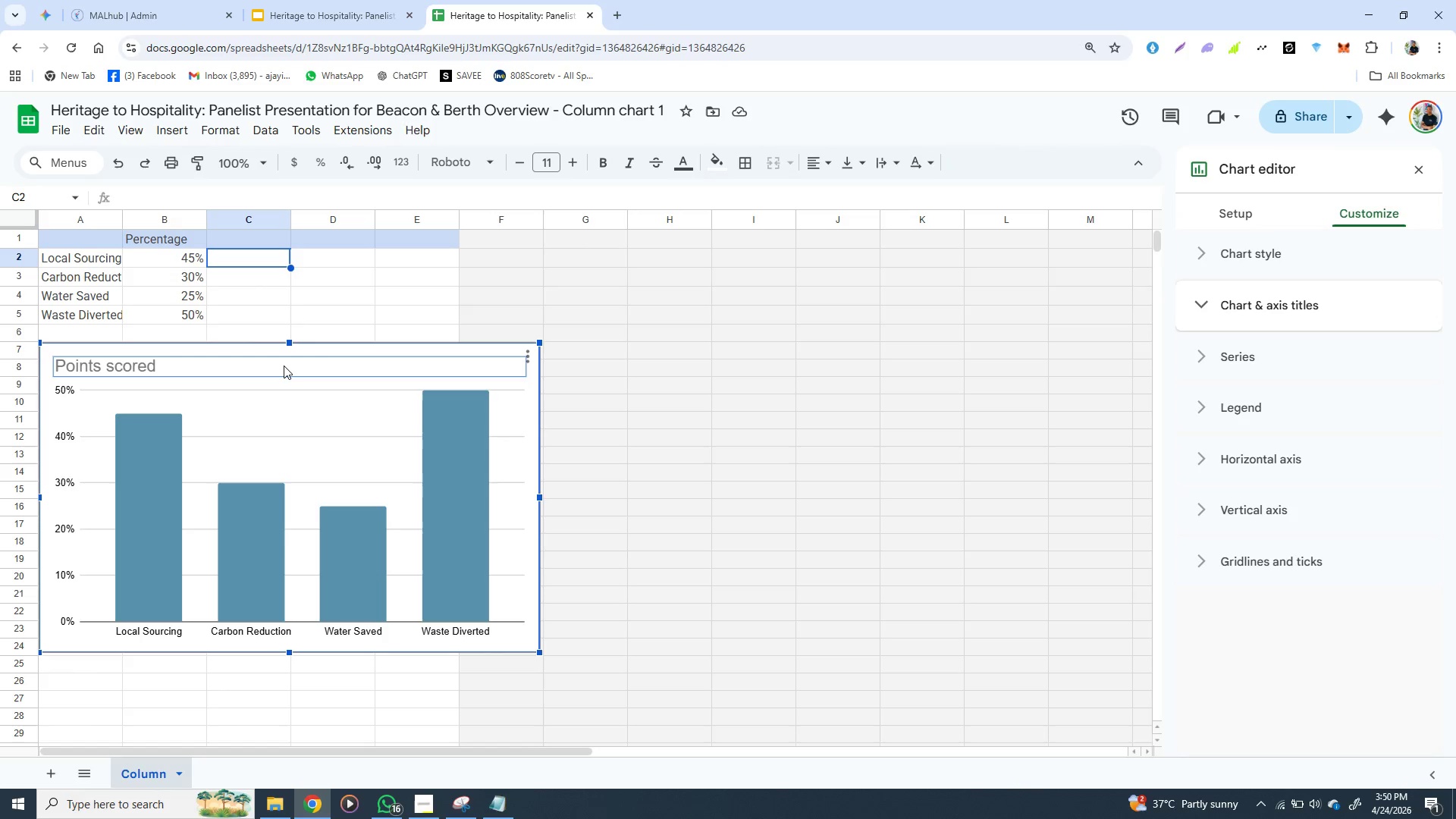 
left_click([1269, 263])
 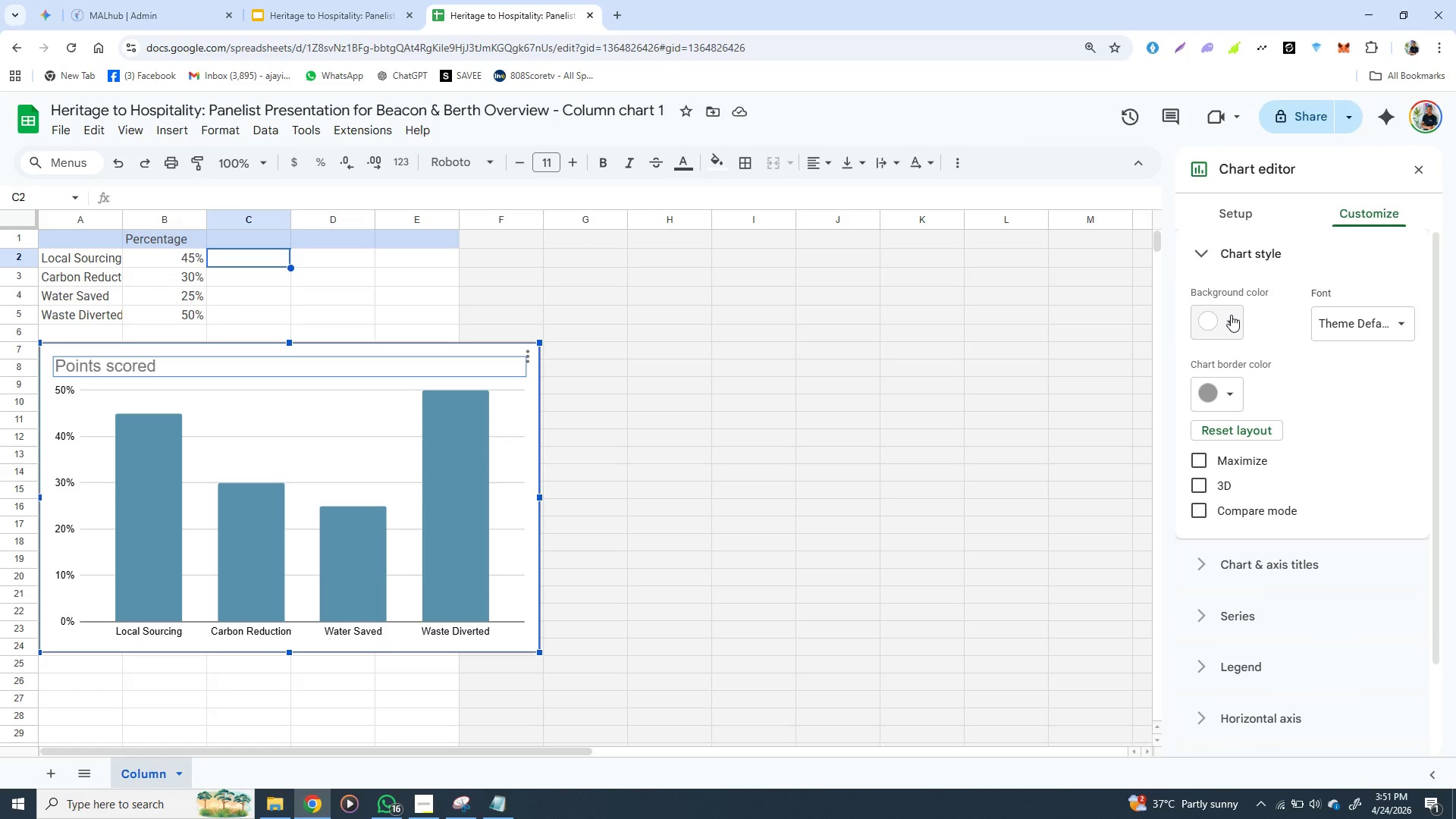 
left_click([1231, 315])
 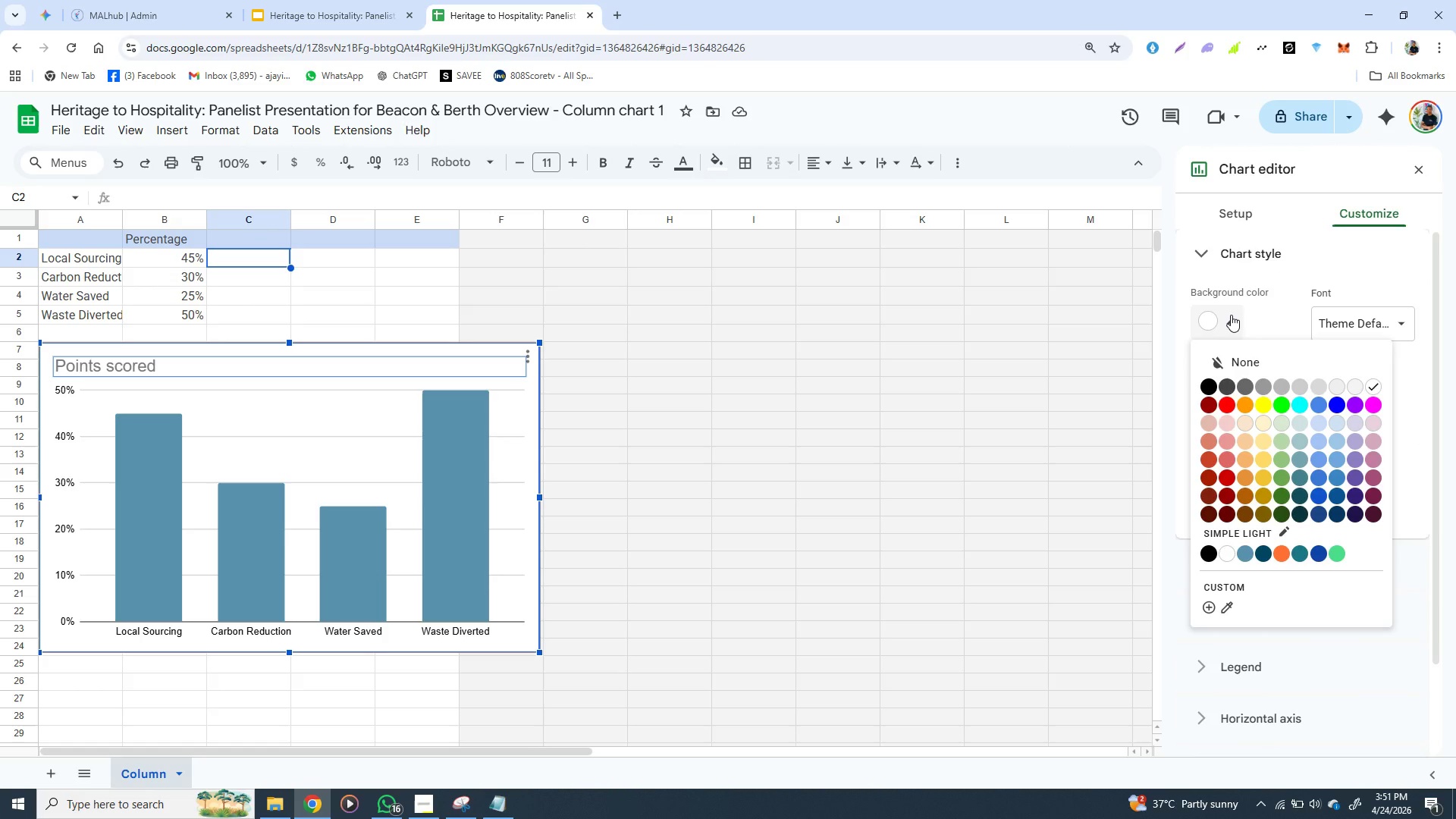 
wait(6.89)
 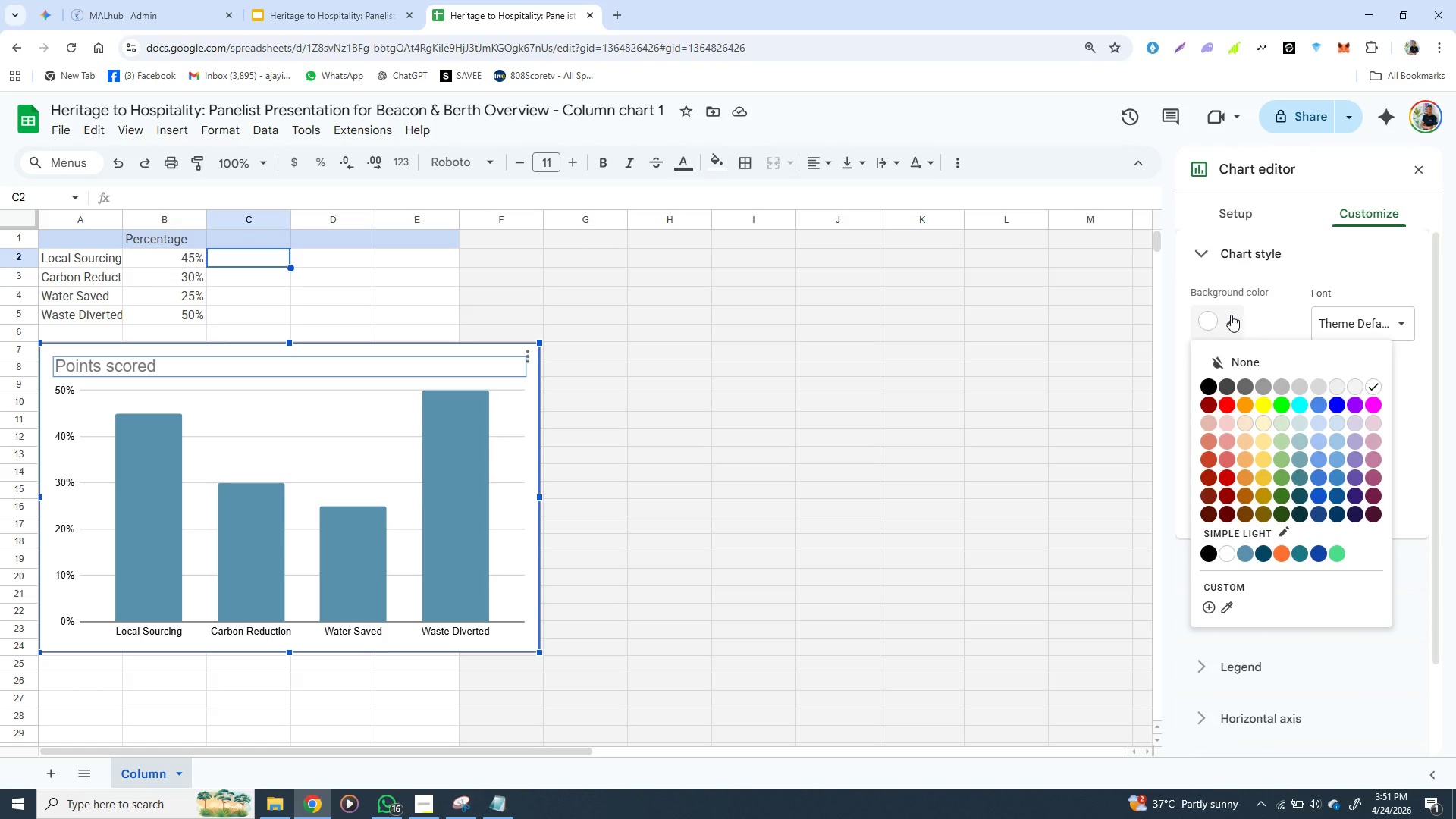 
left_click([1263, 361])
 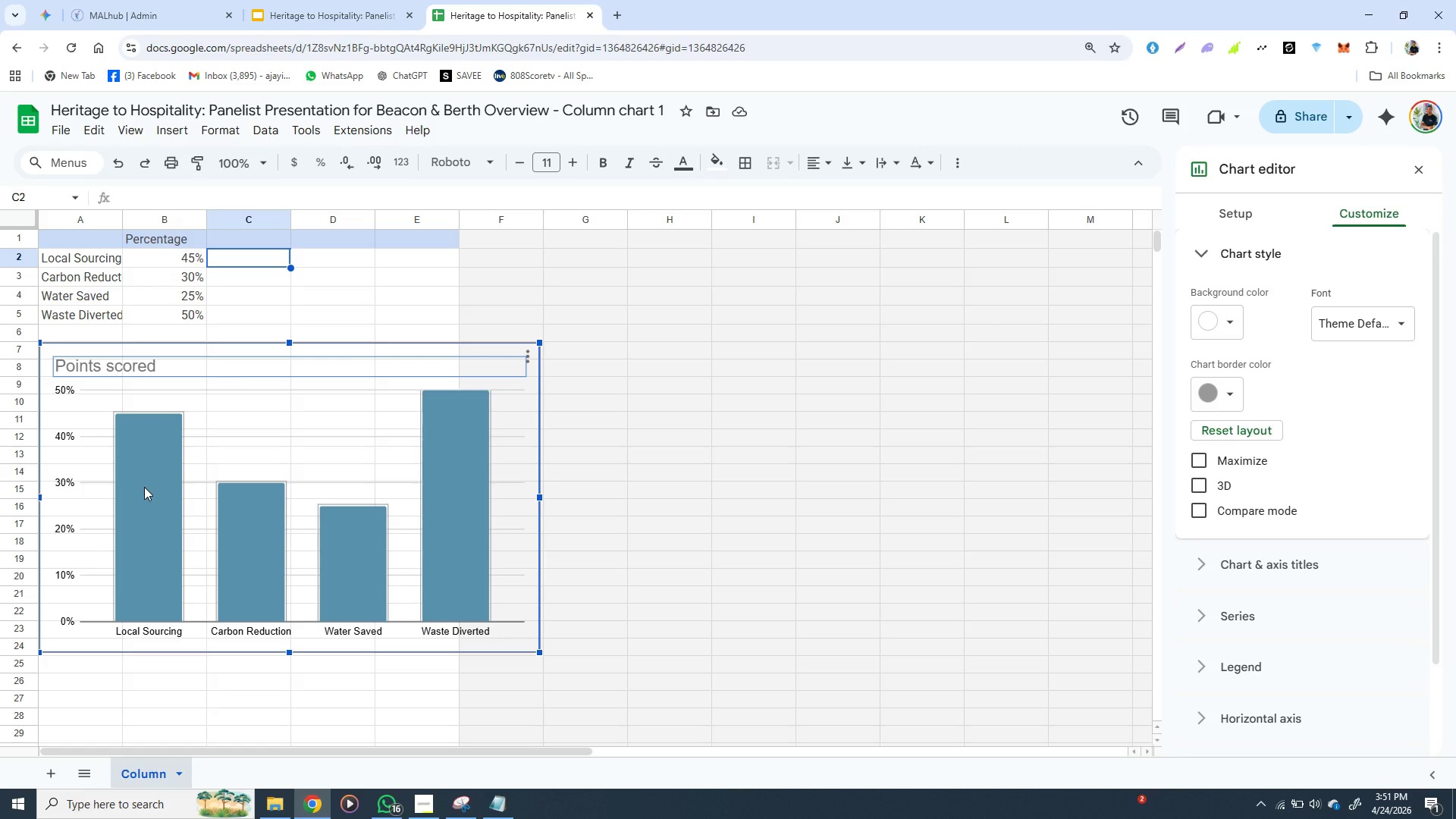 
wait(24.39)
 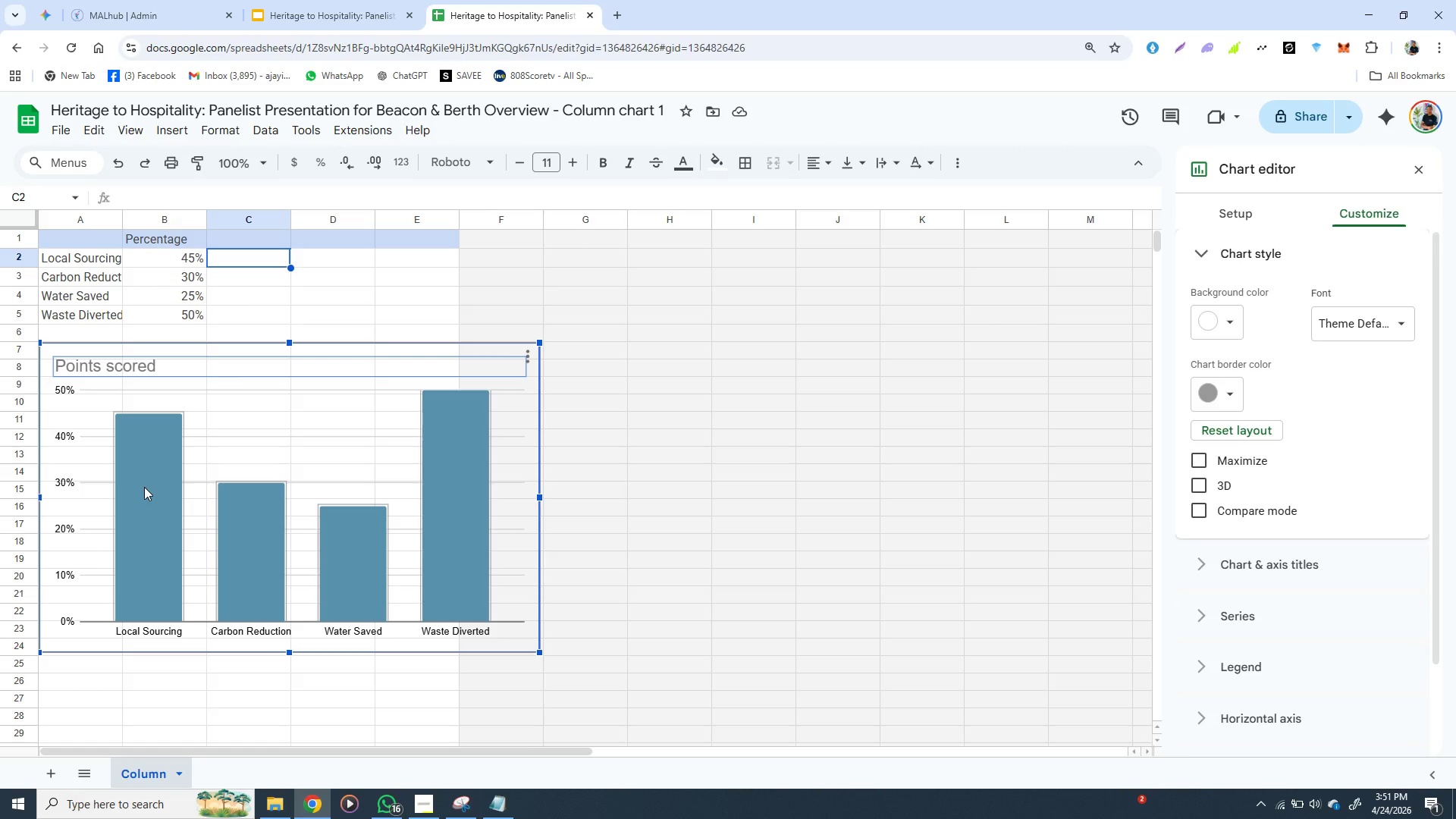 
left_click([1232, 622])
 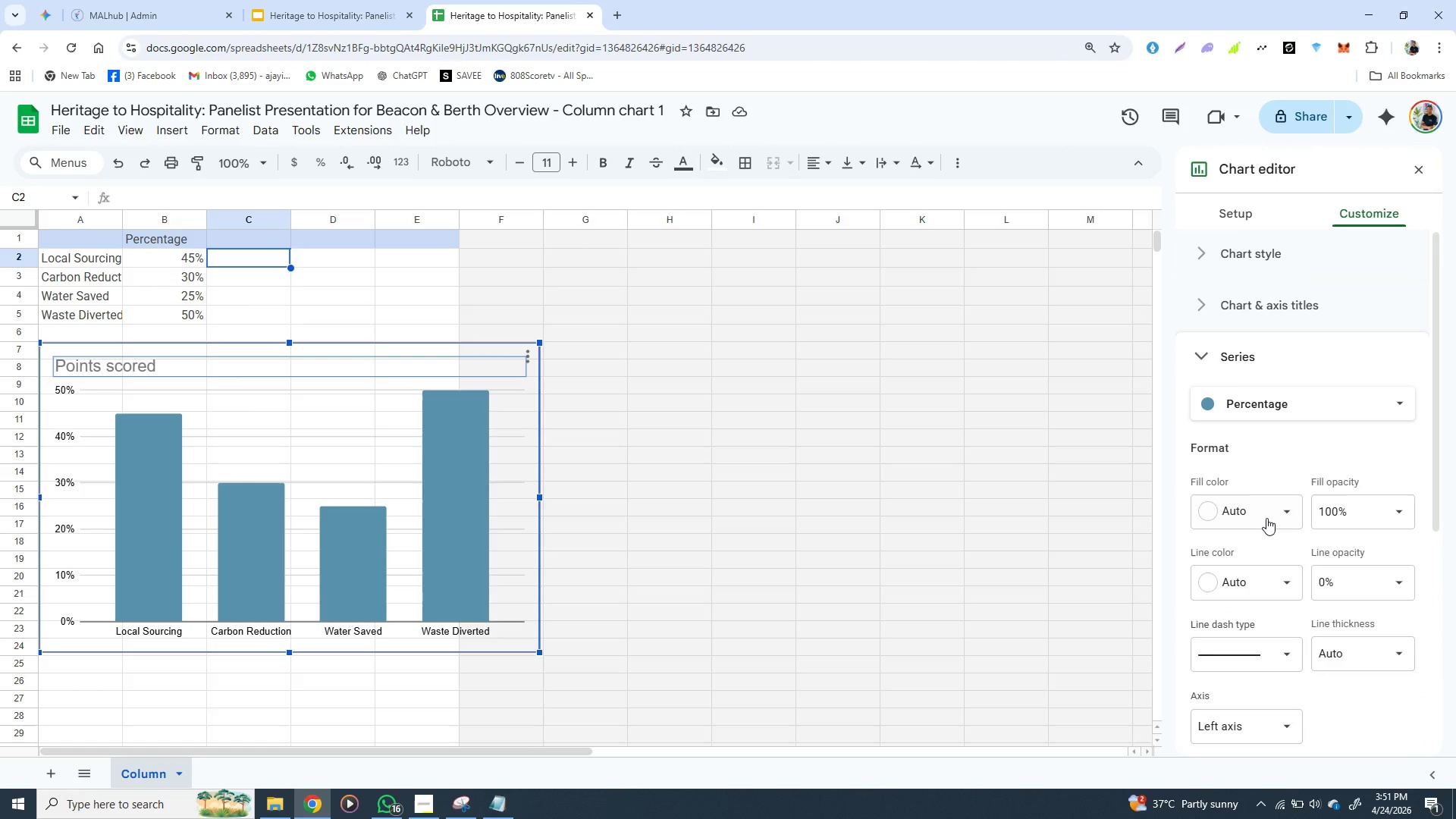 
wait(6.25)
 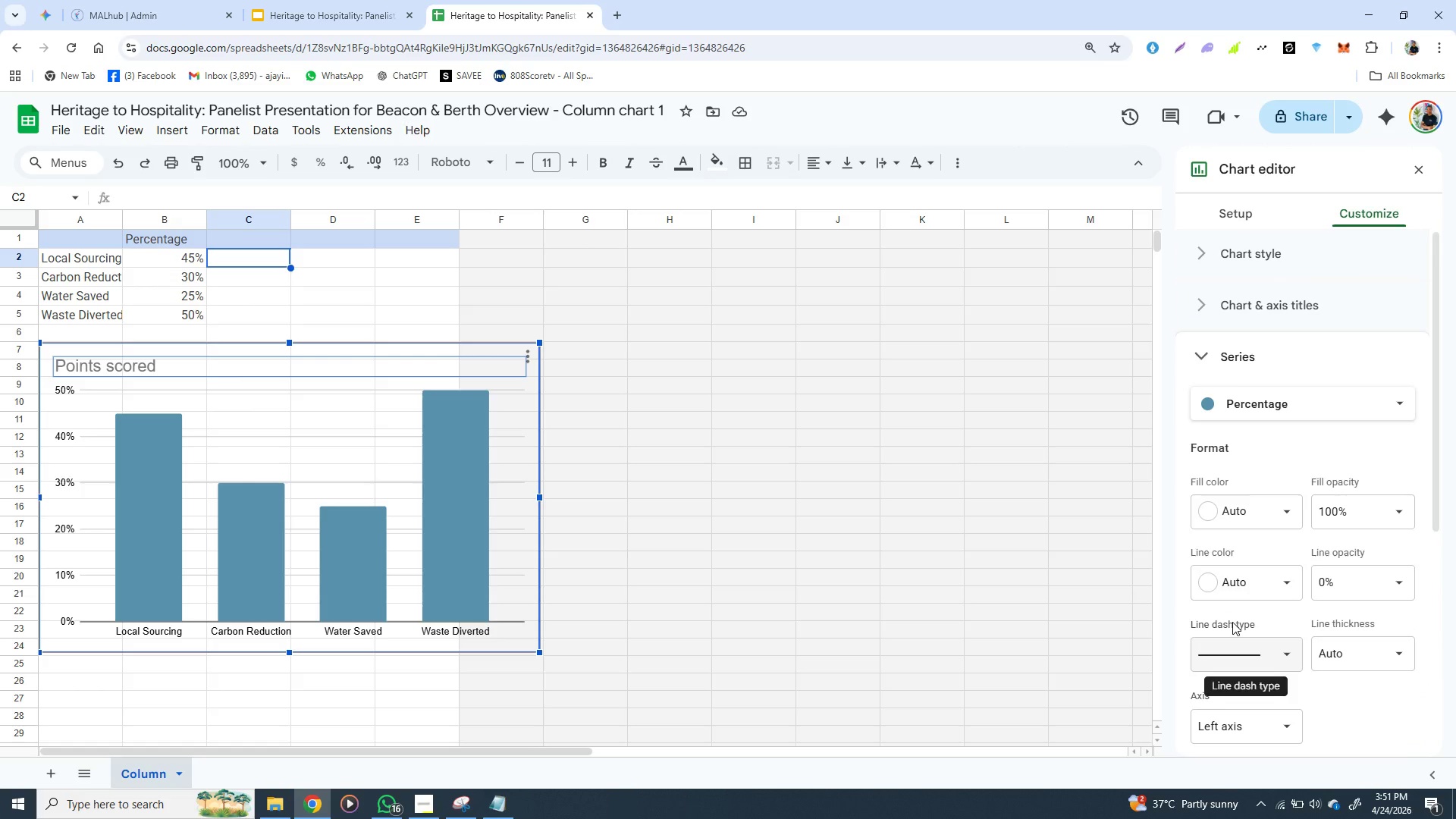 
left_click([1289, 517])
 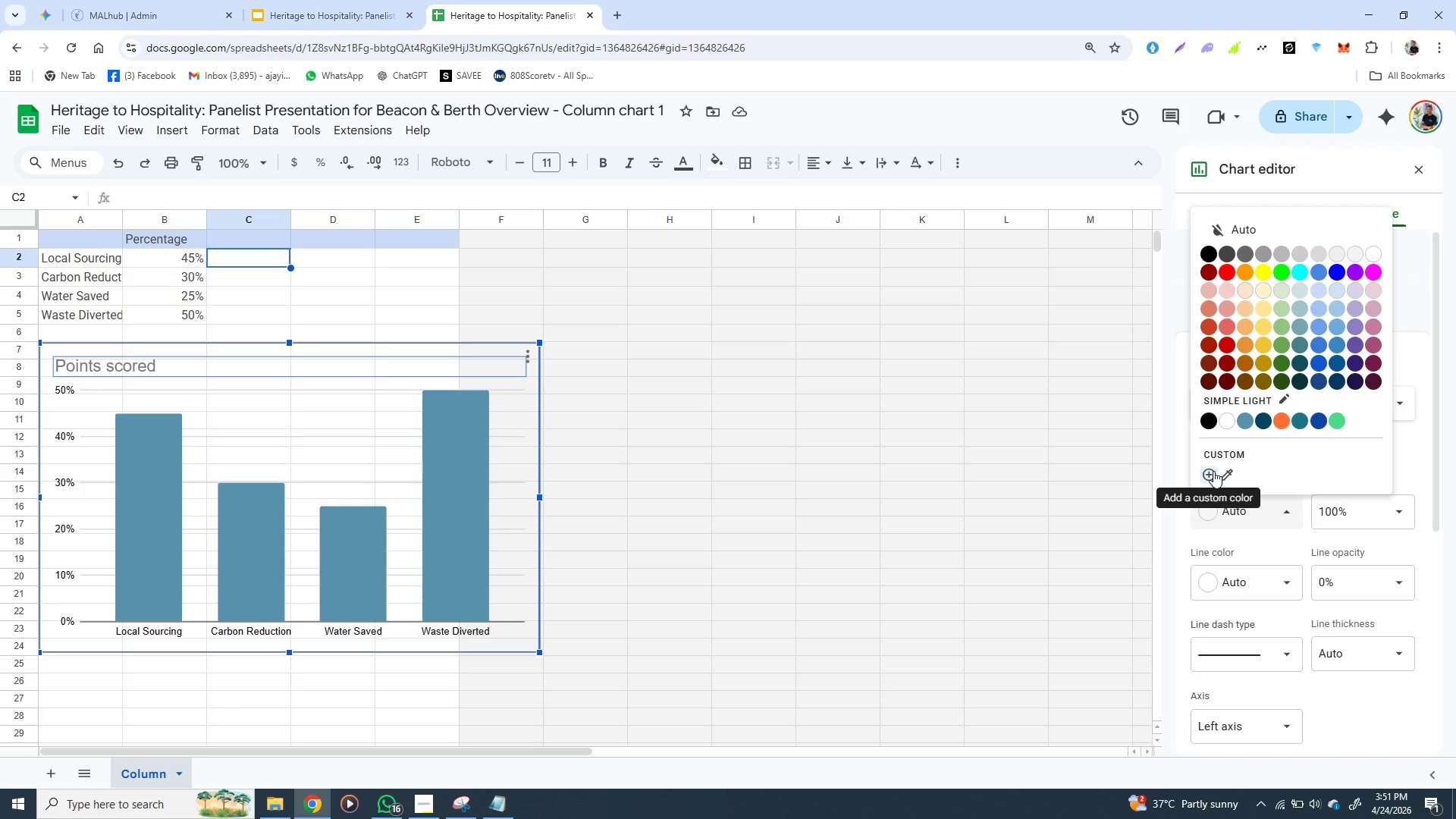 
left_click([1212, 473])
 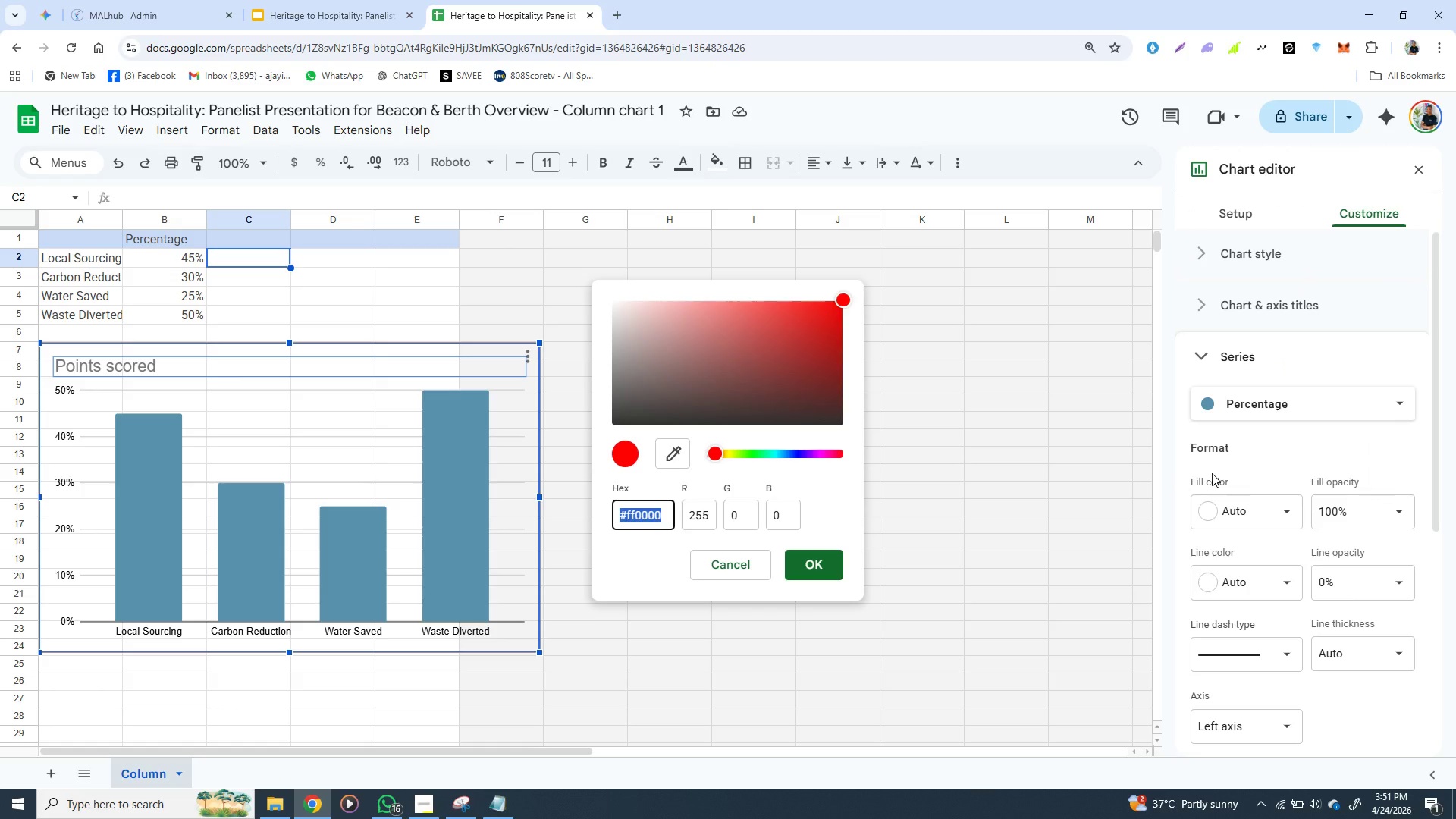 
wait(5.76)
 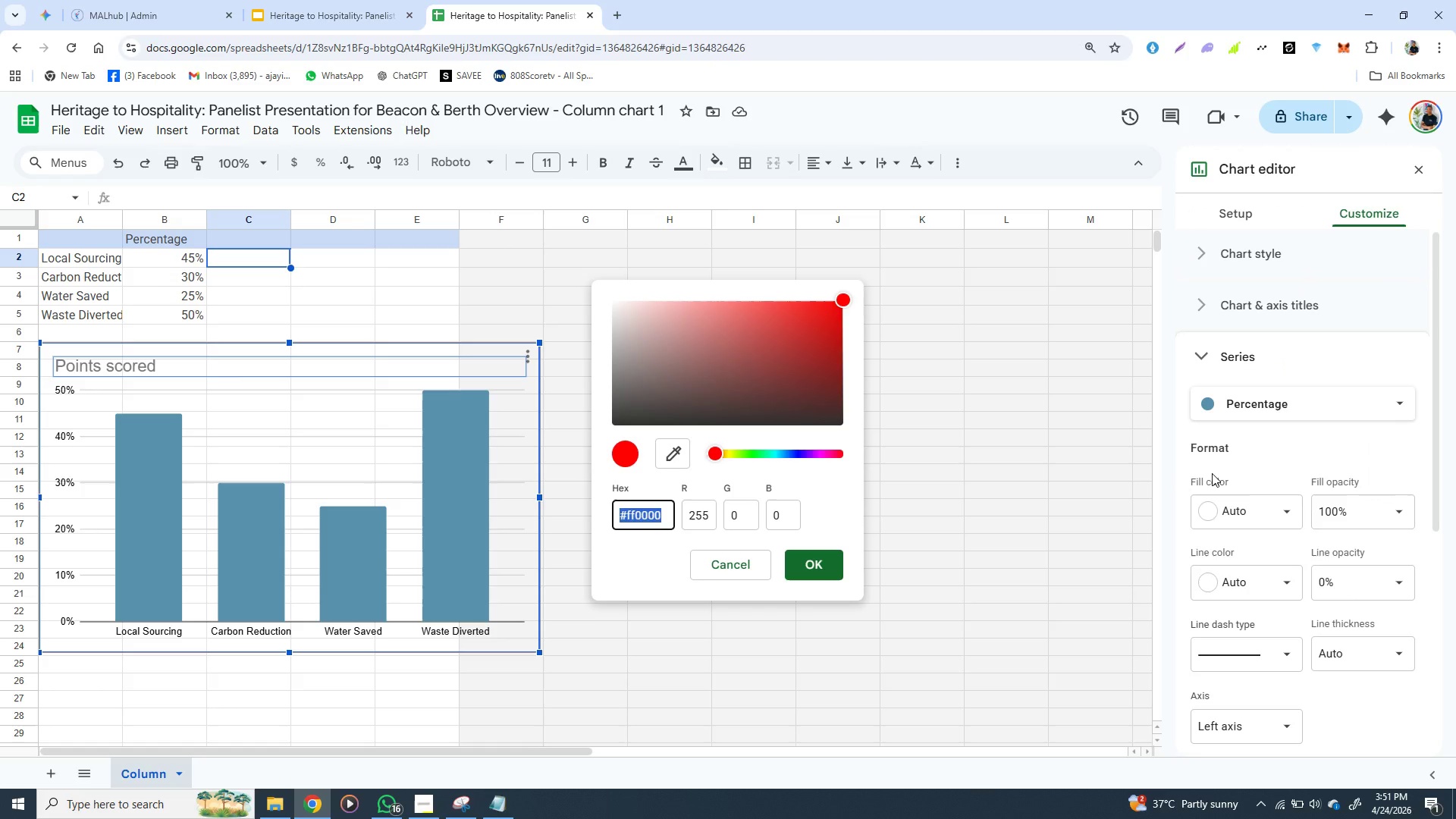 
type(c5a050)
key(Backspace)
type(9)
 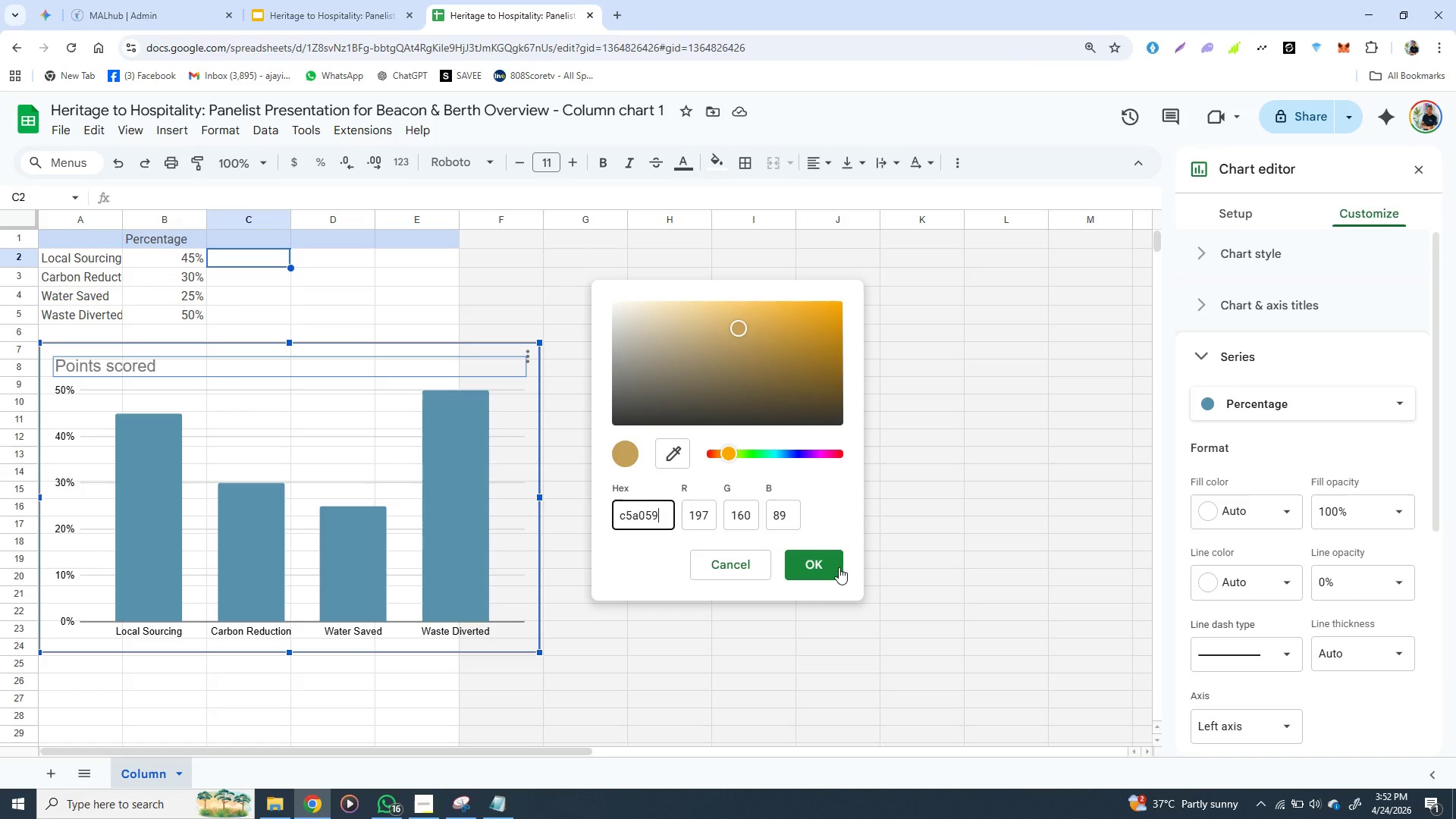 
left_click([834, 571])
 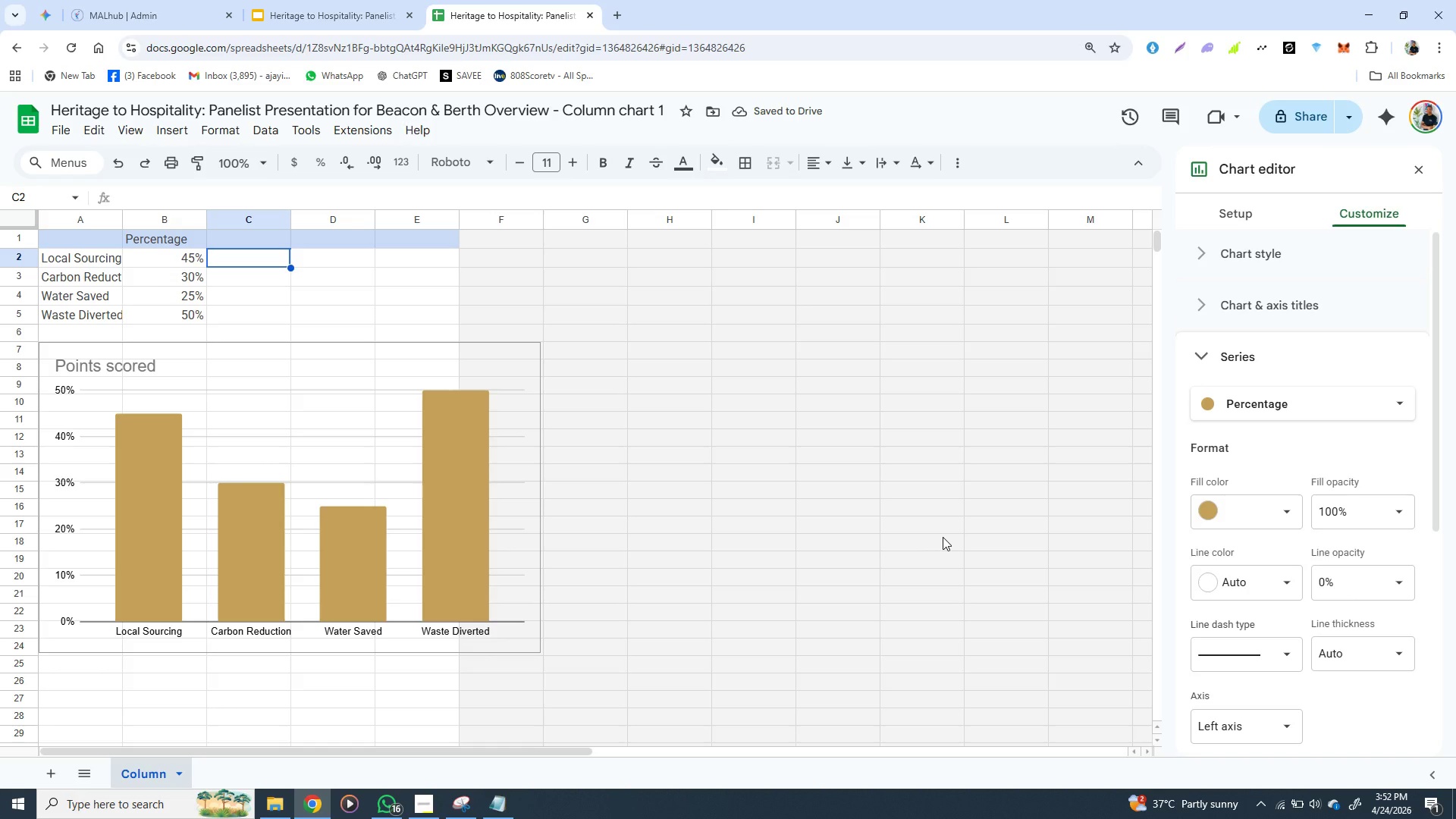 
wait(8.34)
 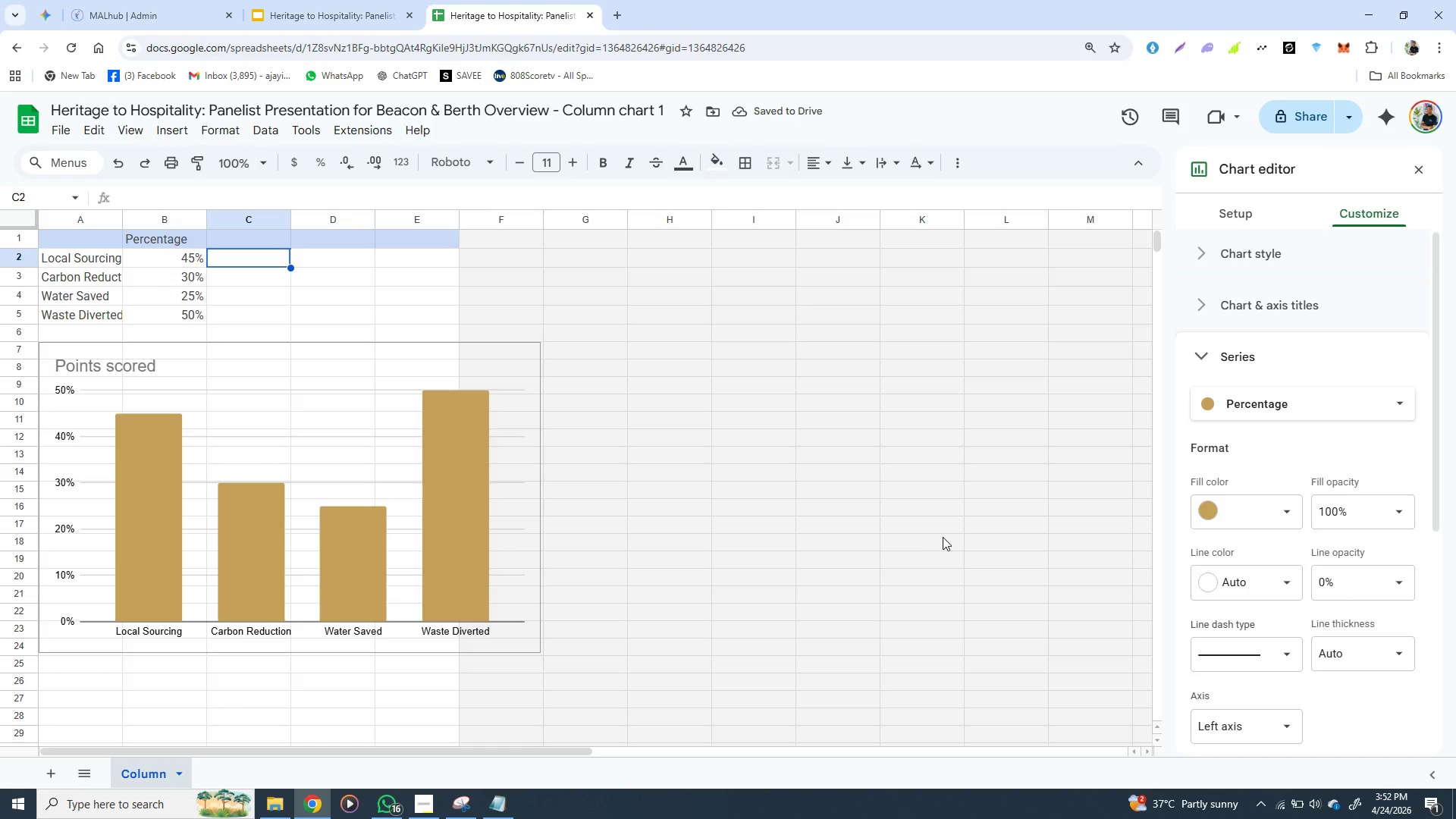 
double_click([256, 629])
 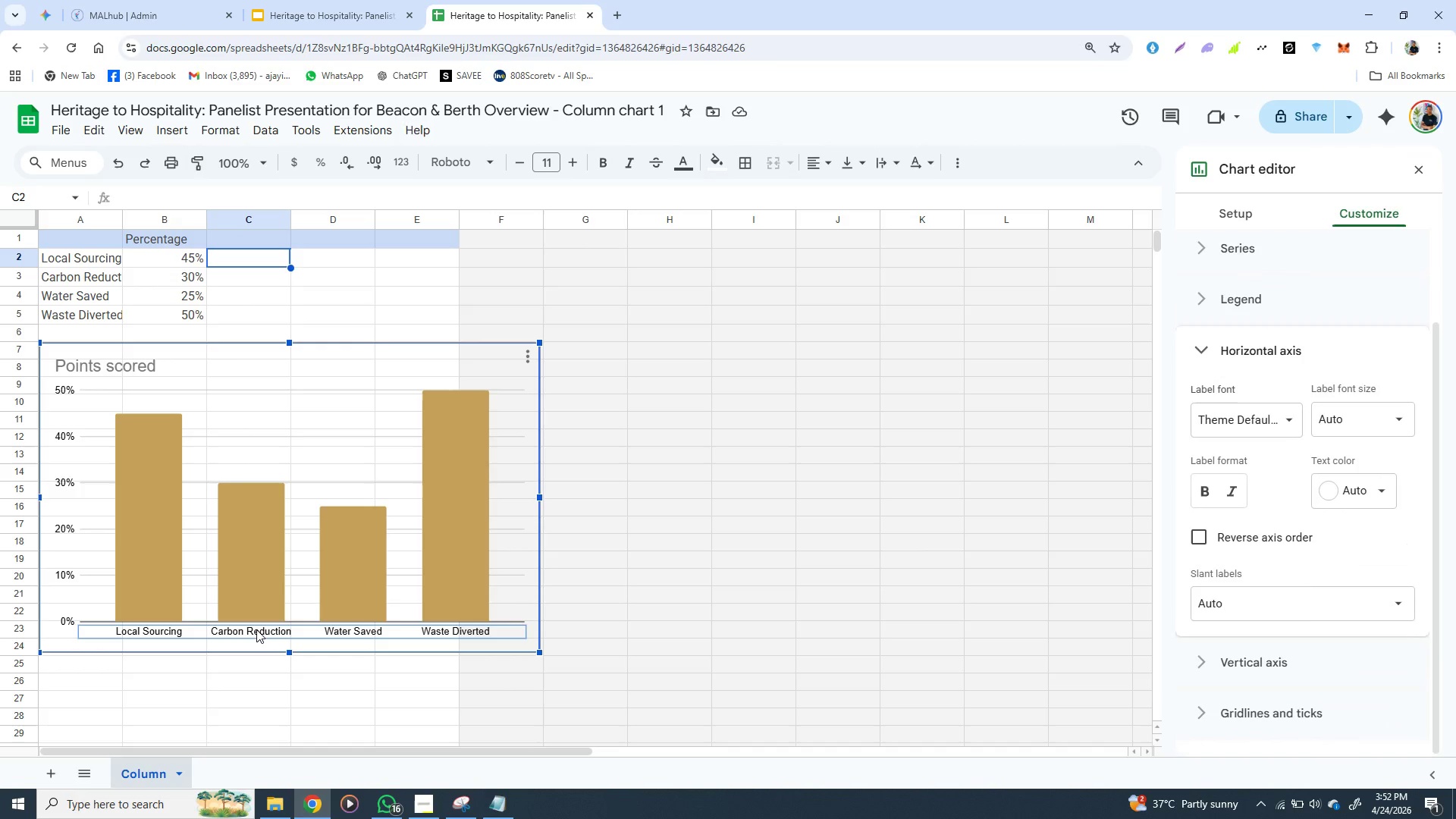 
wait(10.31)
 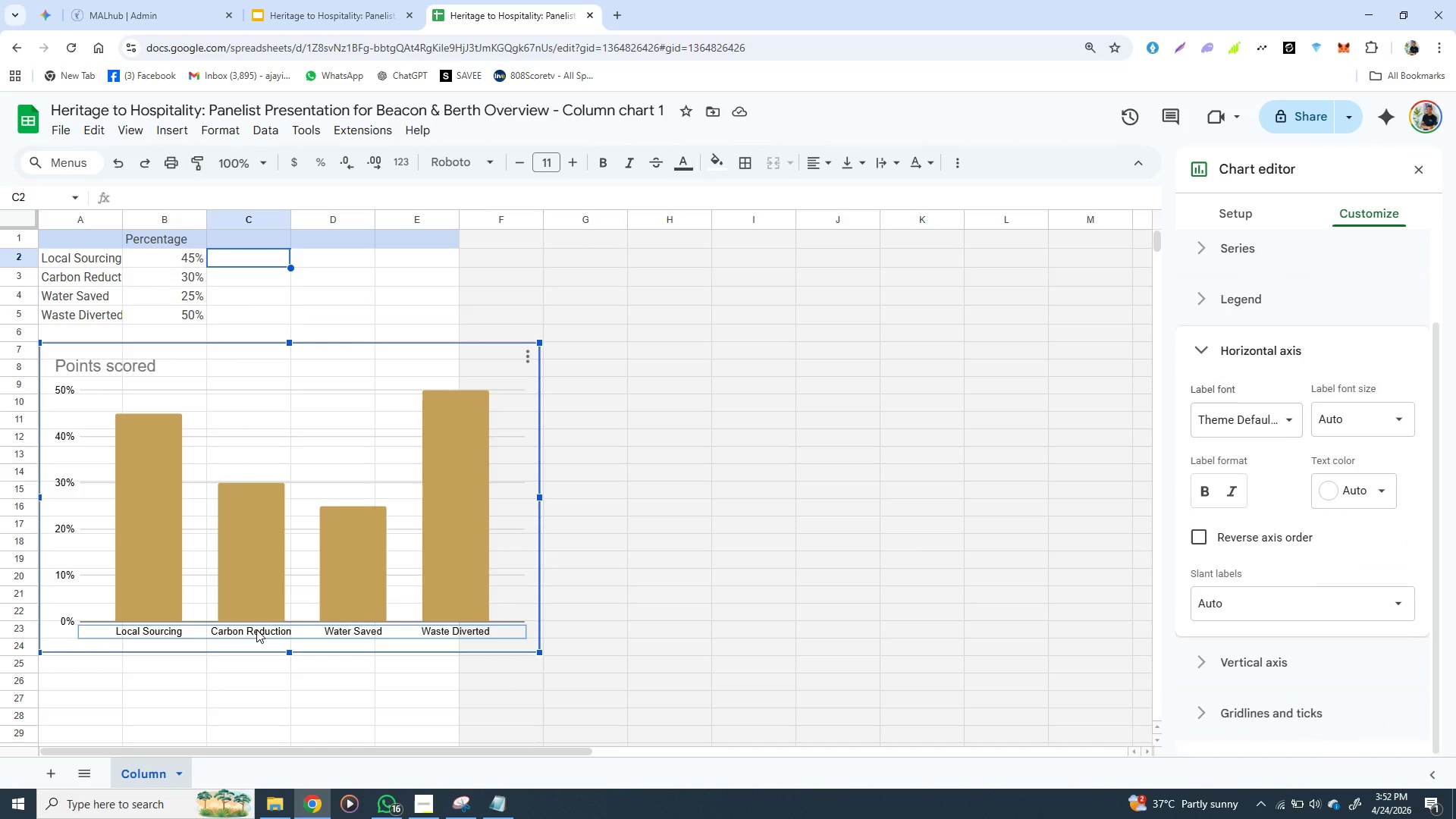 
left_click([1286, 423])
 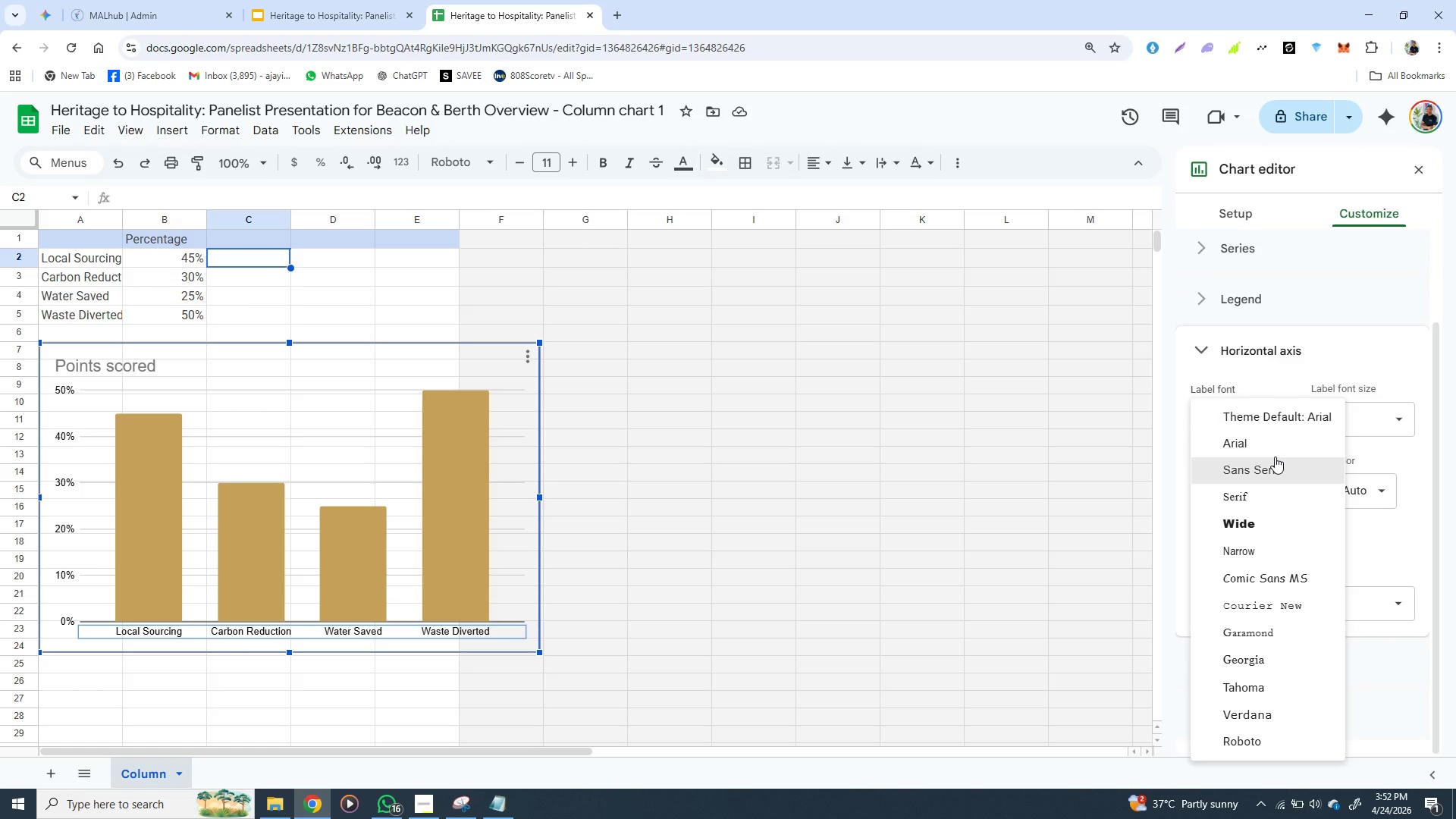 
wait(18.47)
 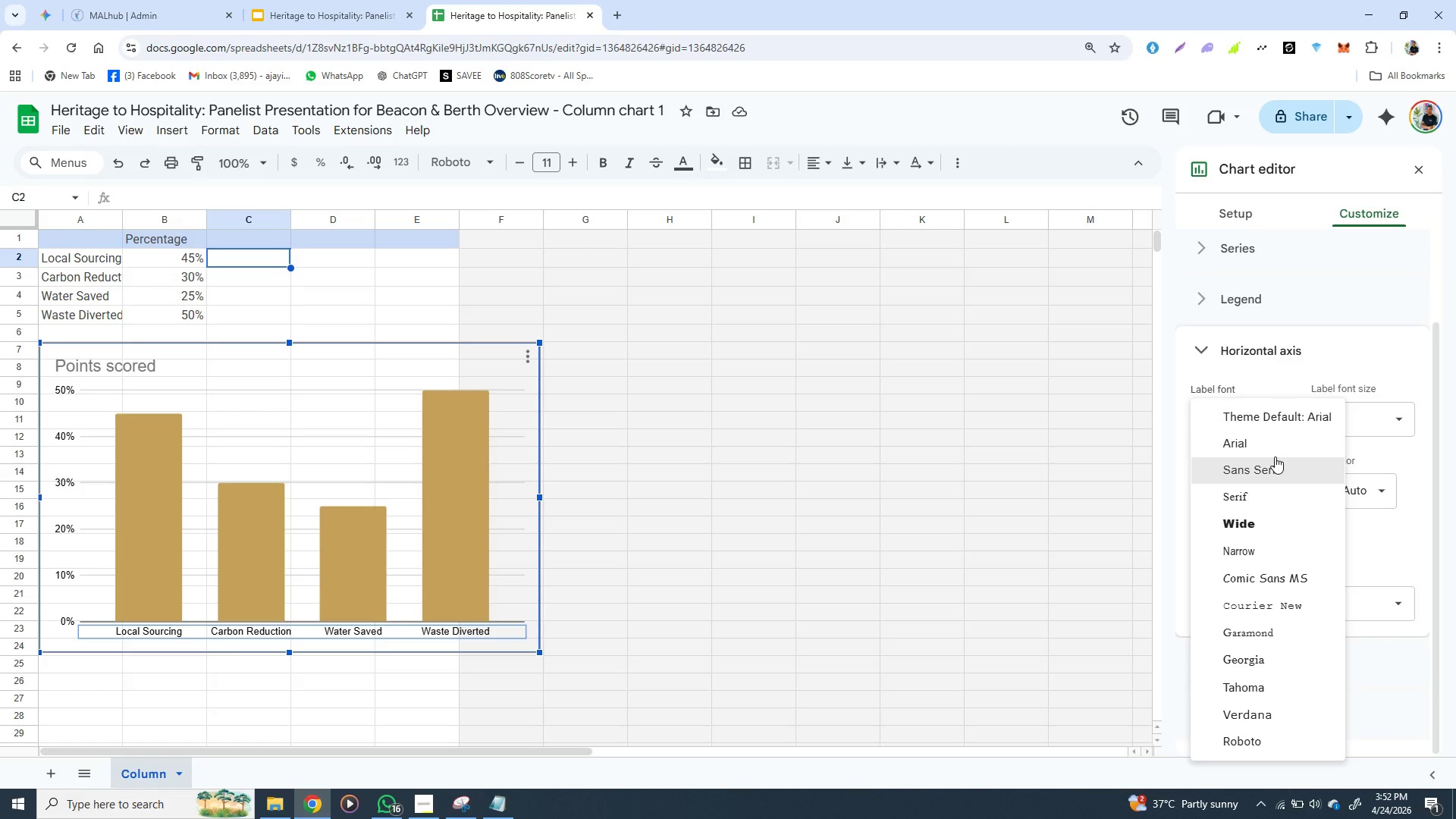 
left_click([1248, 733])
 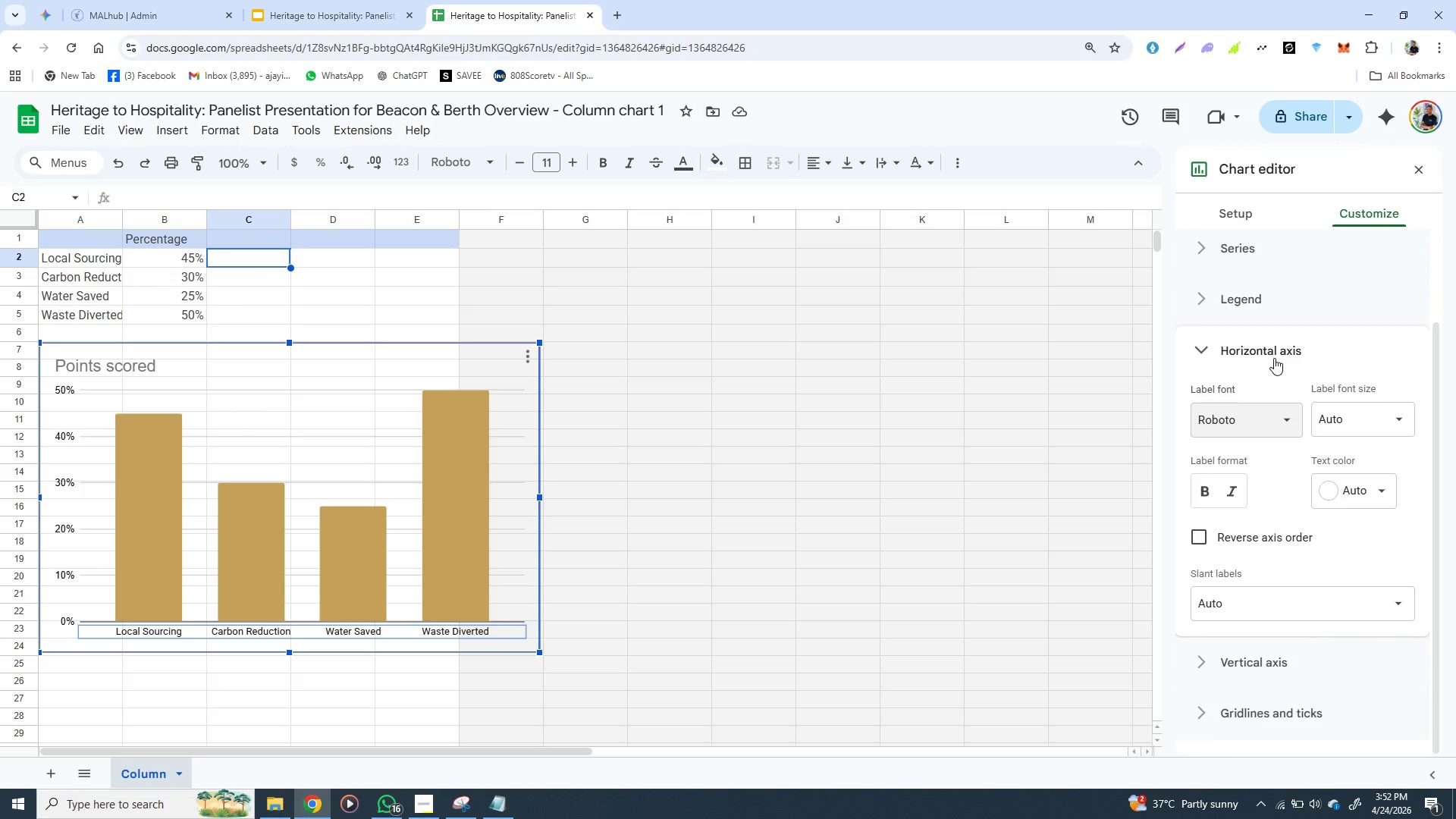 
wait(7.28)
 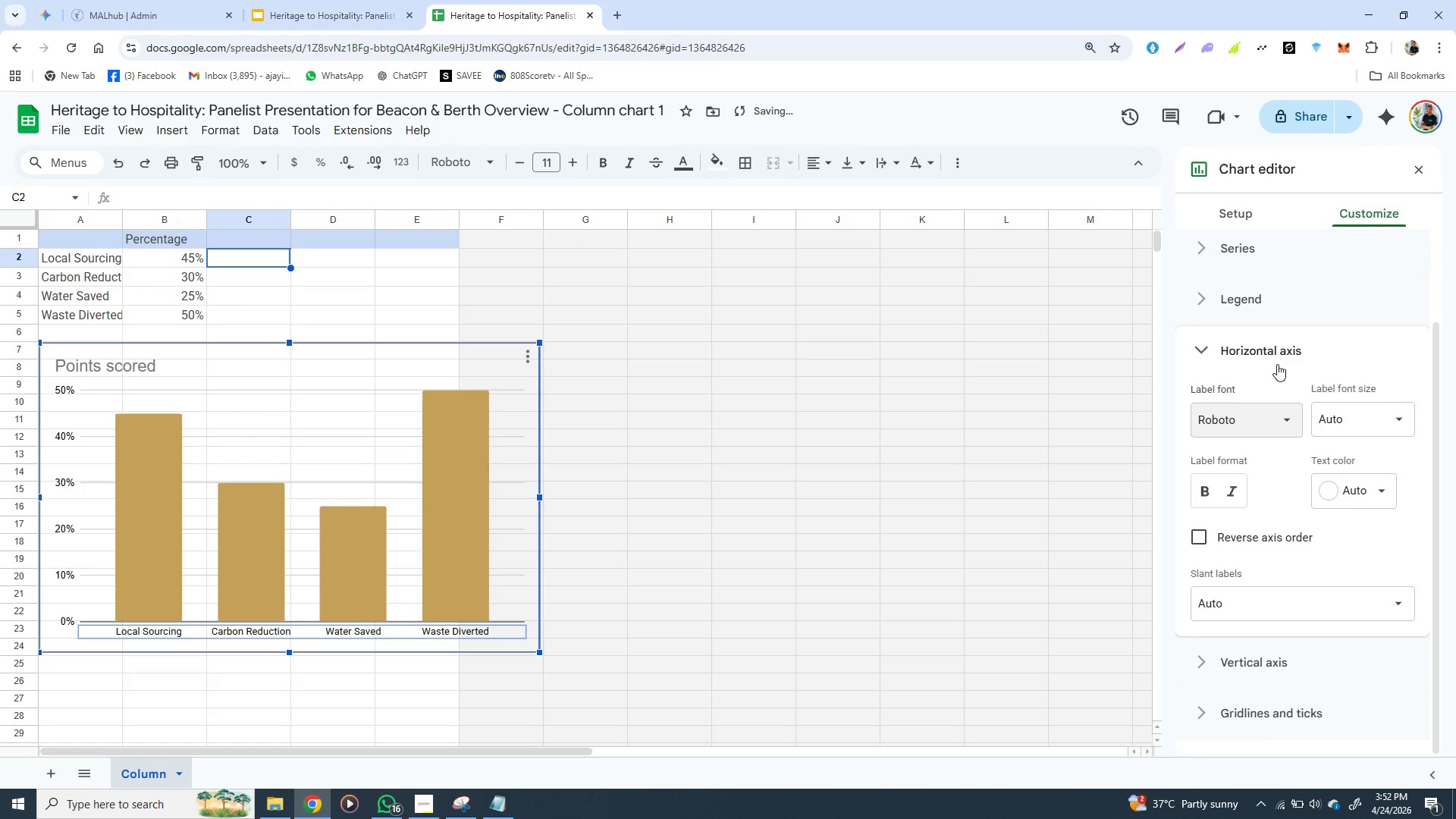 
mouse_move([1293, 485])
 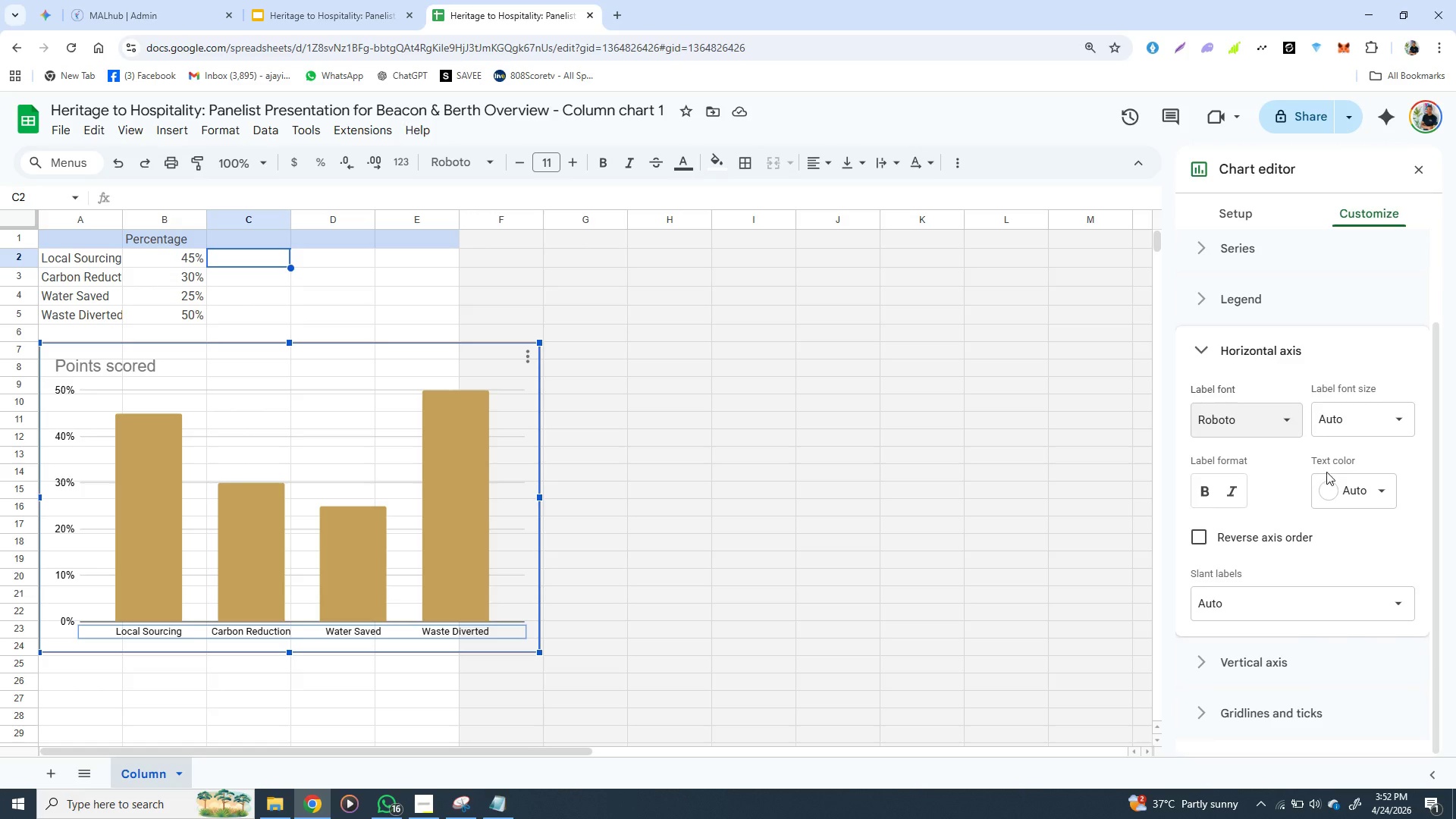 
left_click([1378, 485])
 